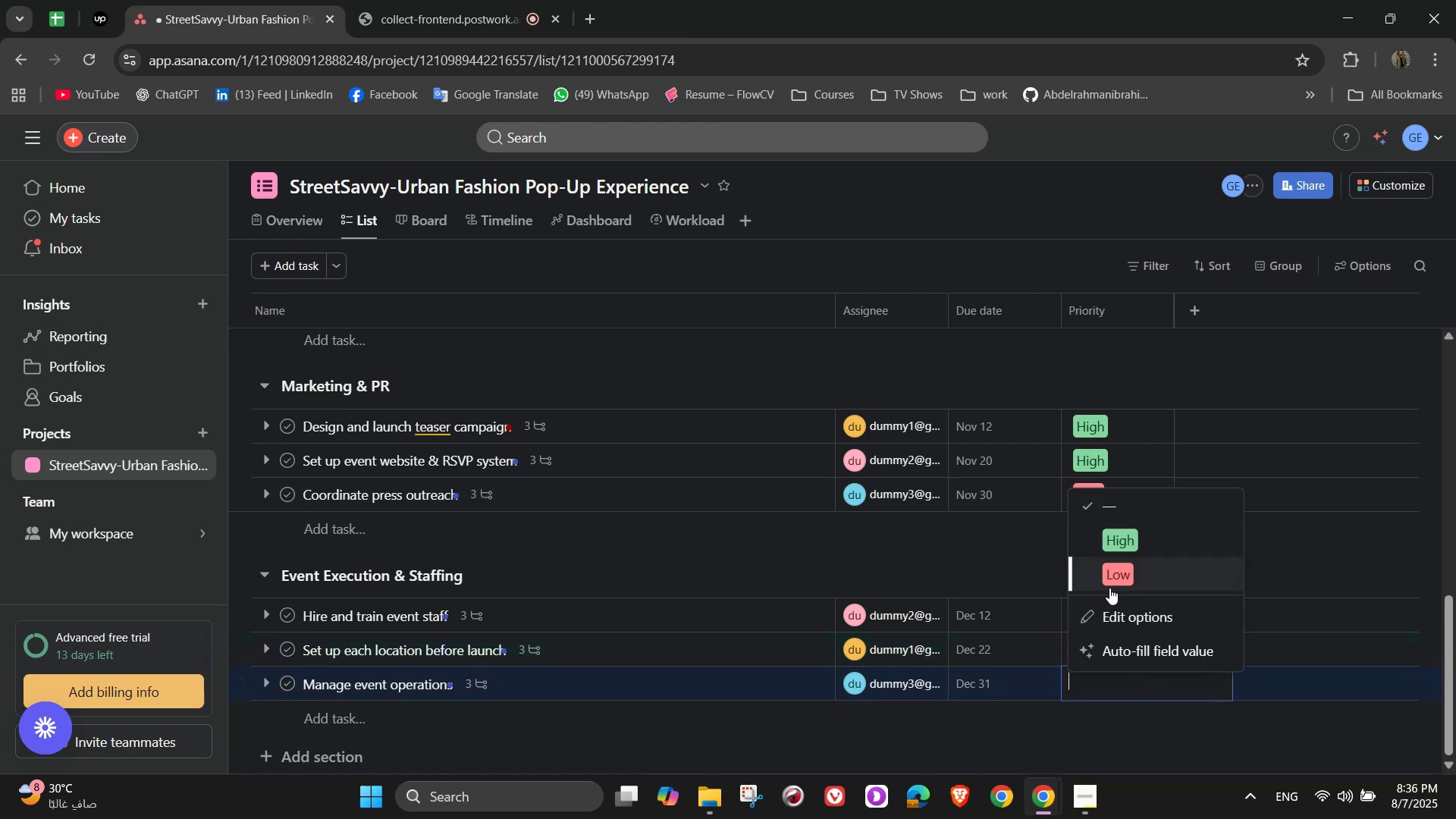 
left_click([1109, 587])
 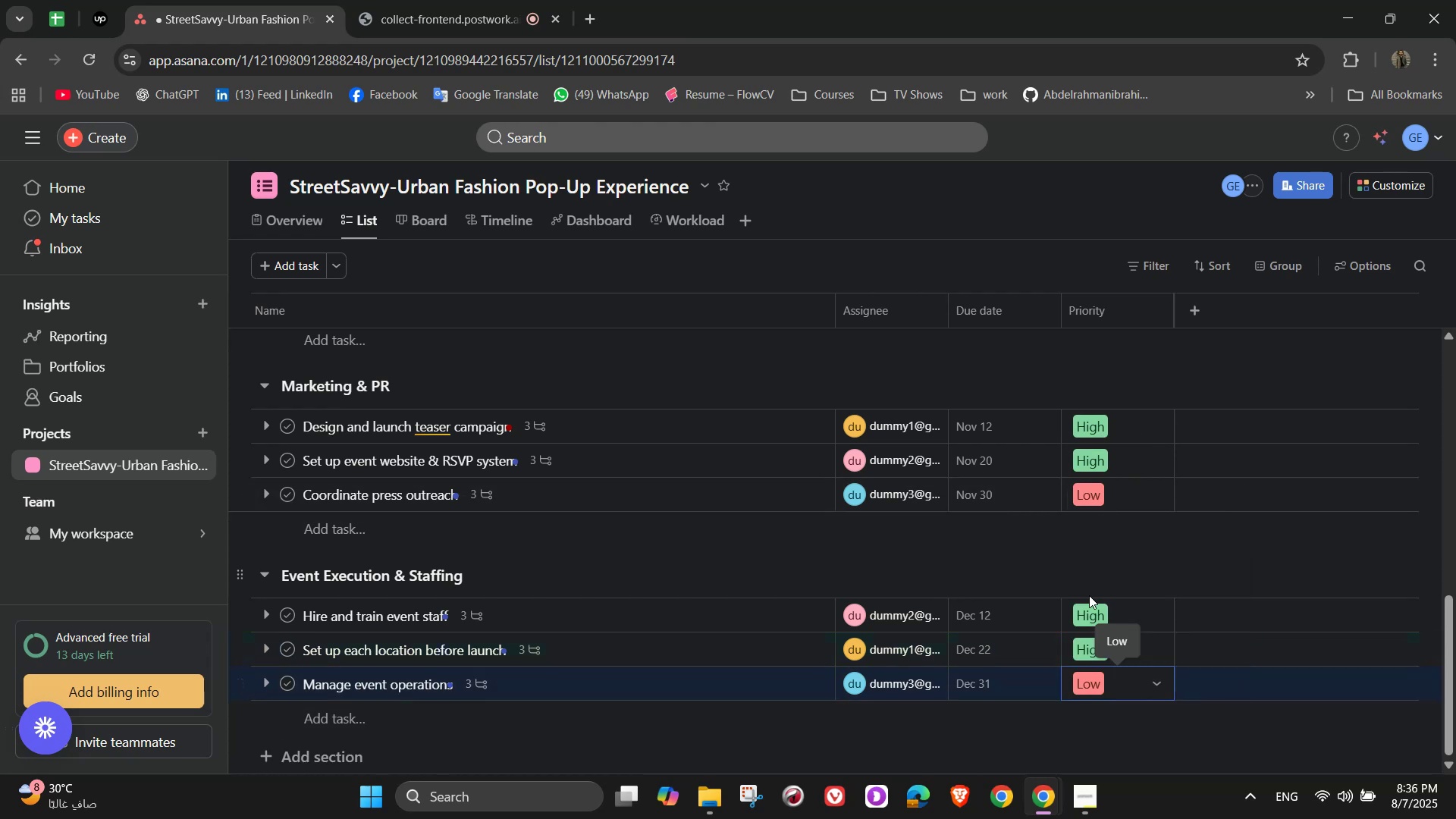 
scroll: coordinate [1018, 619], scroll_direction: up, amount: 15.0
 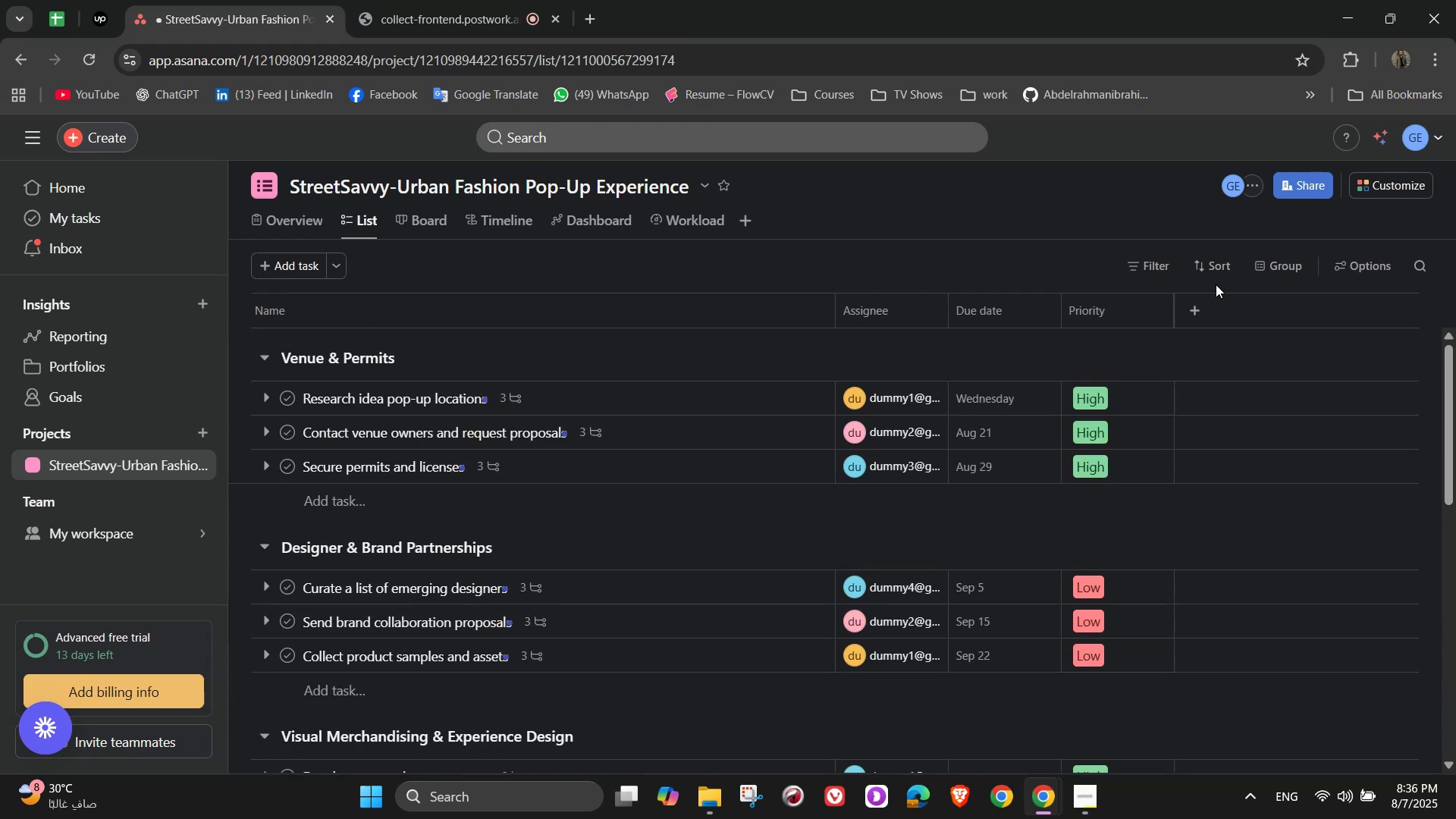 
left_click([1197, 314])
 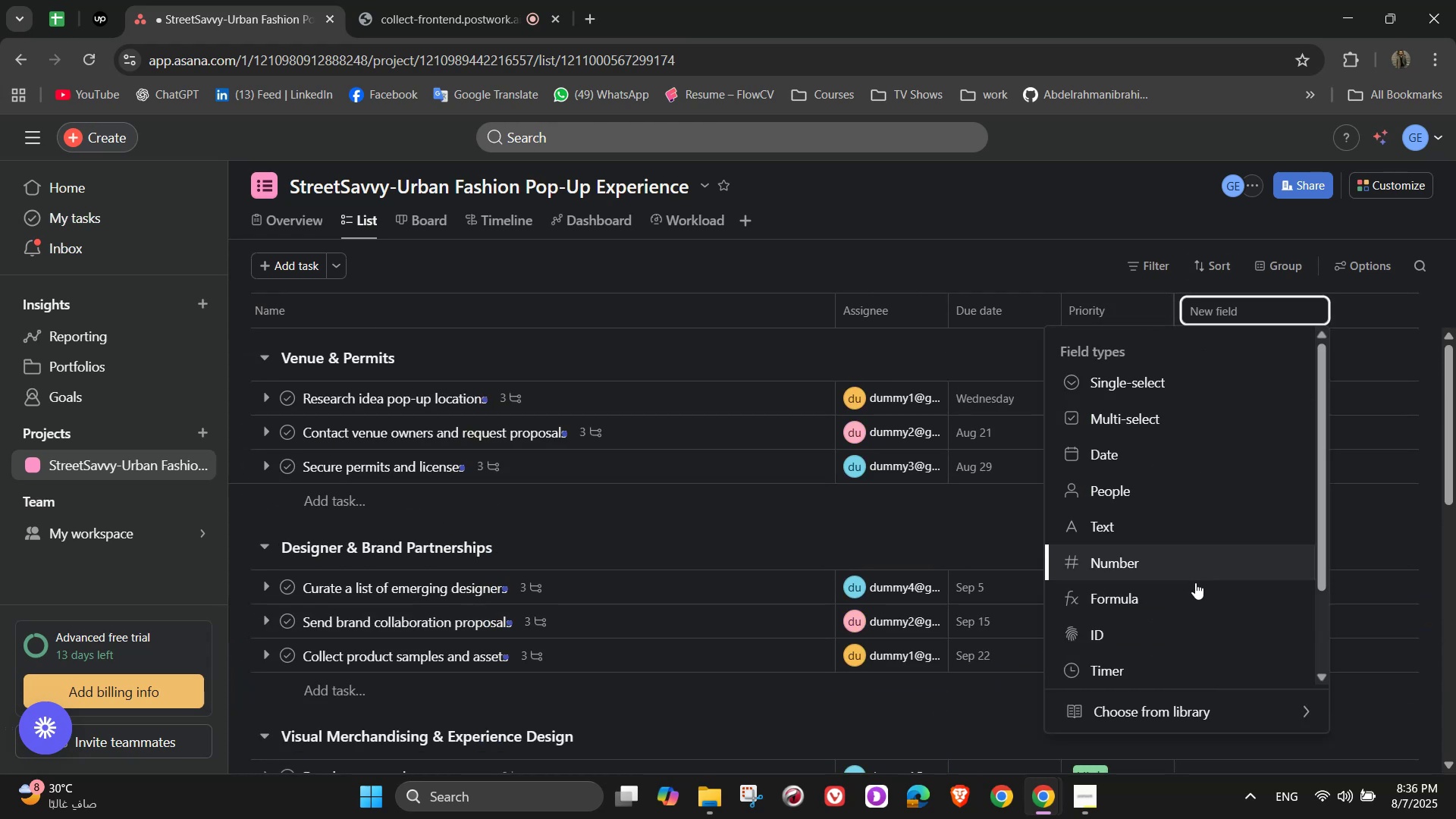 
scroll: coordinate [1172, 598], scroll_direction: down, amount: 2.0
 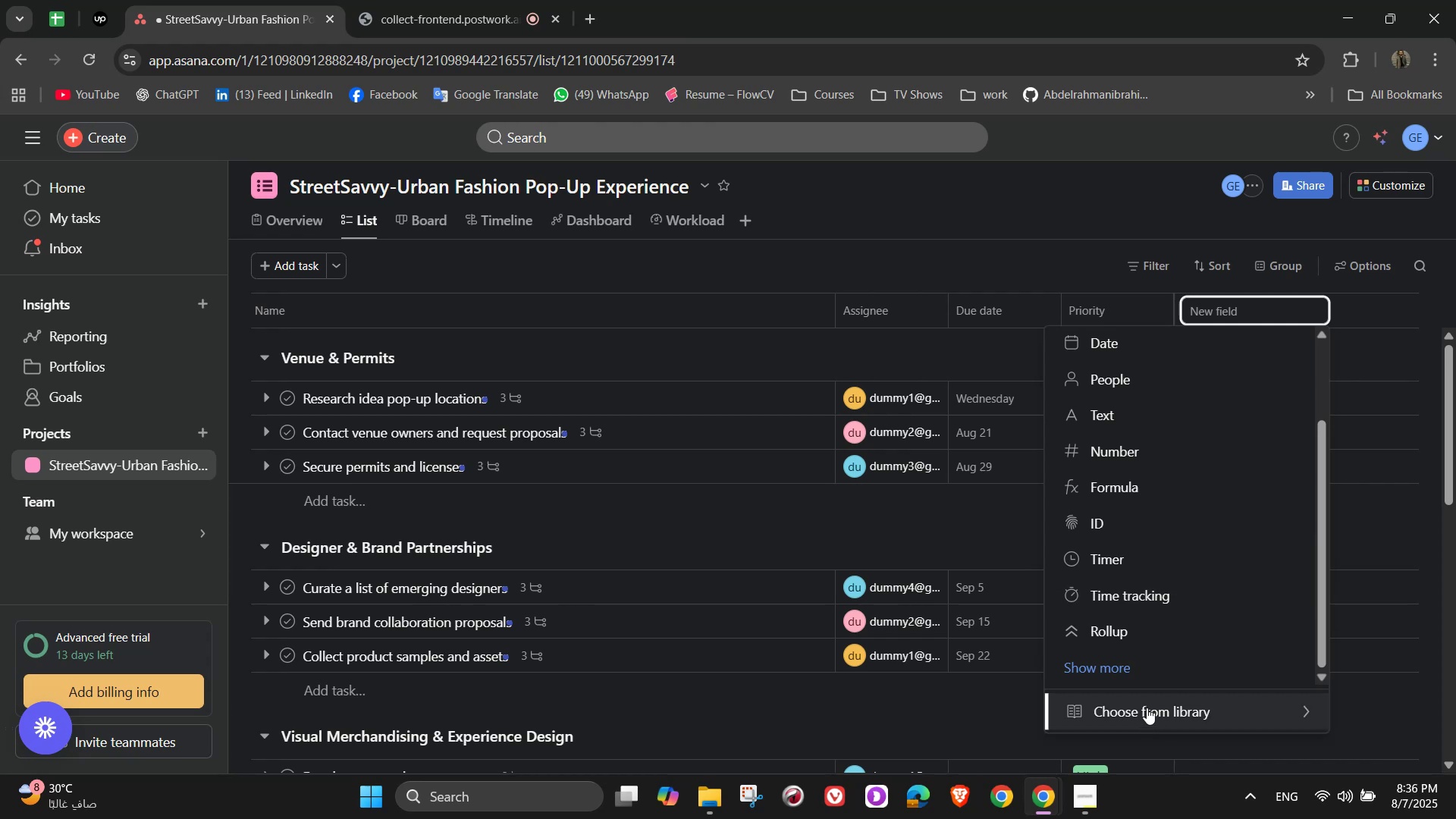 
left_click([1143, 664])
 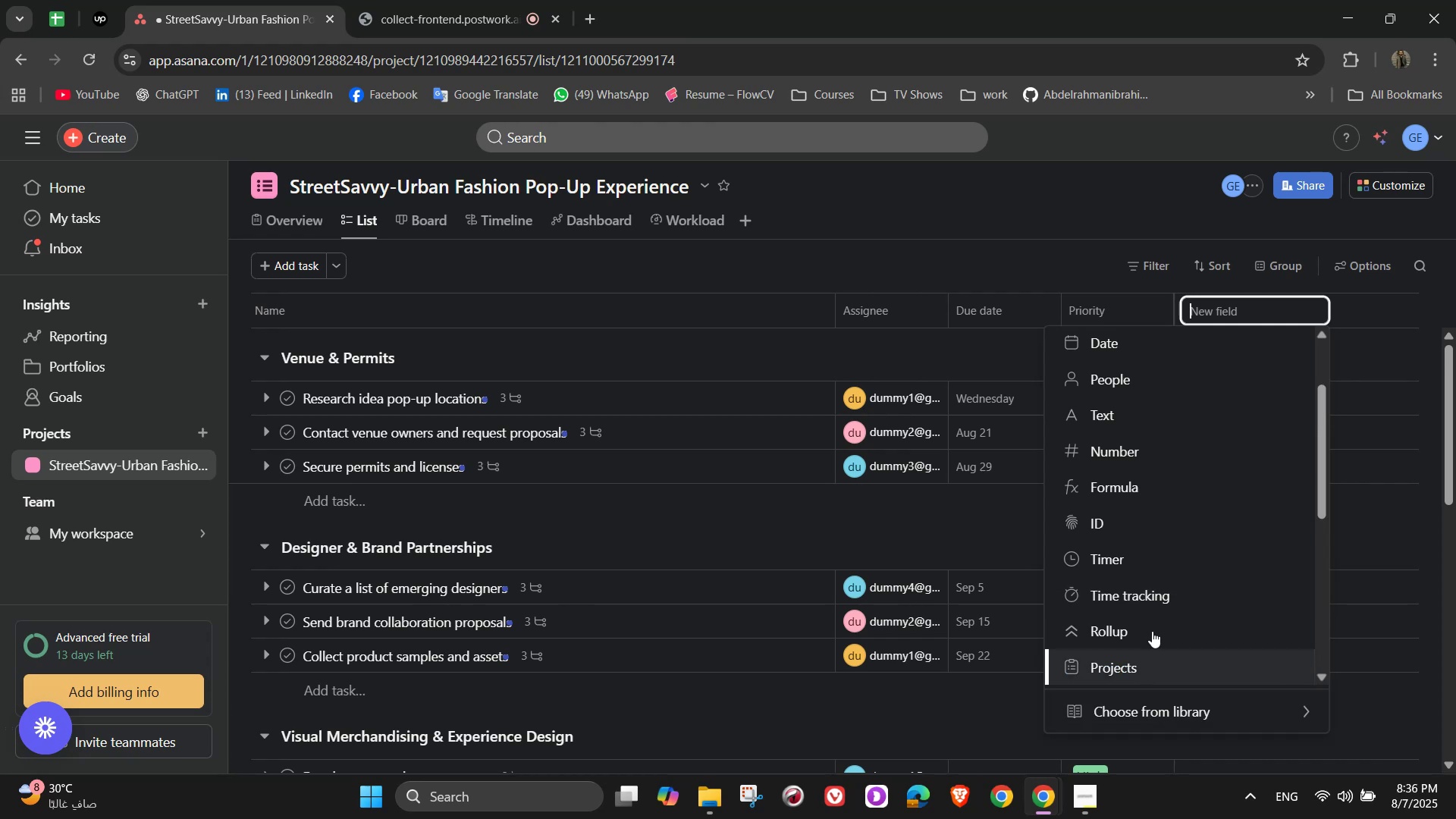 
scroll: coordinate [1159, 615], scroll_direction: down, amount: 2.0
 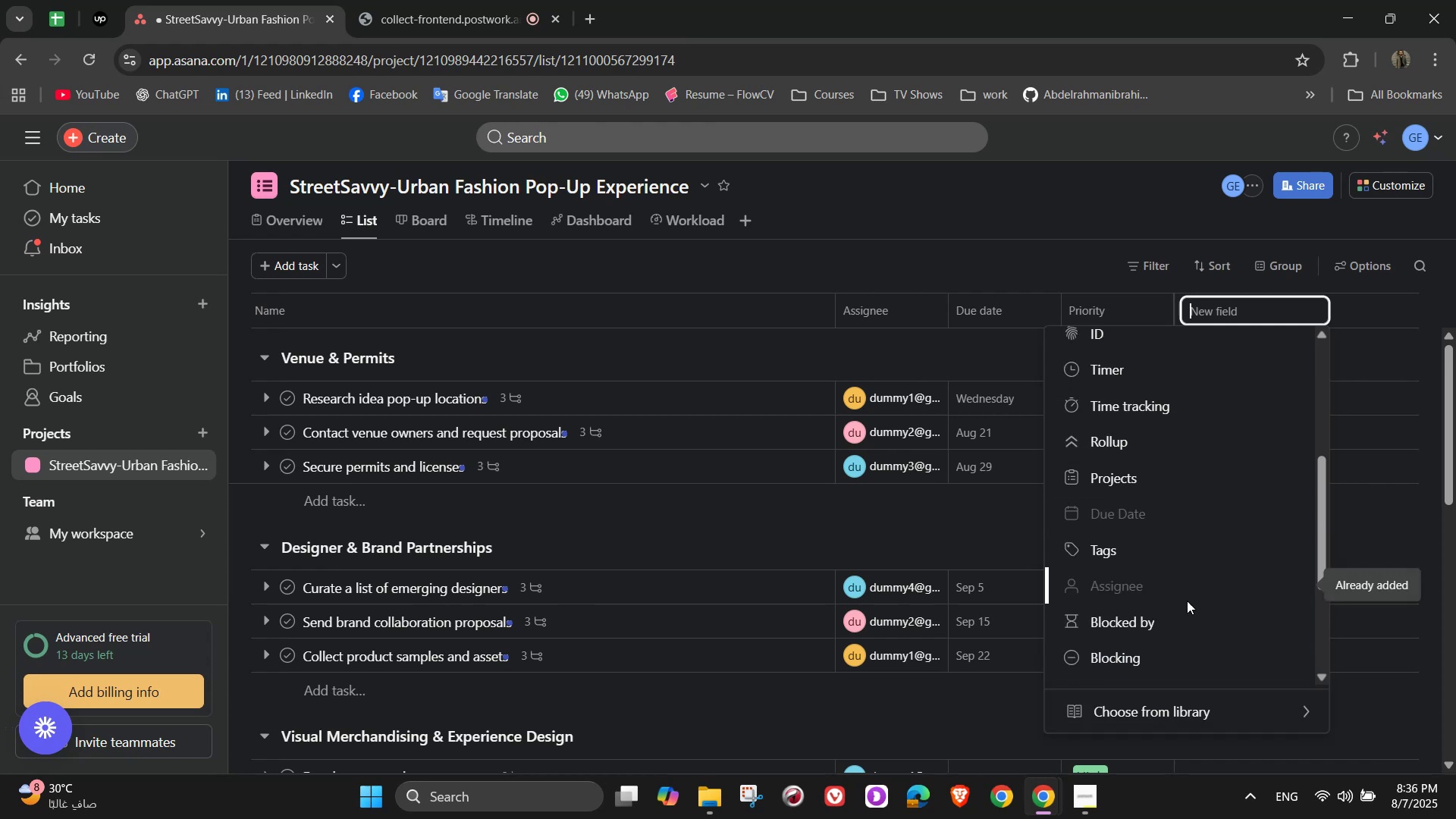 
wait(6.65)
 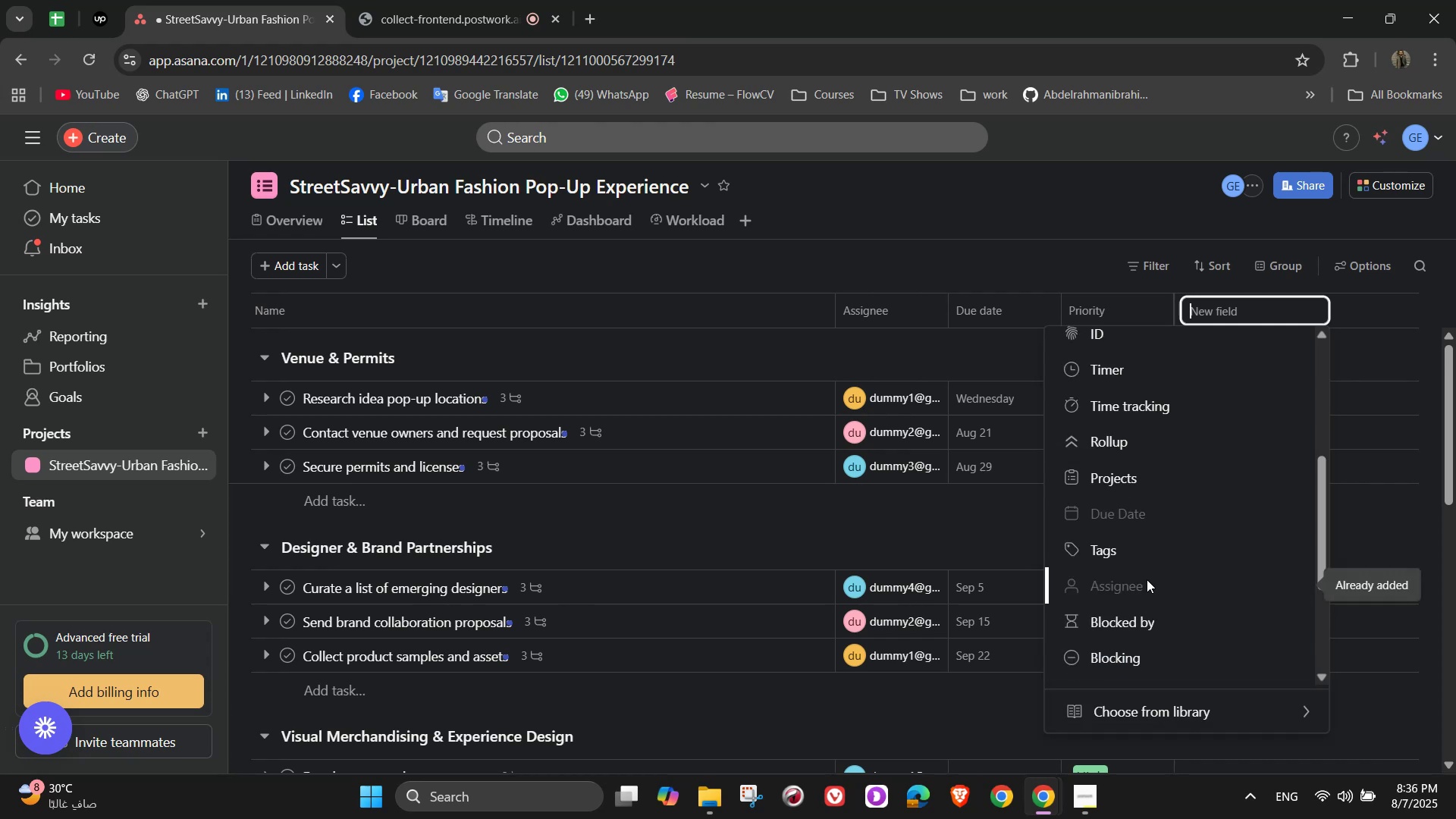 
scroll: coordinate [1165, 431], scroll_direction: up, amount: 2.0
 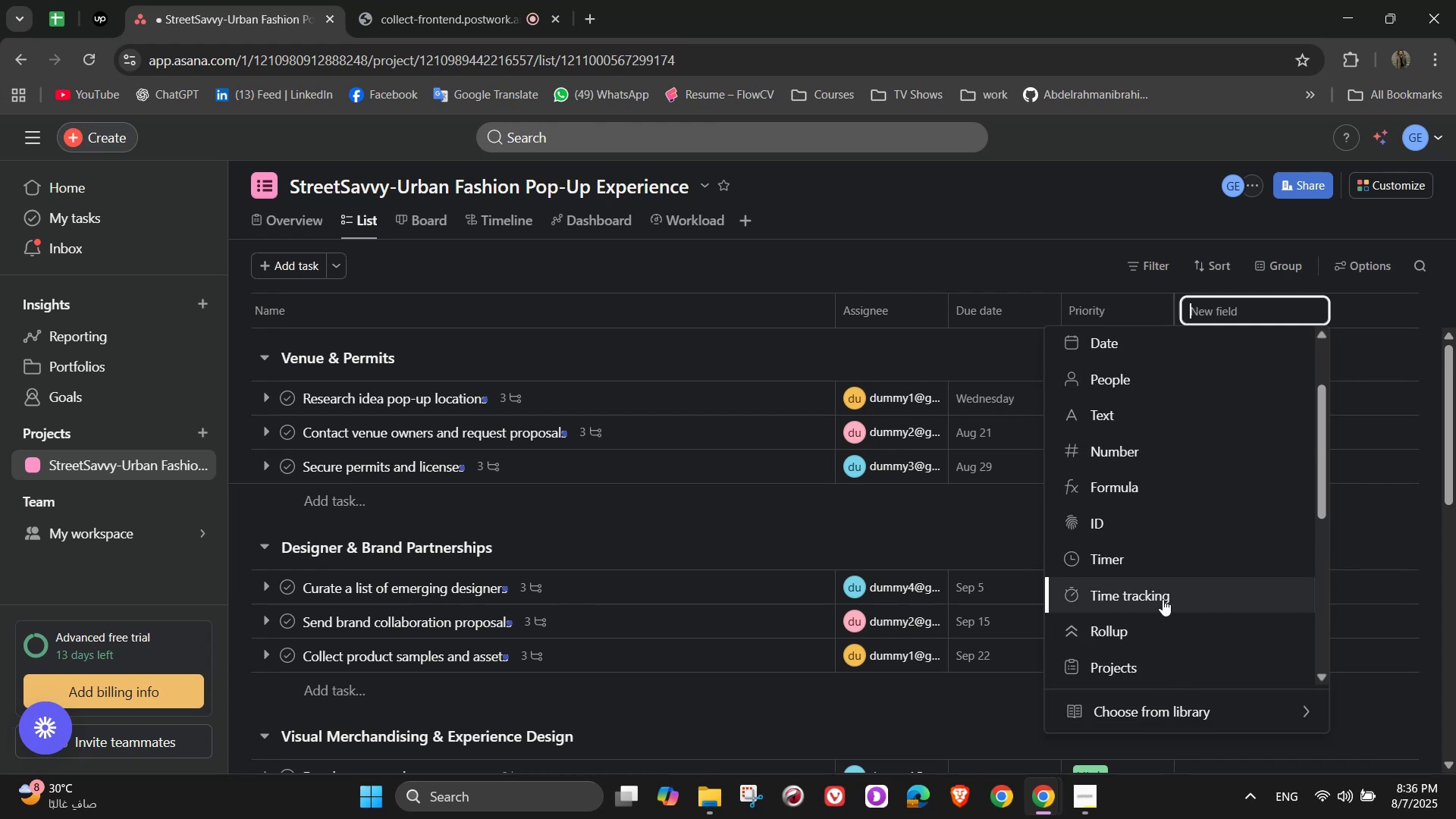 
left_click([1163, 602])
 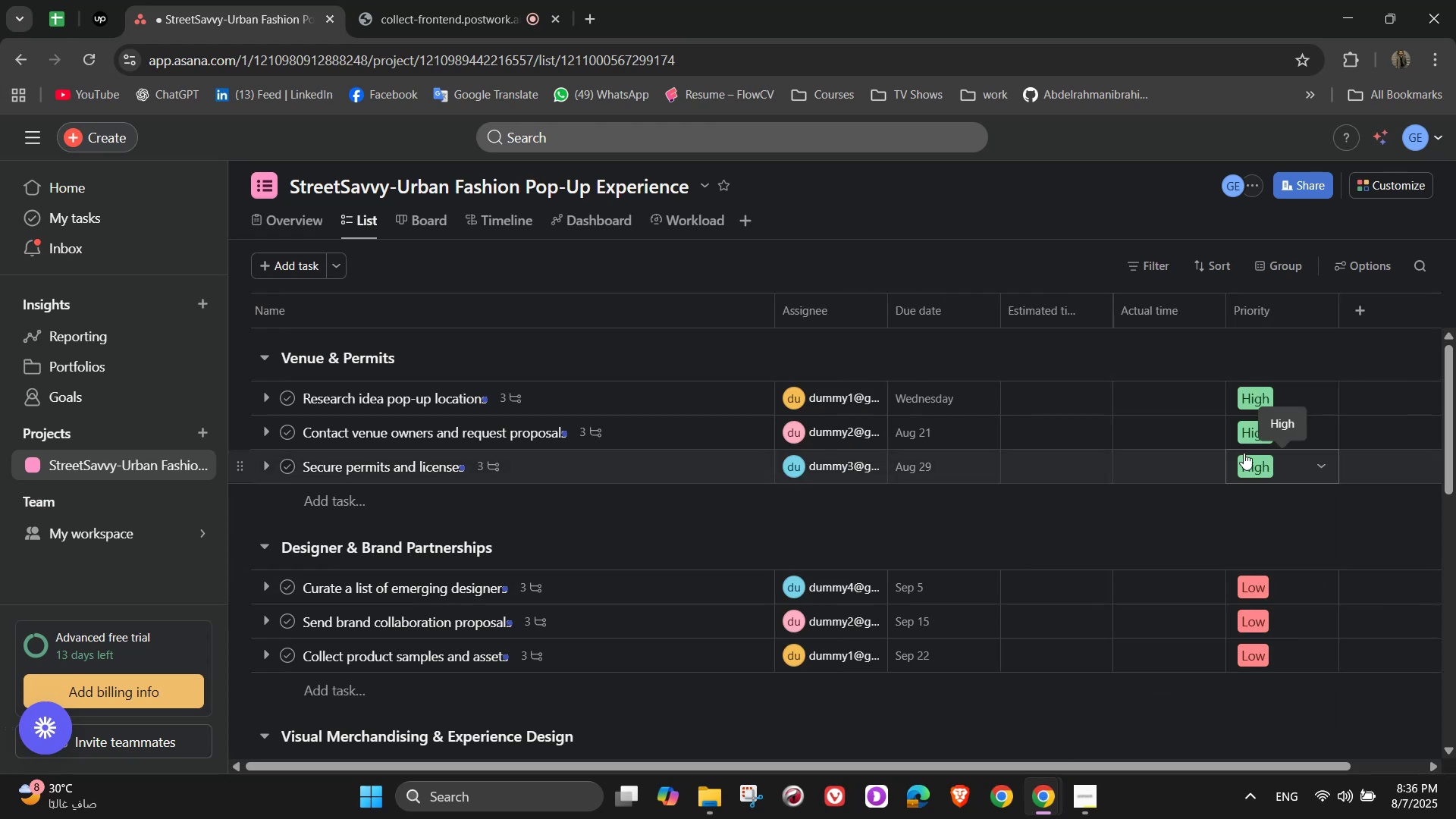 
scroll: coordinate [1096, 537], scroll_direction: up, amount: 1.0
 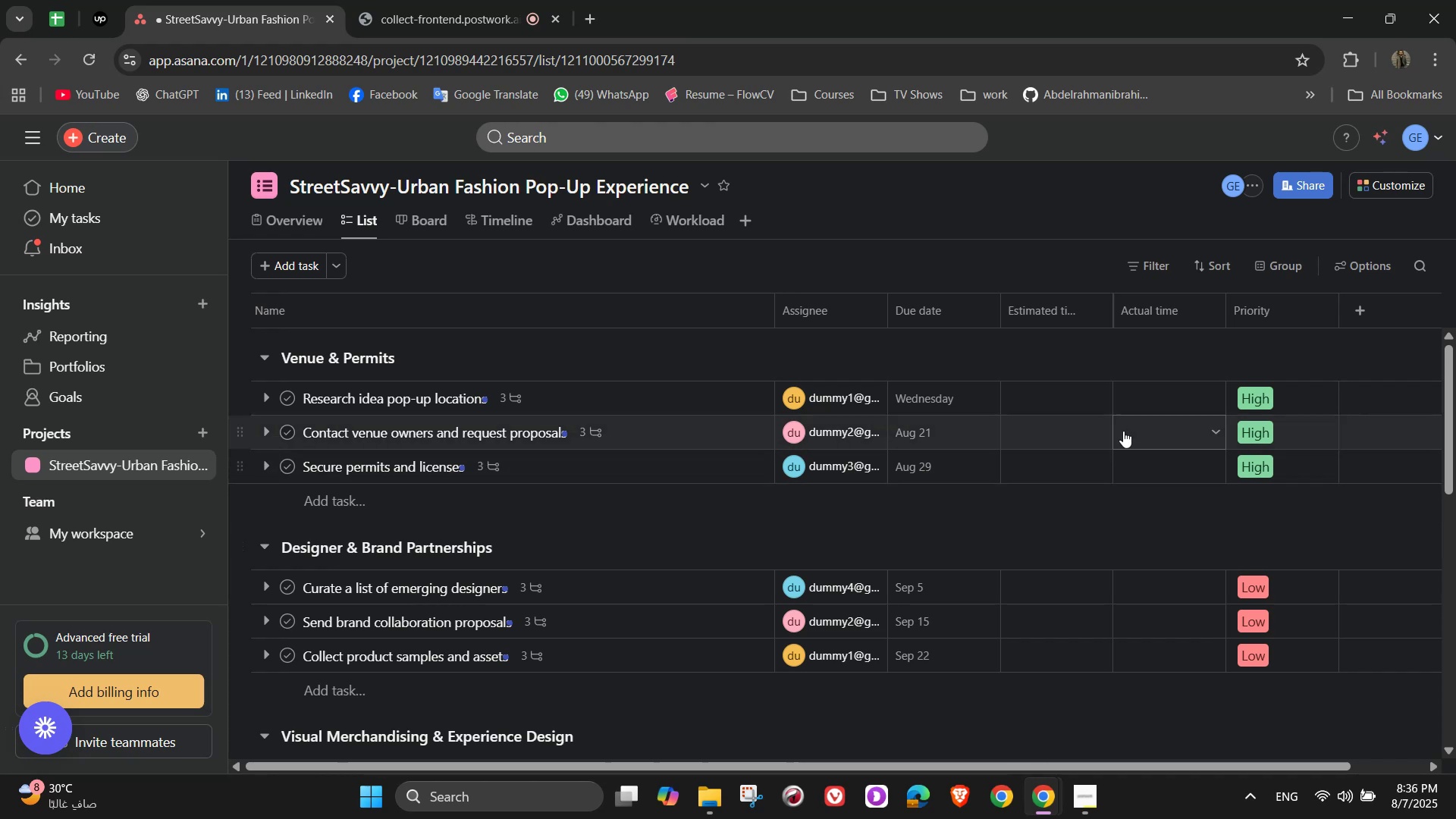 
mouse_move([1157, 421])
 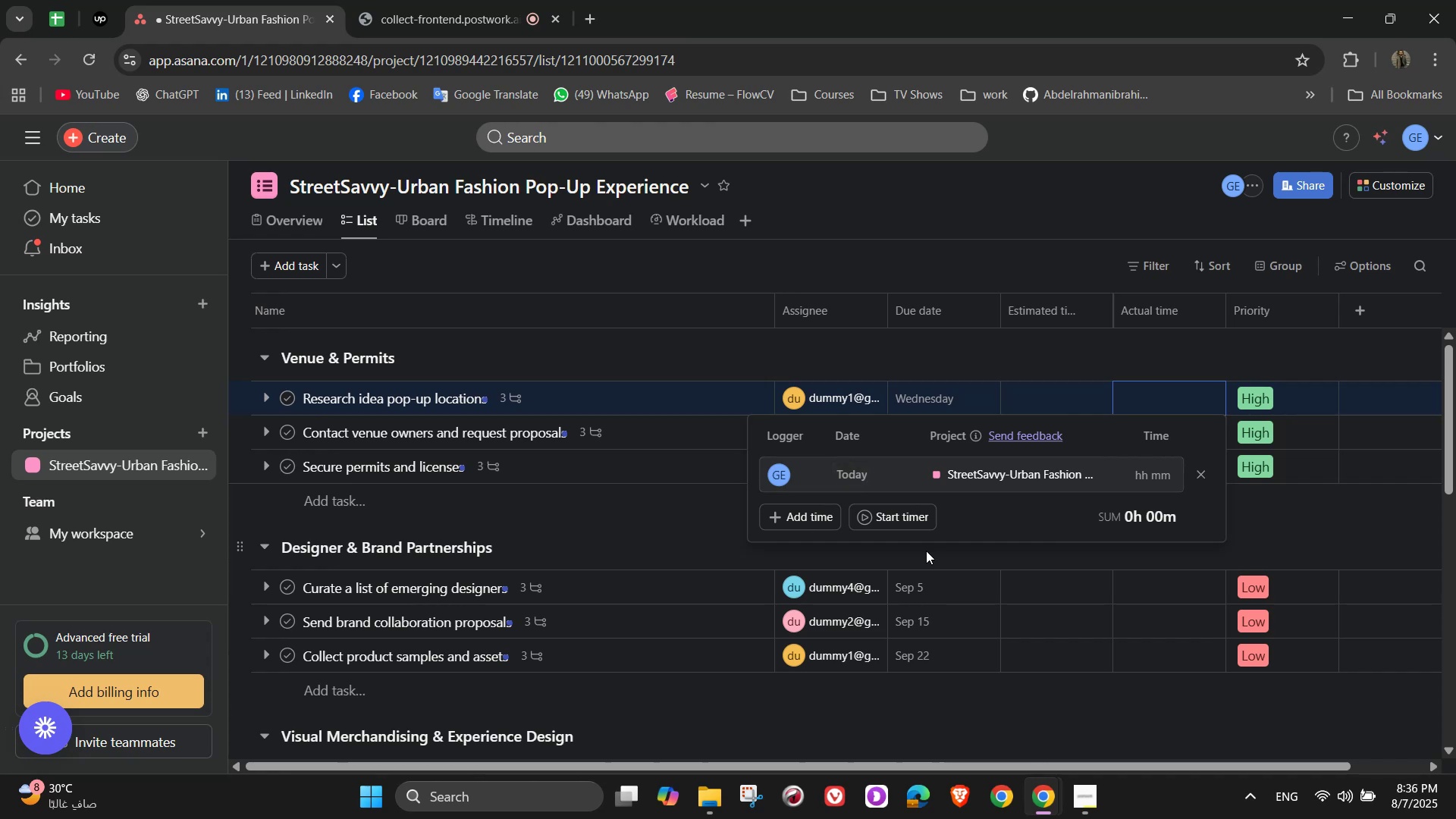 
wait(13.6)
 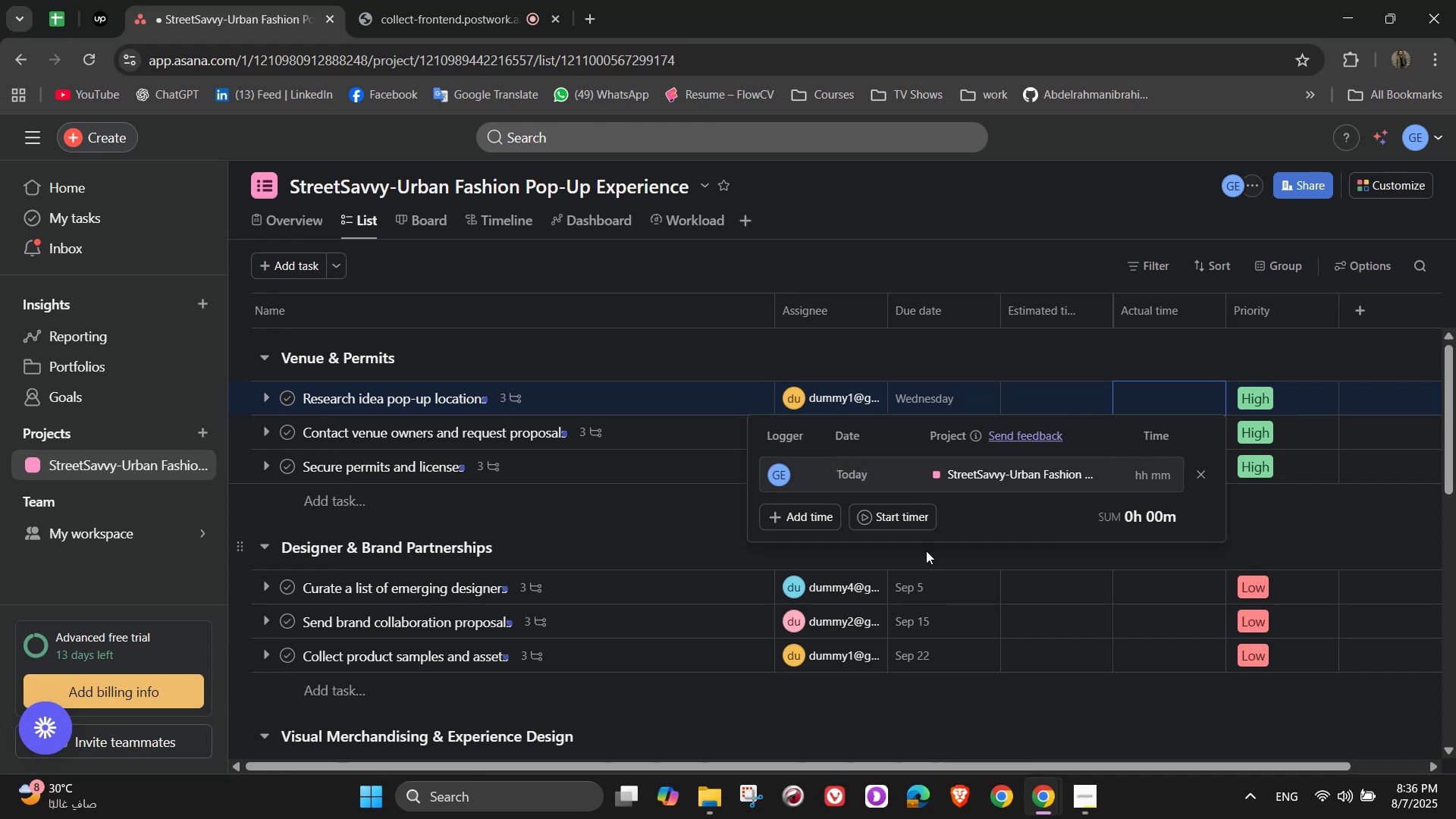 
left_click([1215, 426])
 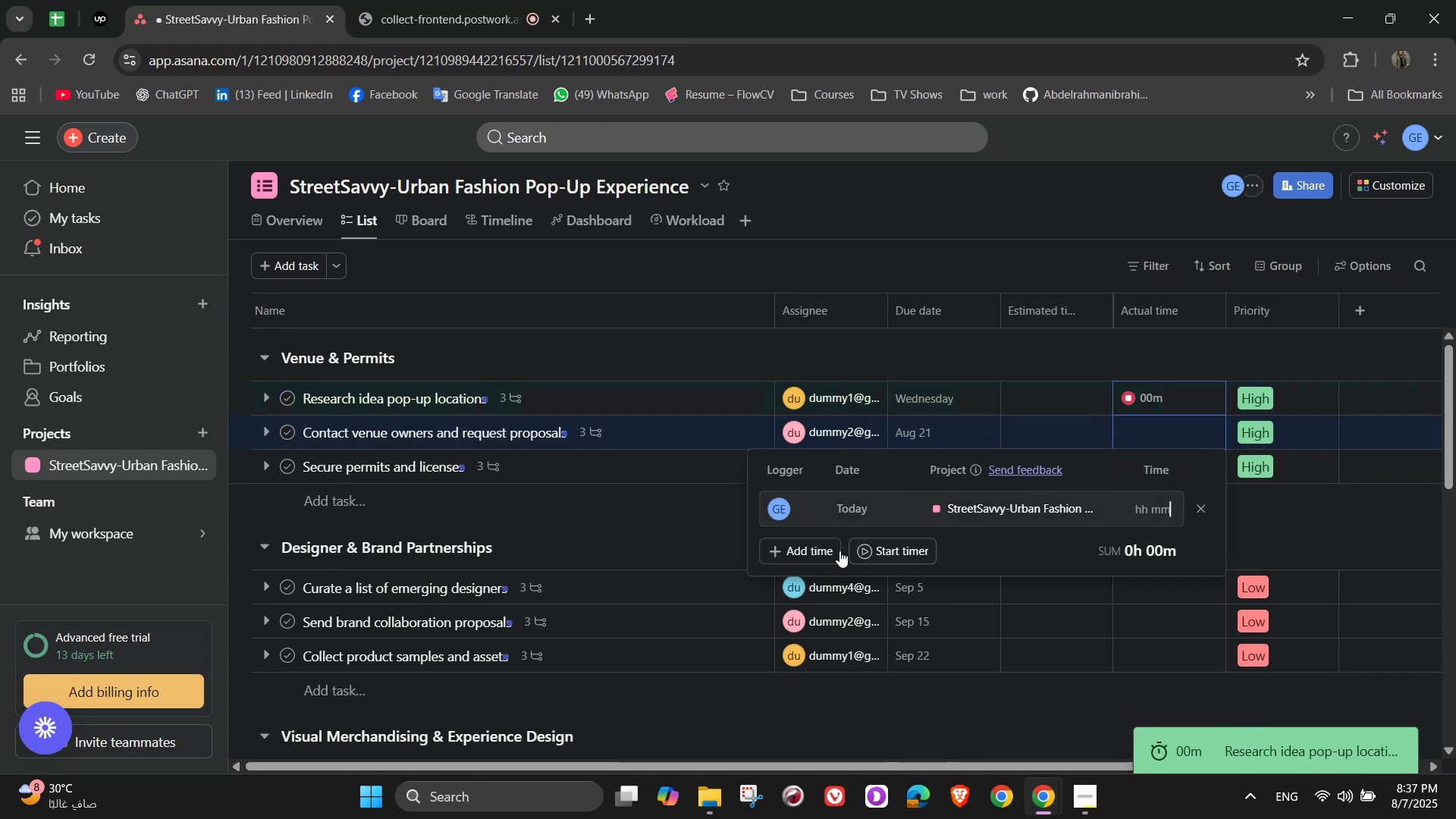 
left_click([840, 550])
 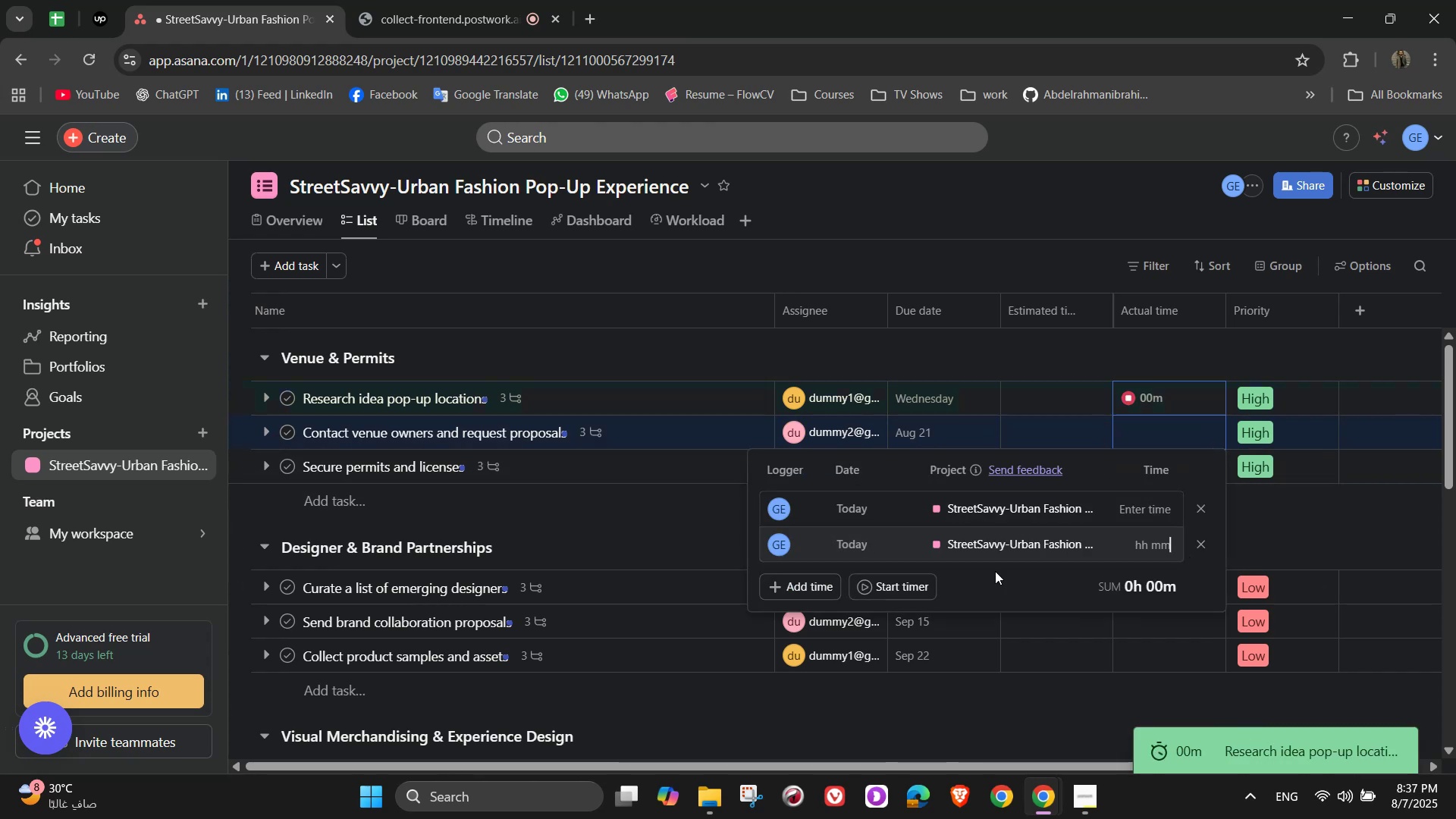 
left_click([926, 583])
 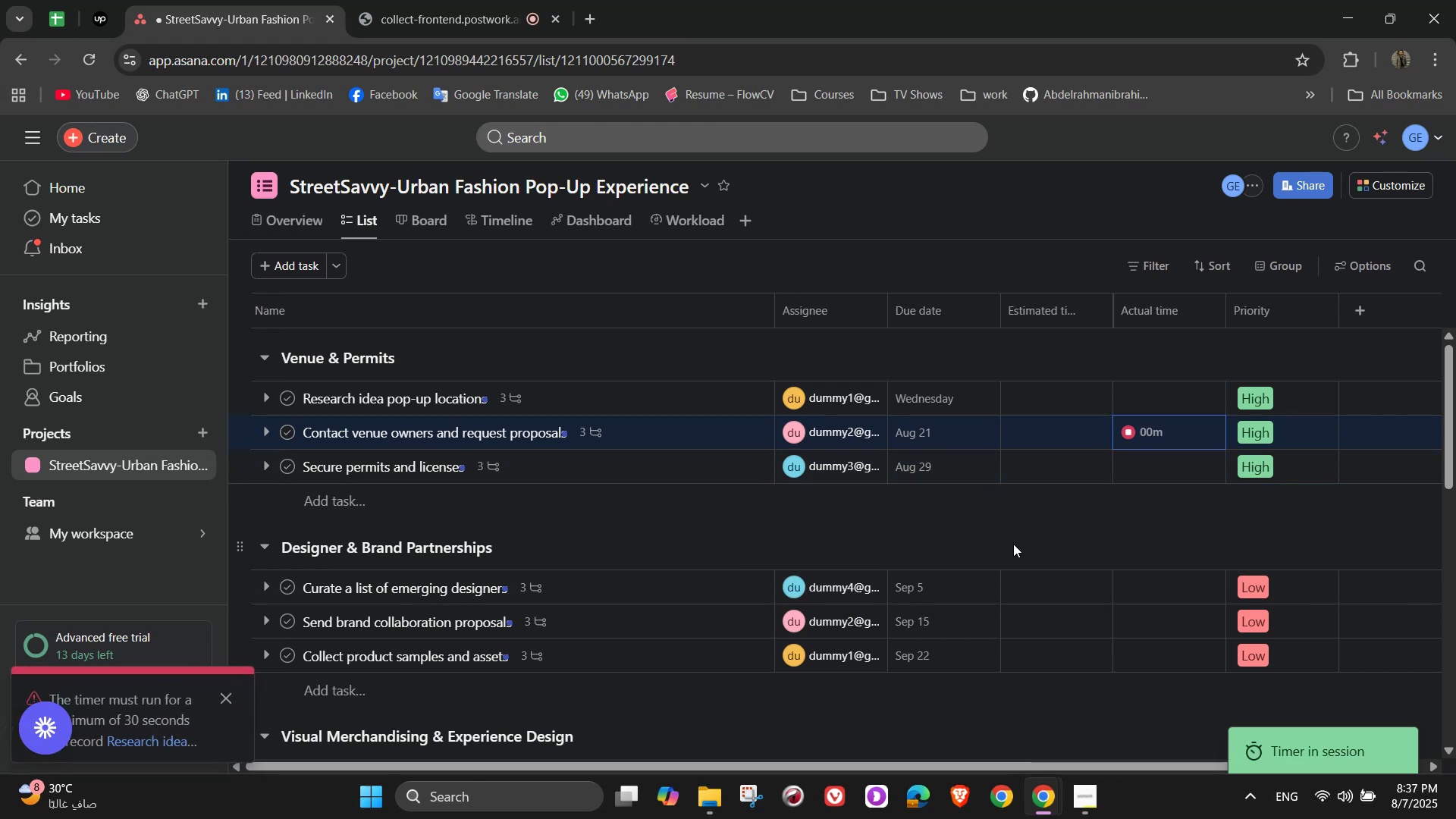 
scroll: coordinate [1252, 504], scroll_direction: down, amount: 1.0
 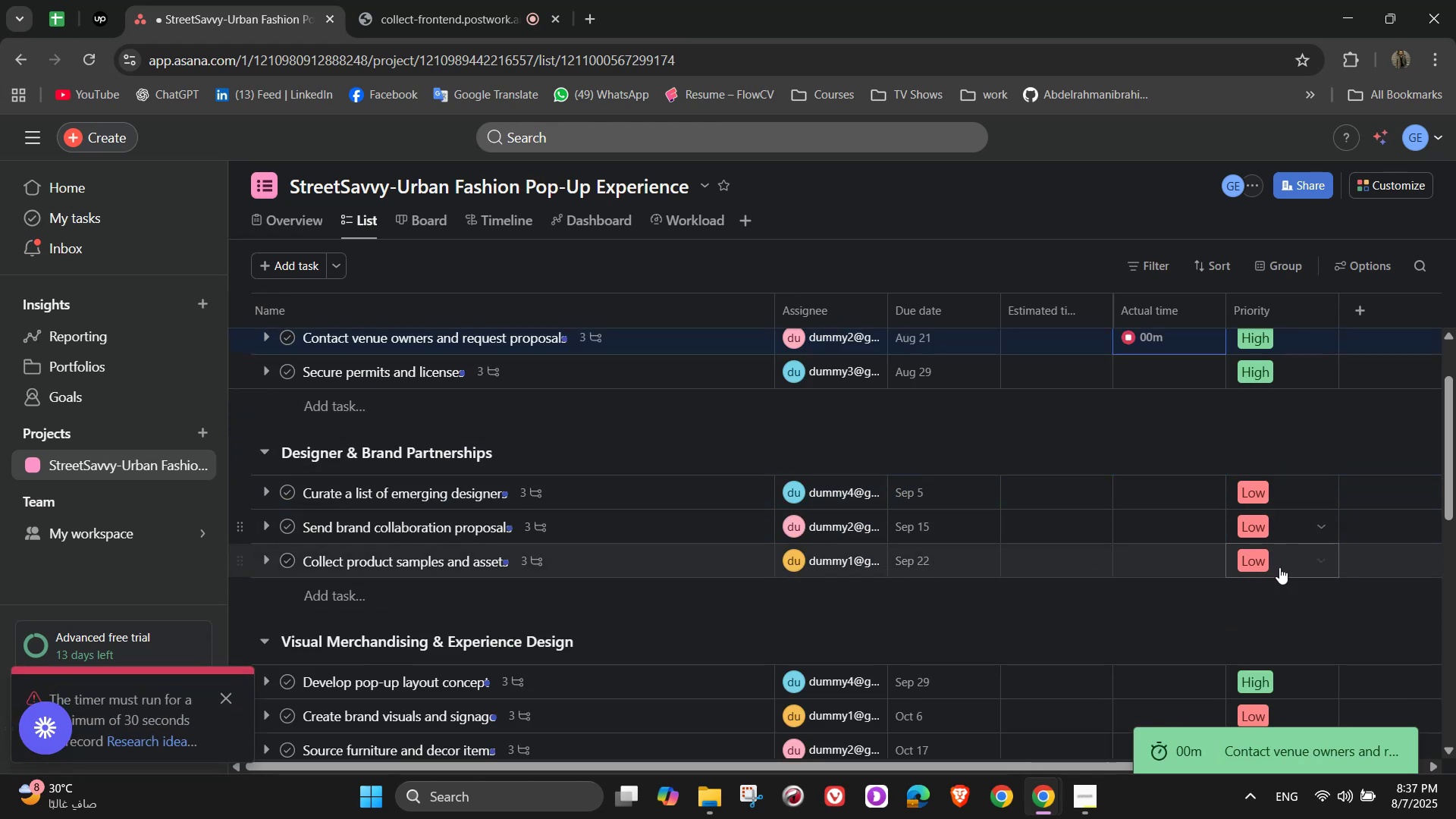 
scroll: coordinate [1282, 574], scroll_direction: up, amount: 3.0
 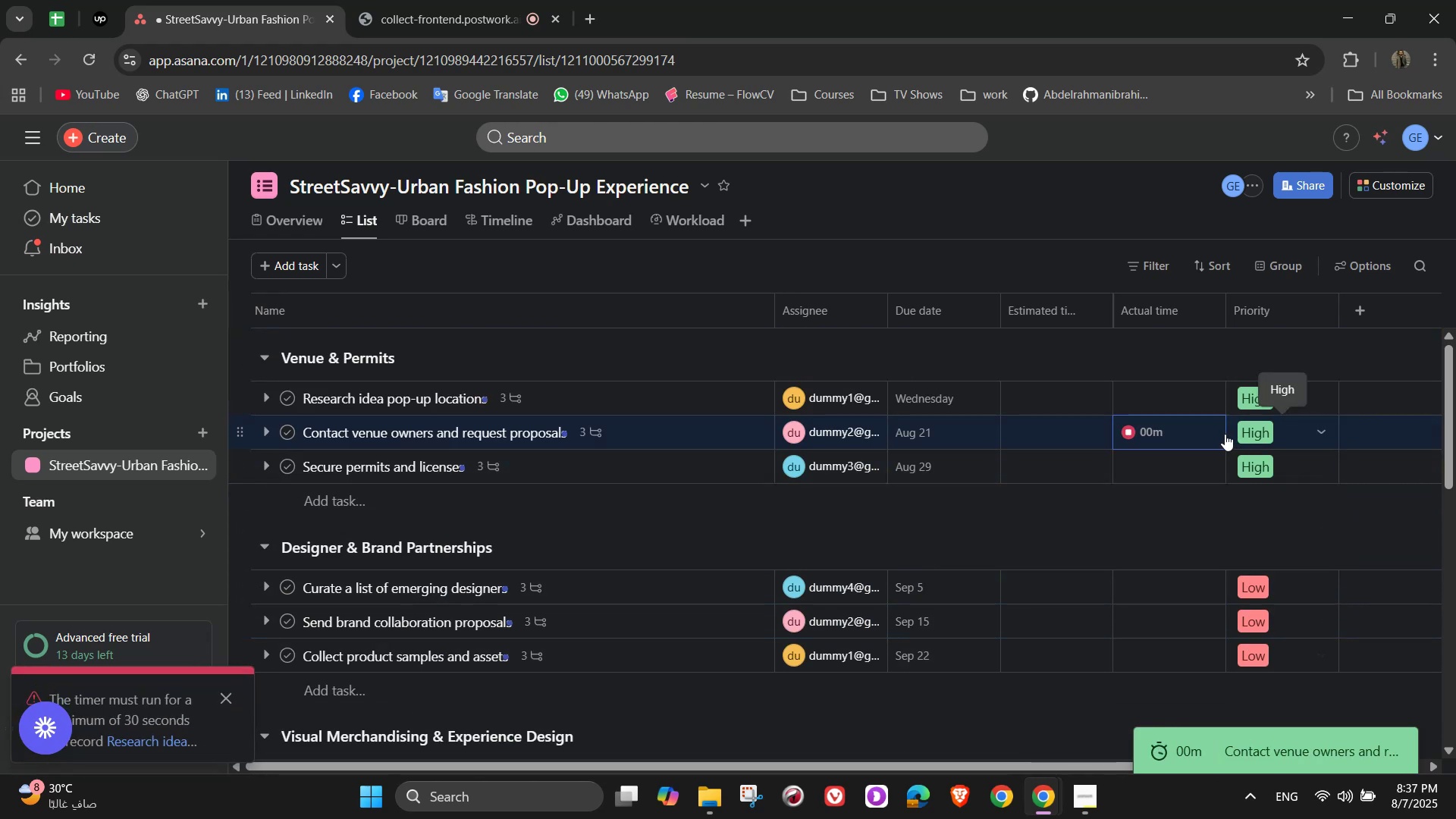 
left_click([1219, 431])
 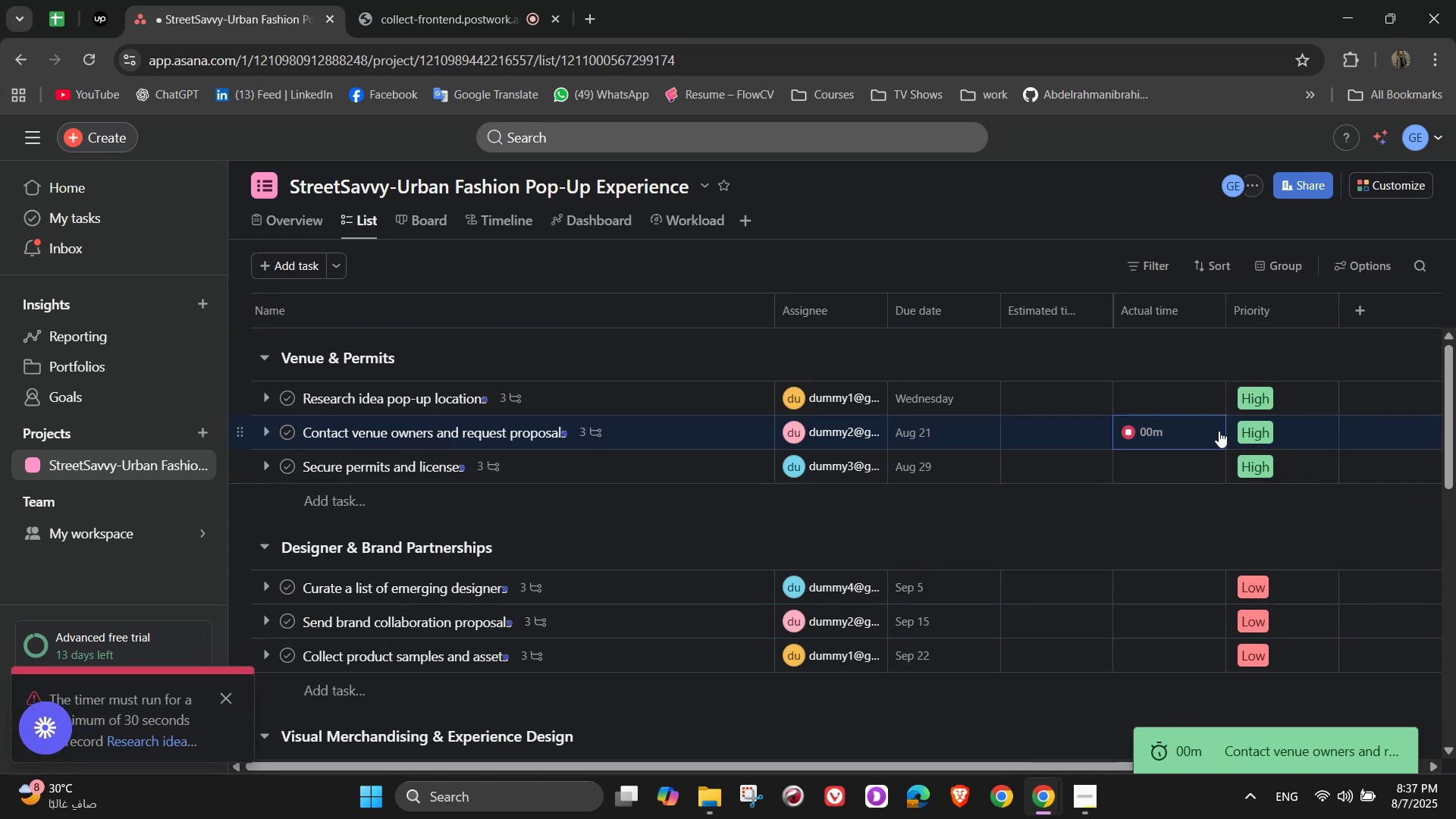 
left_click([1209, 432])
 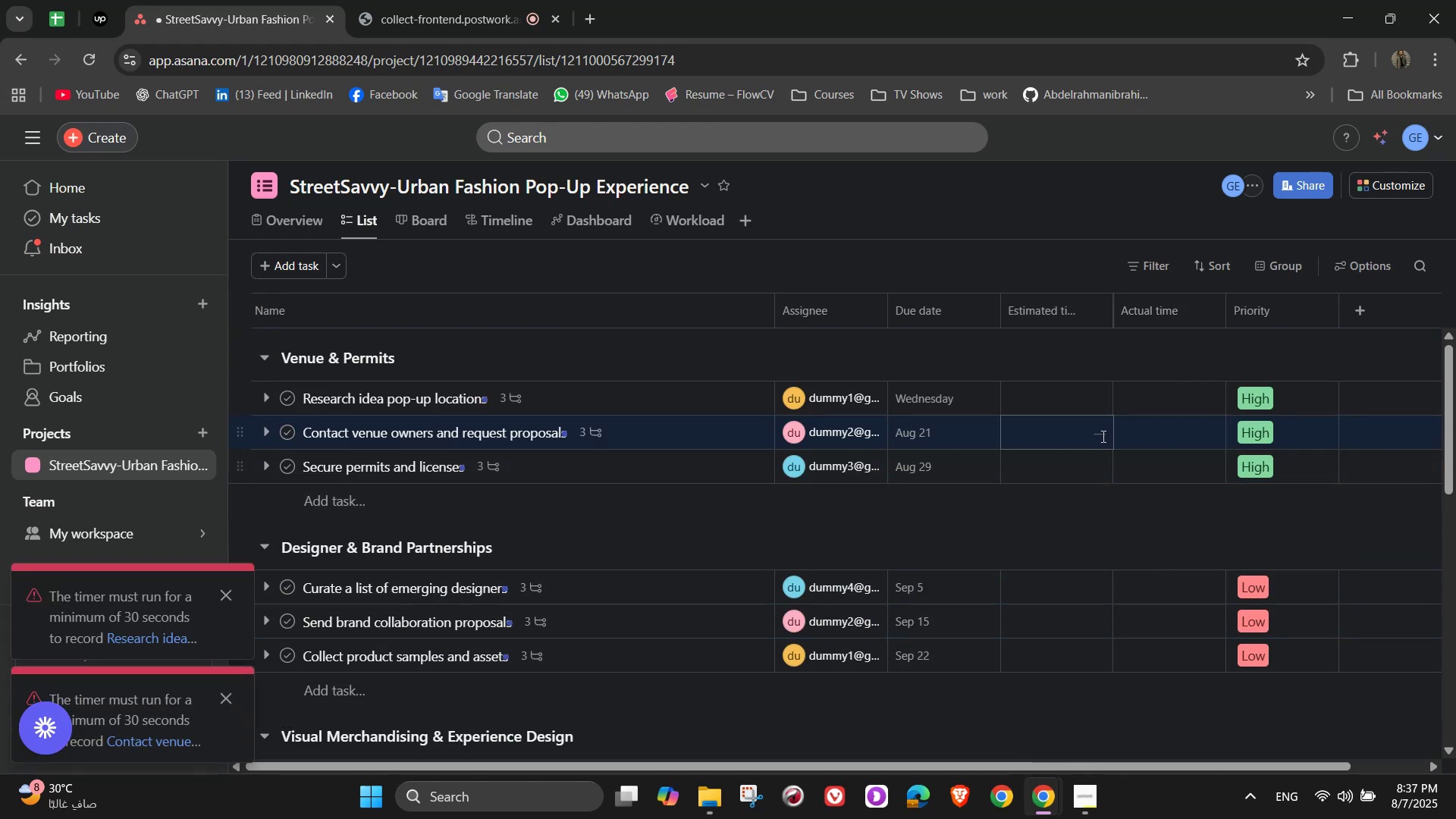 
left_click([1100, 437])
 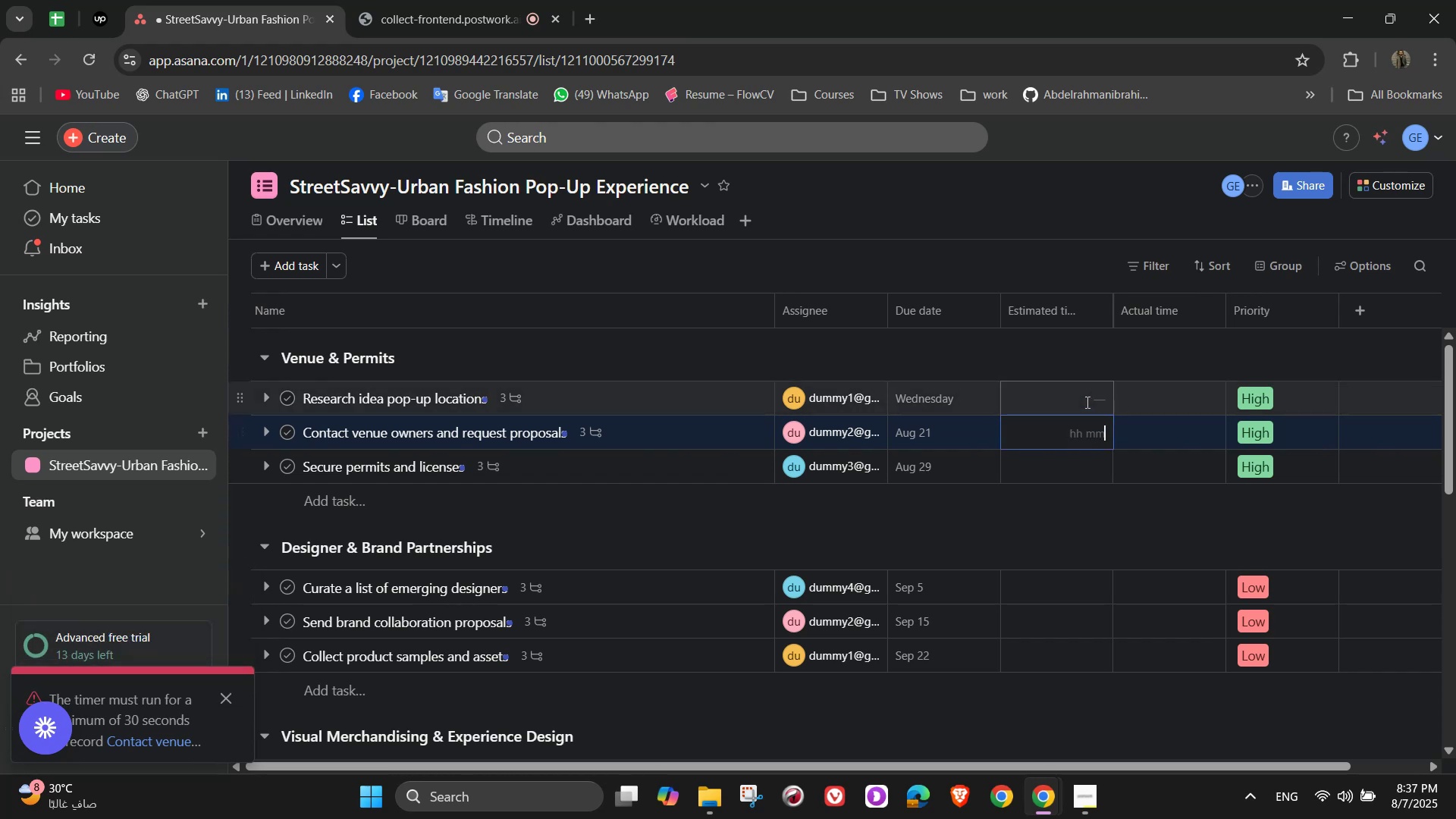 
left_click([1072, 397])
 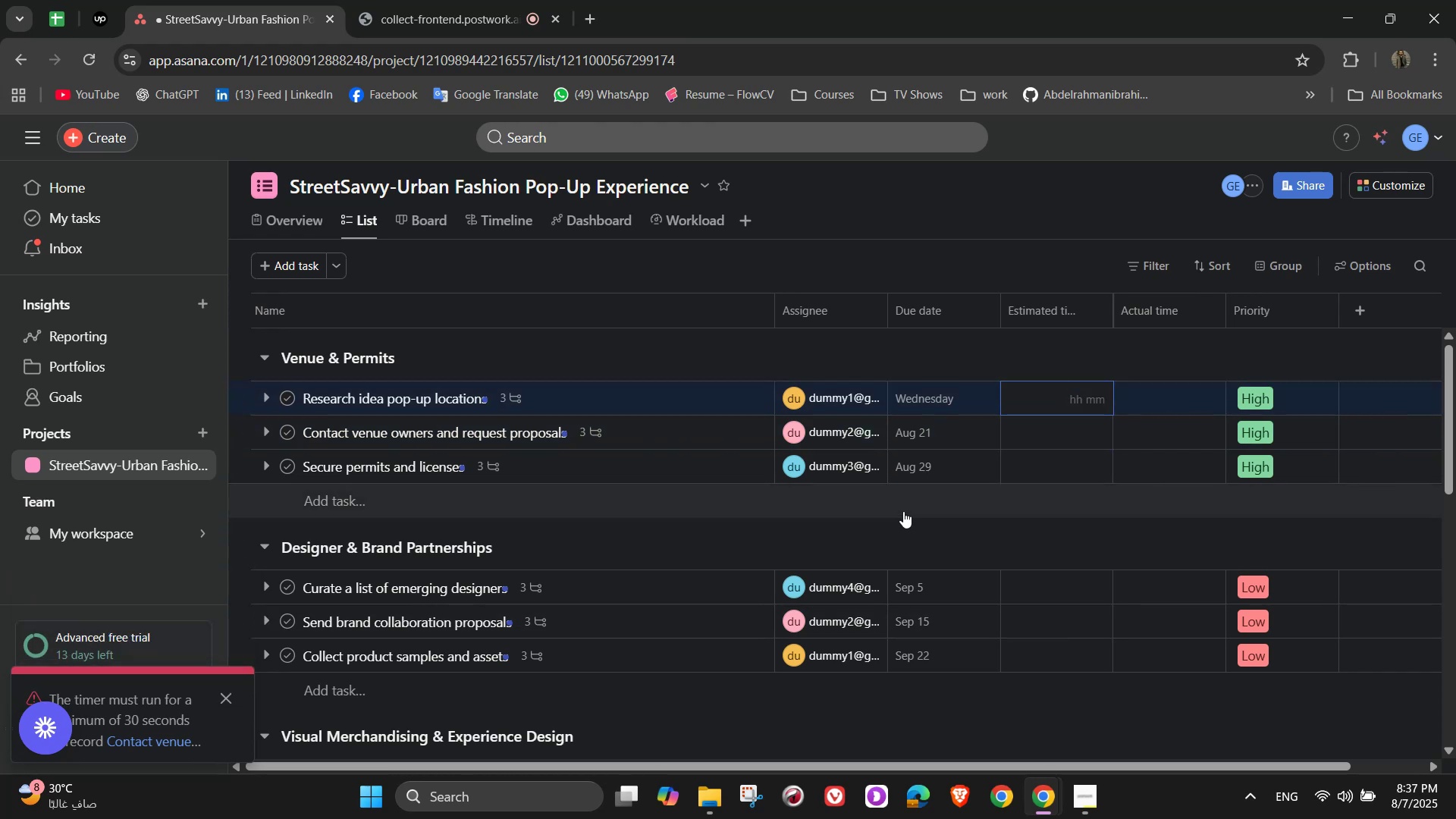 
wait(5.42)
 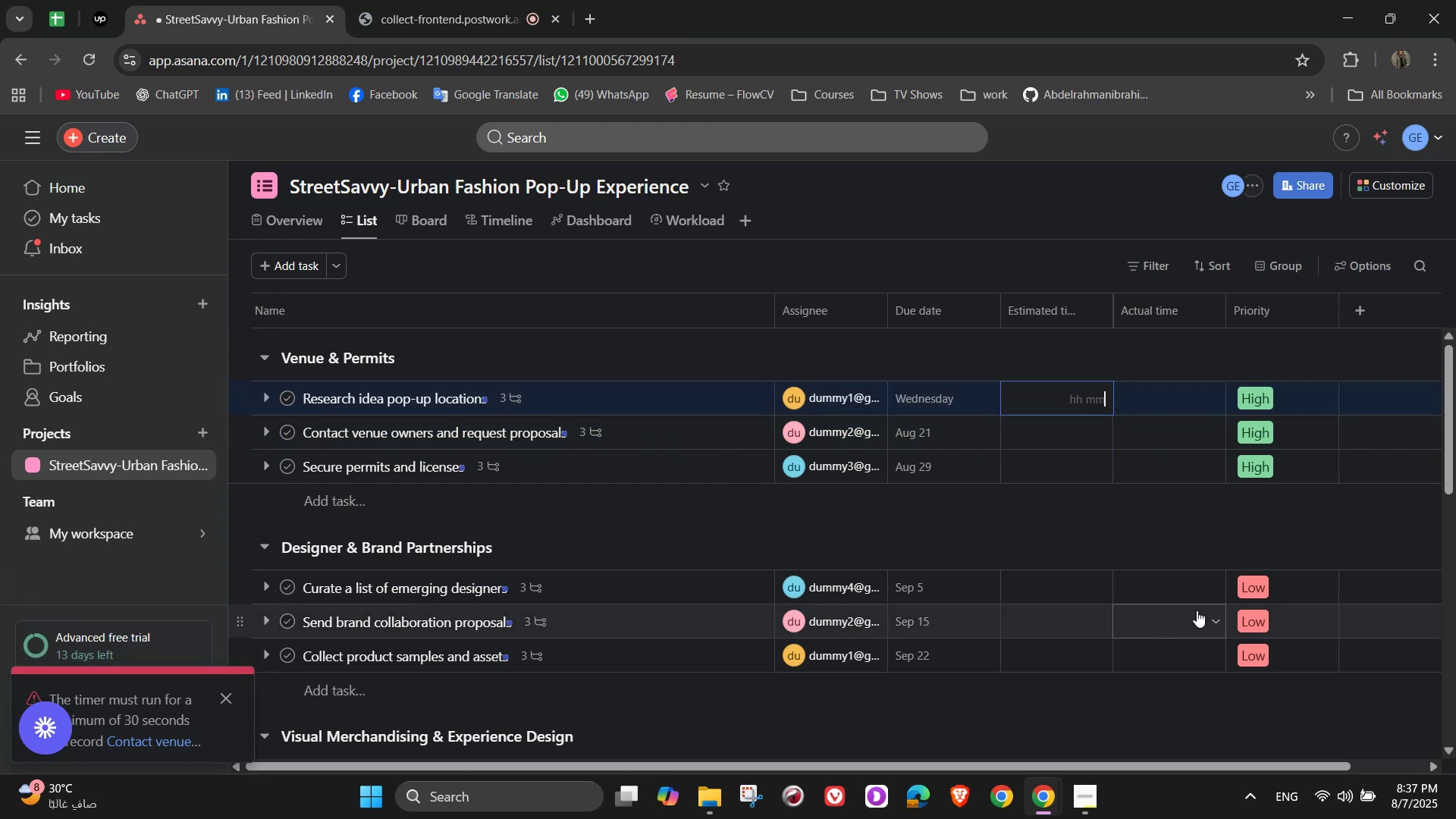 
key(Numpad0)
 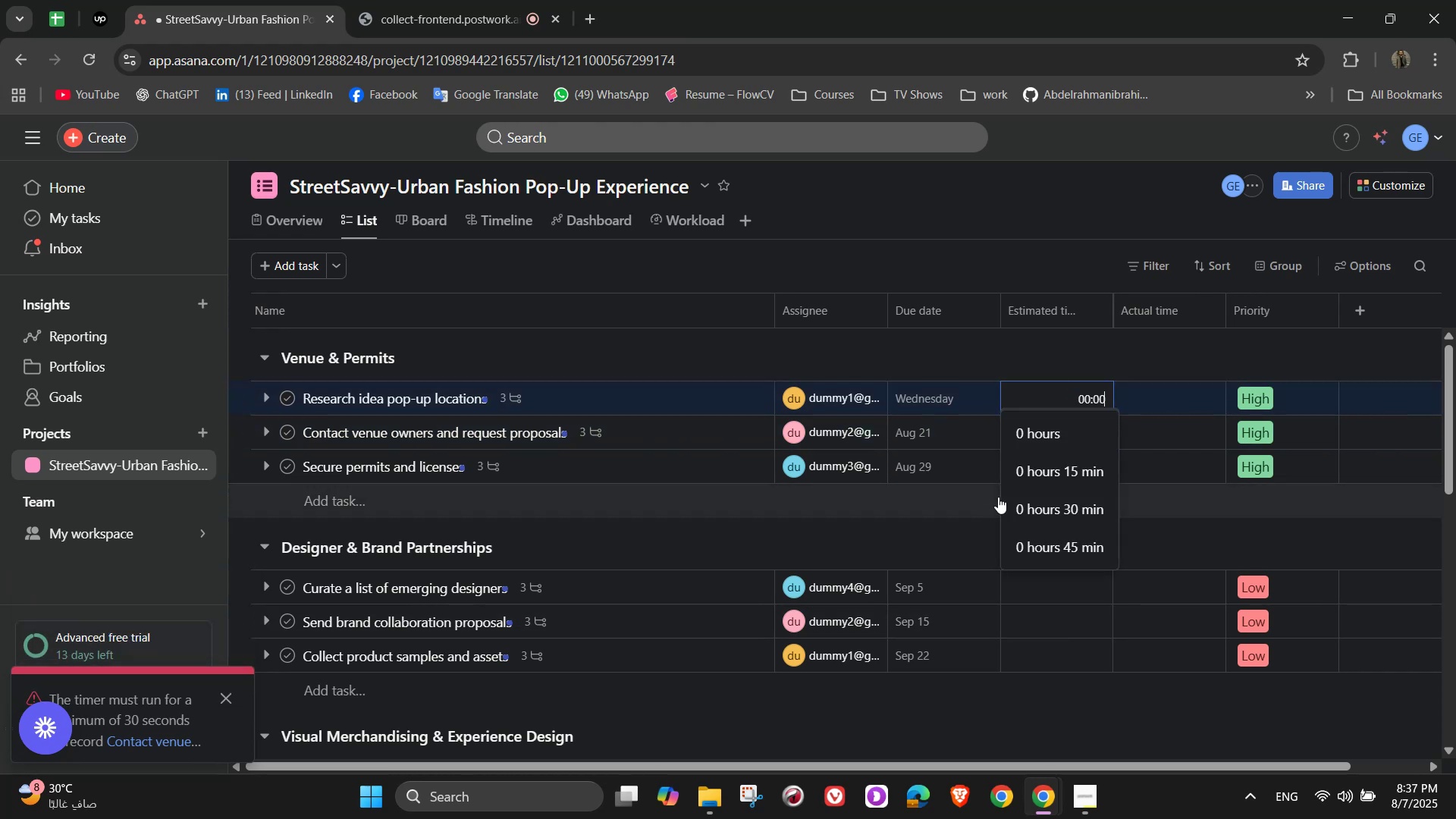 
key(Numpad2)
 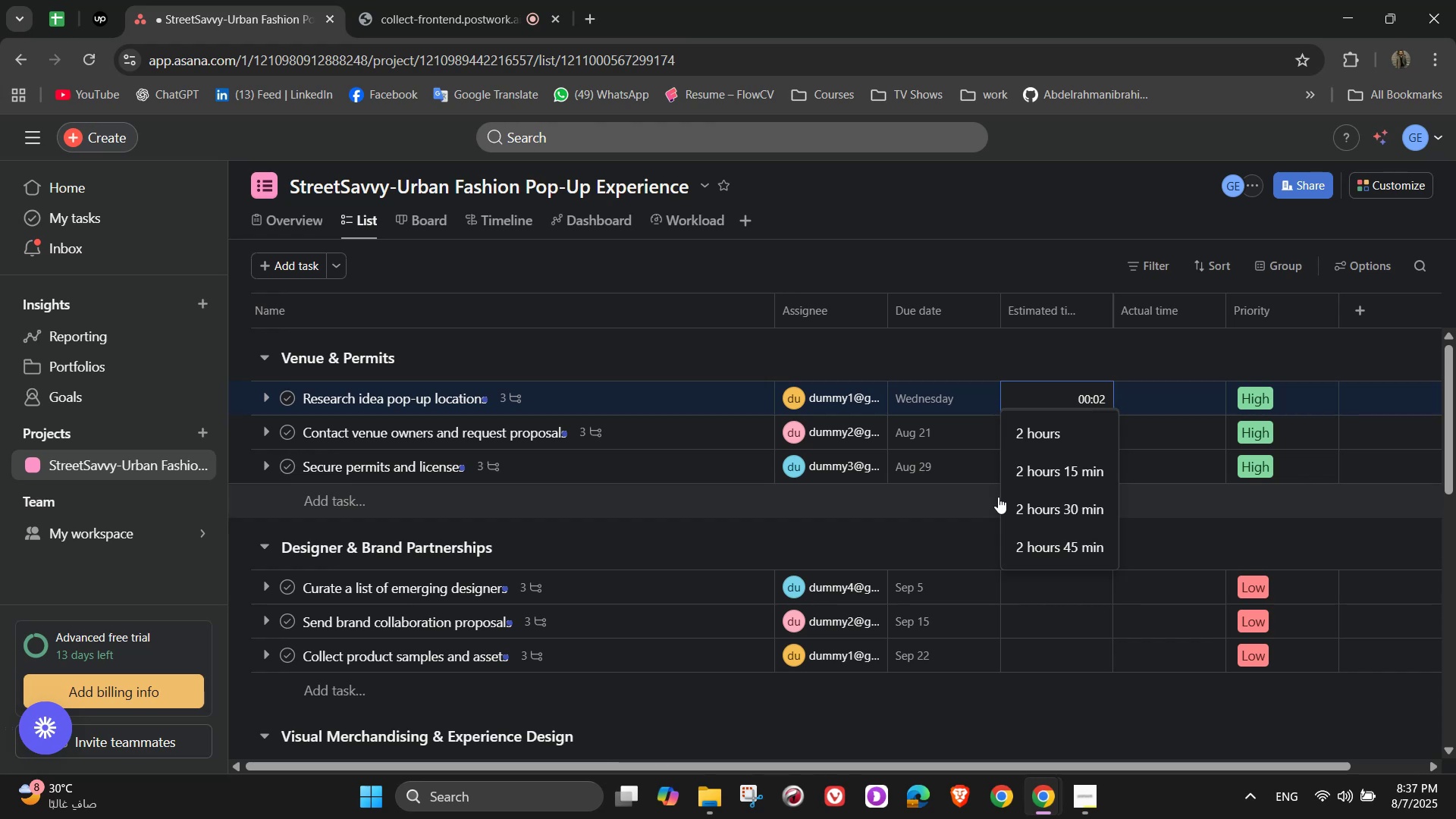 
key(Numpad0)
 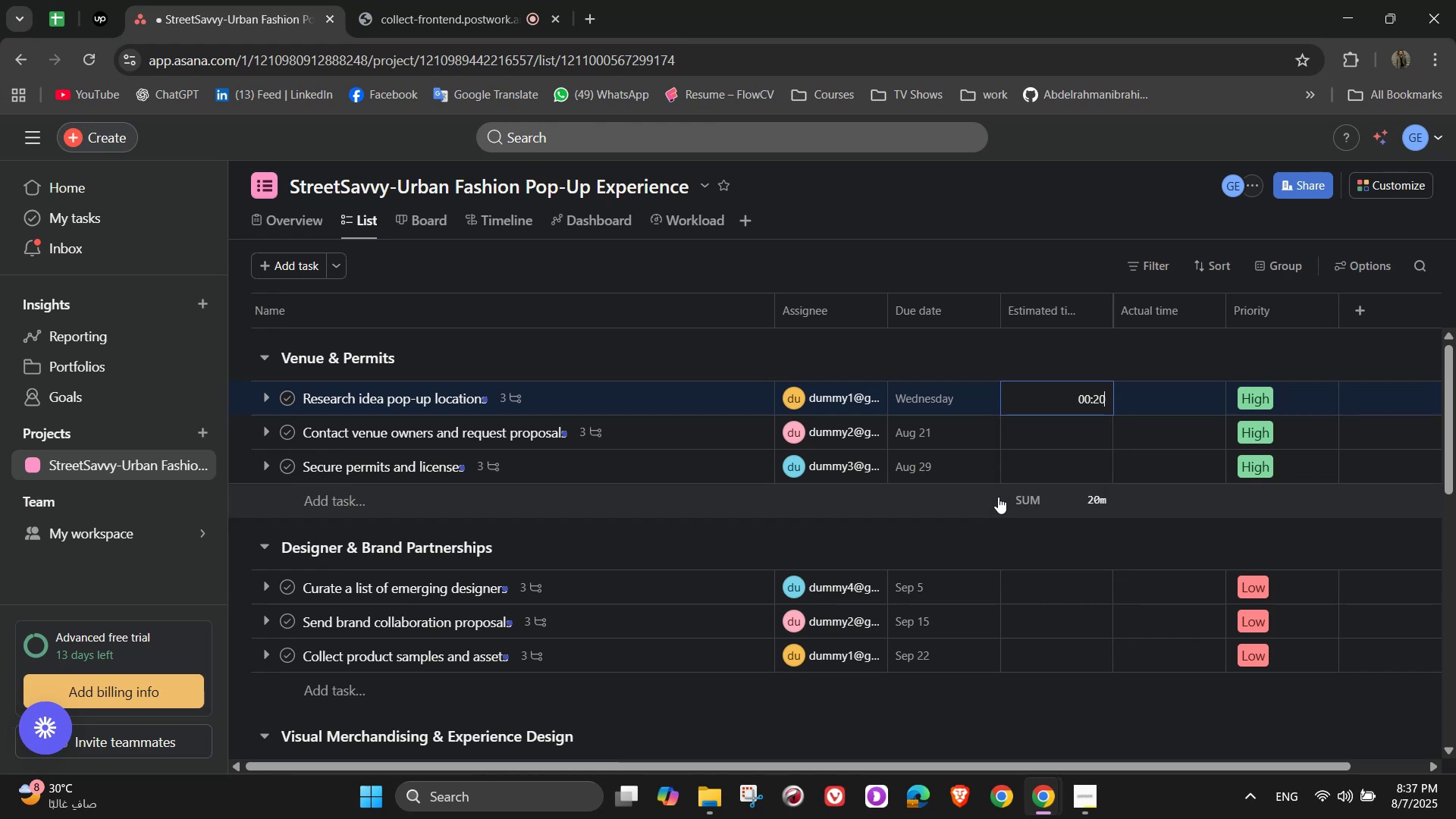 
key(Numpad0)
 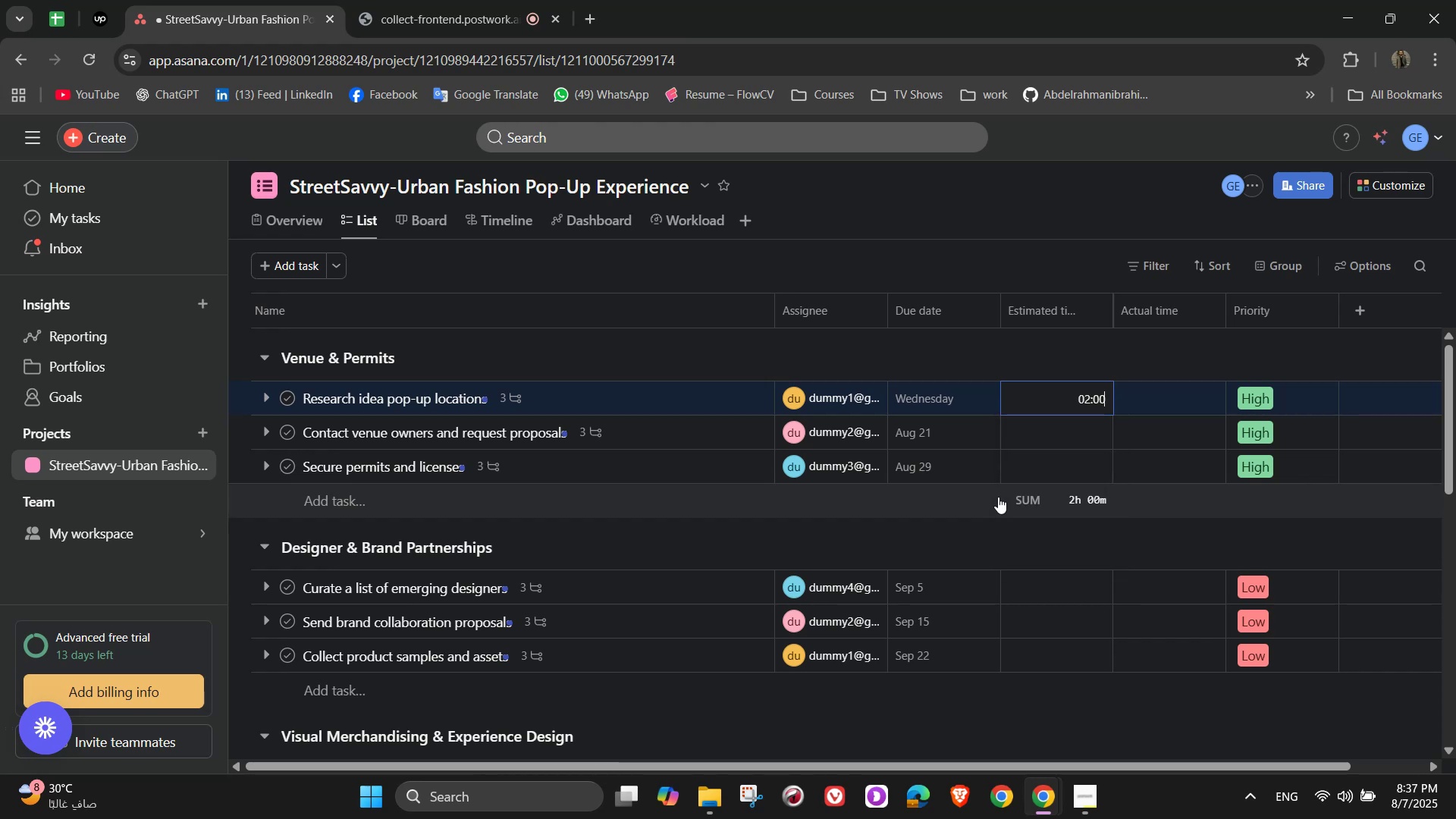 
key(Numpad0)
 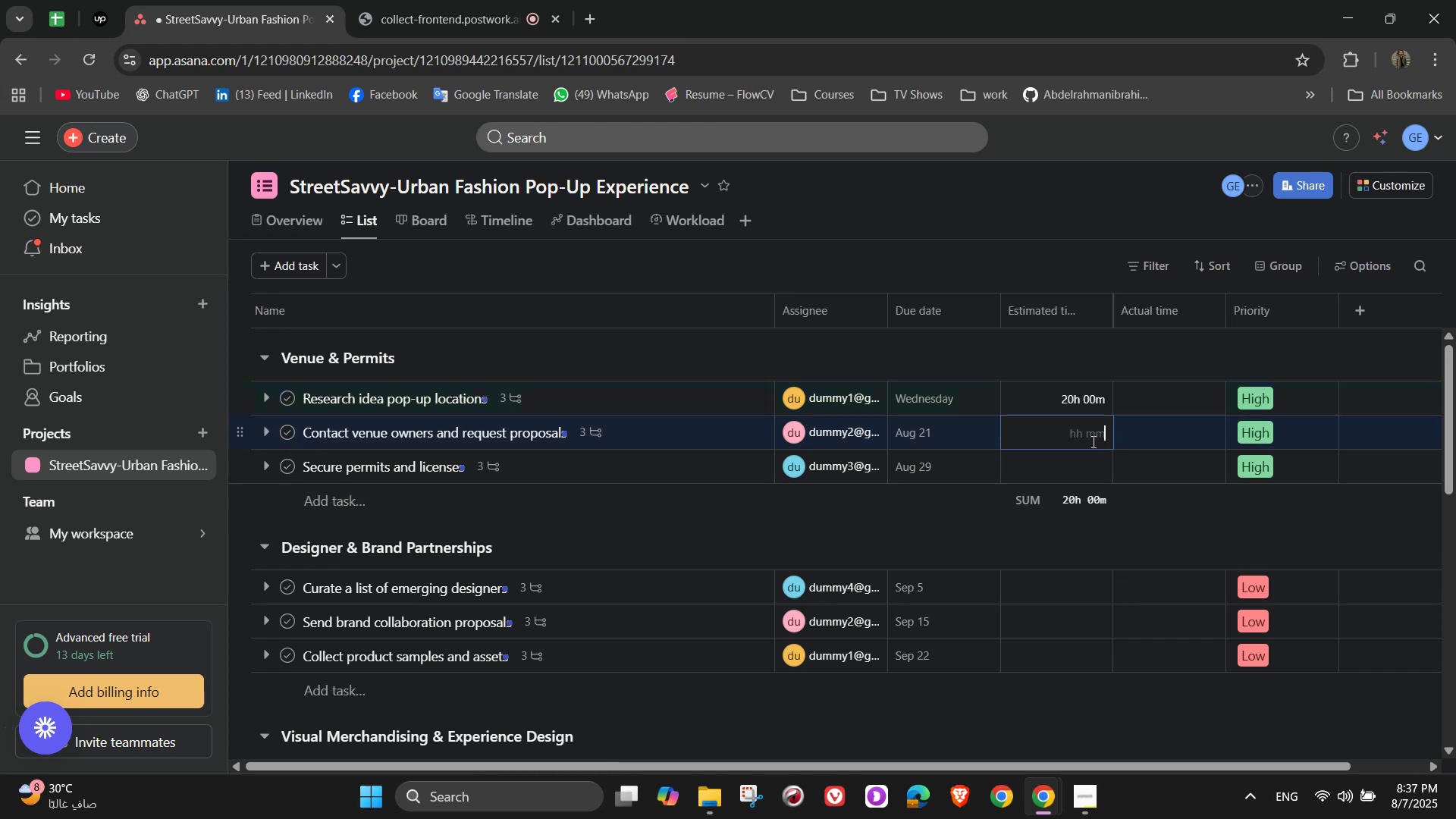 
wait(6.45)
 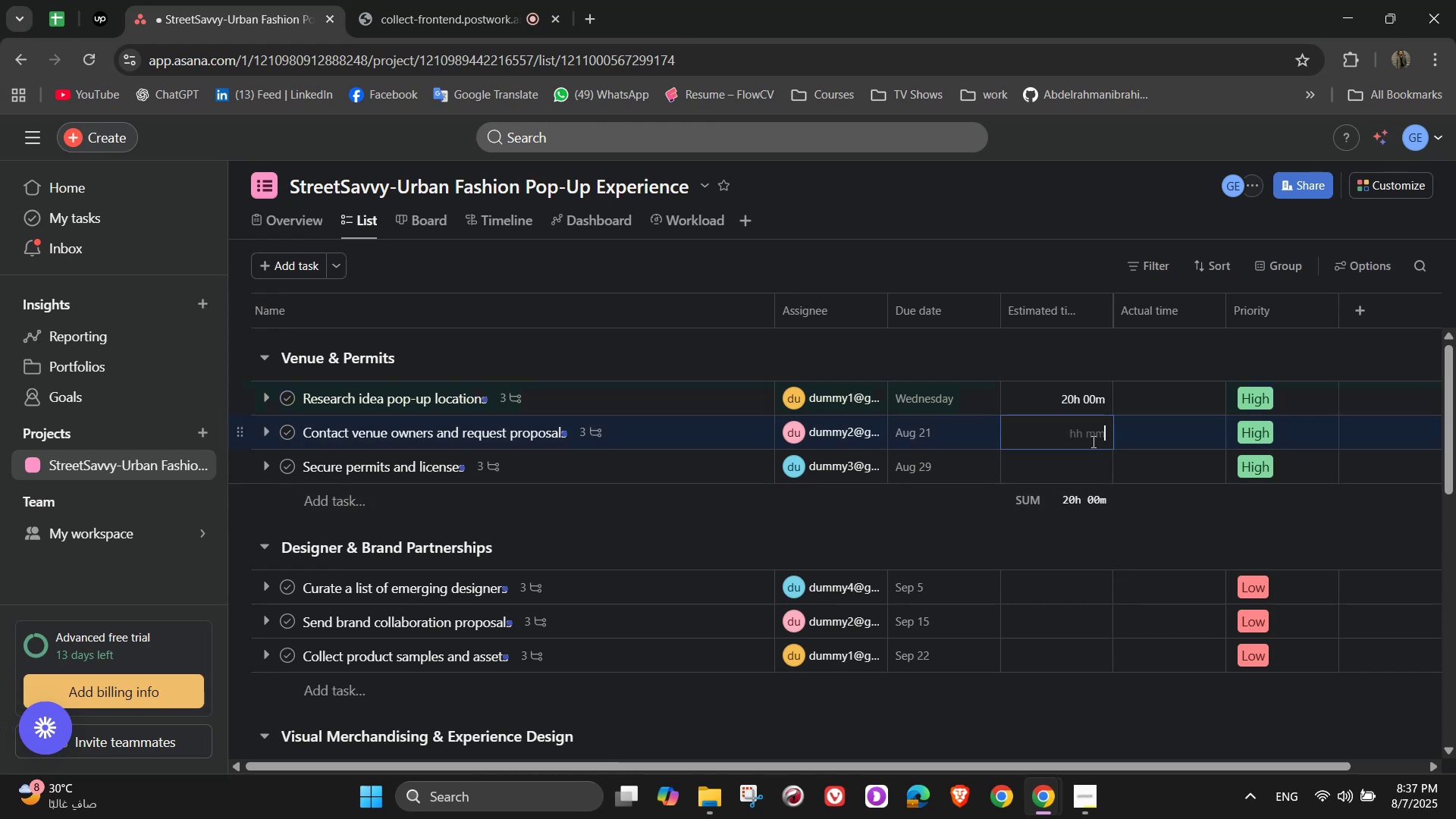 
key(Numpad1)
 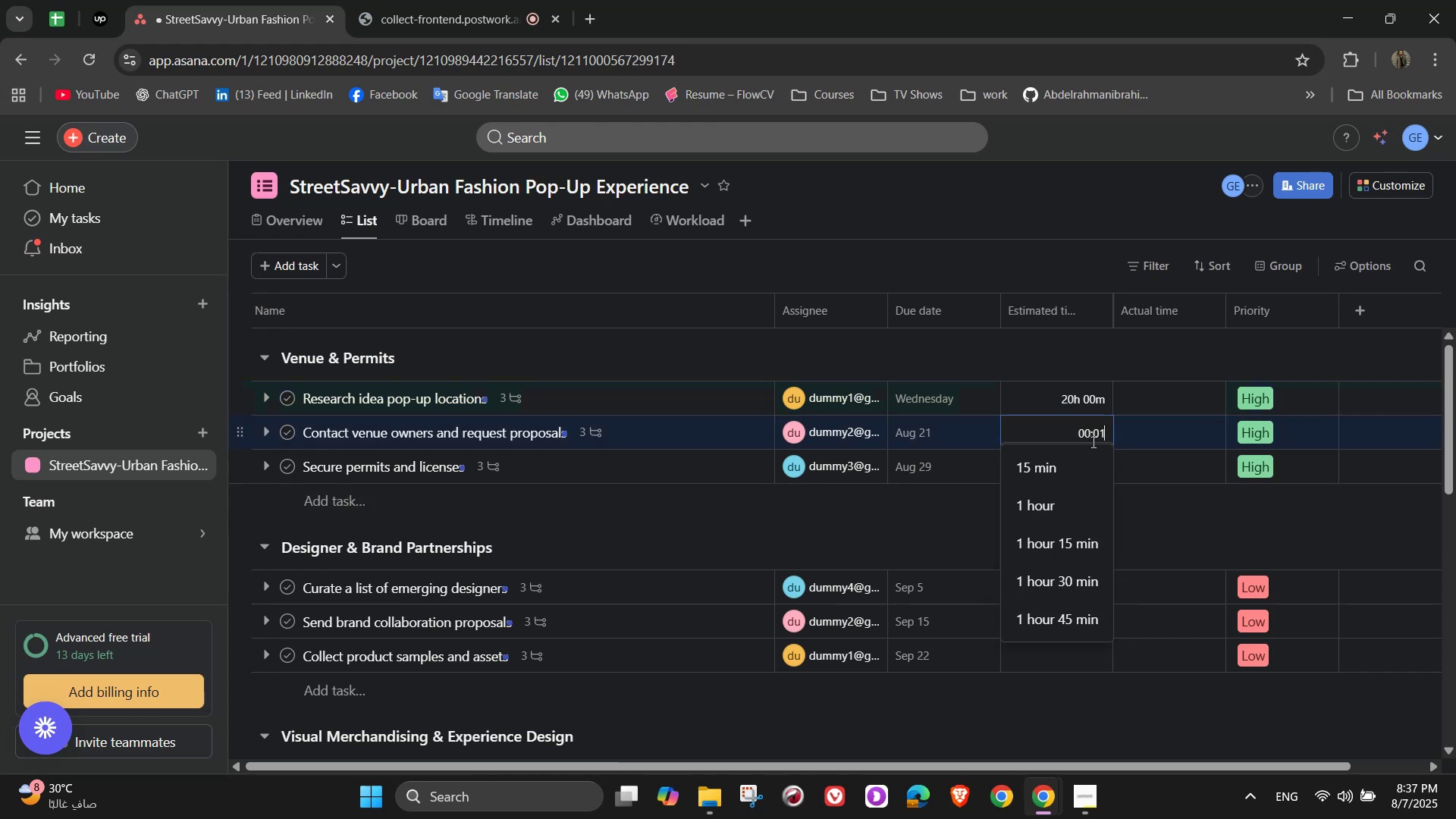 
key(Numpad5)
 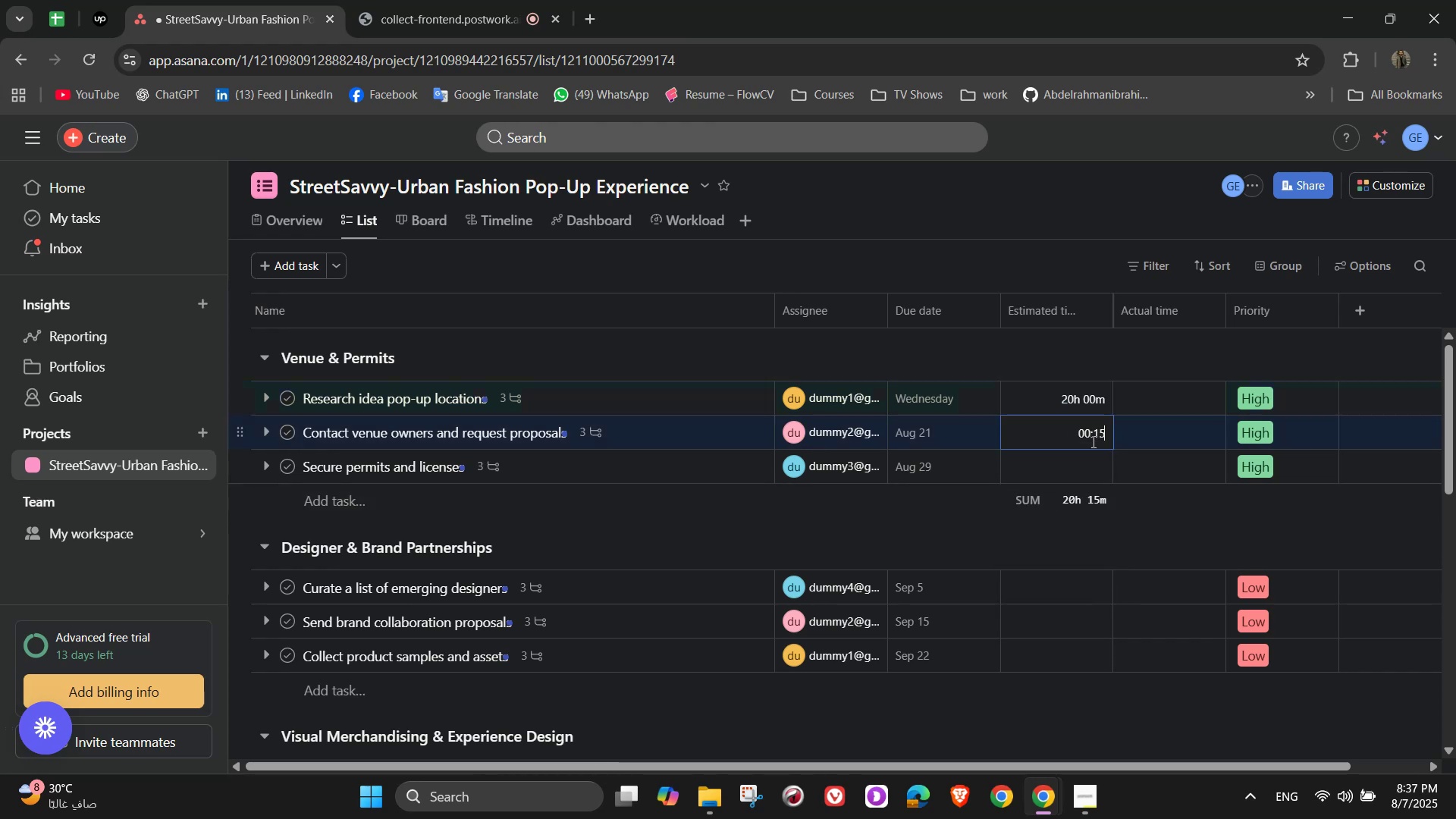 
key(Numpad0)
 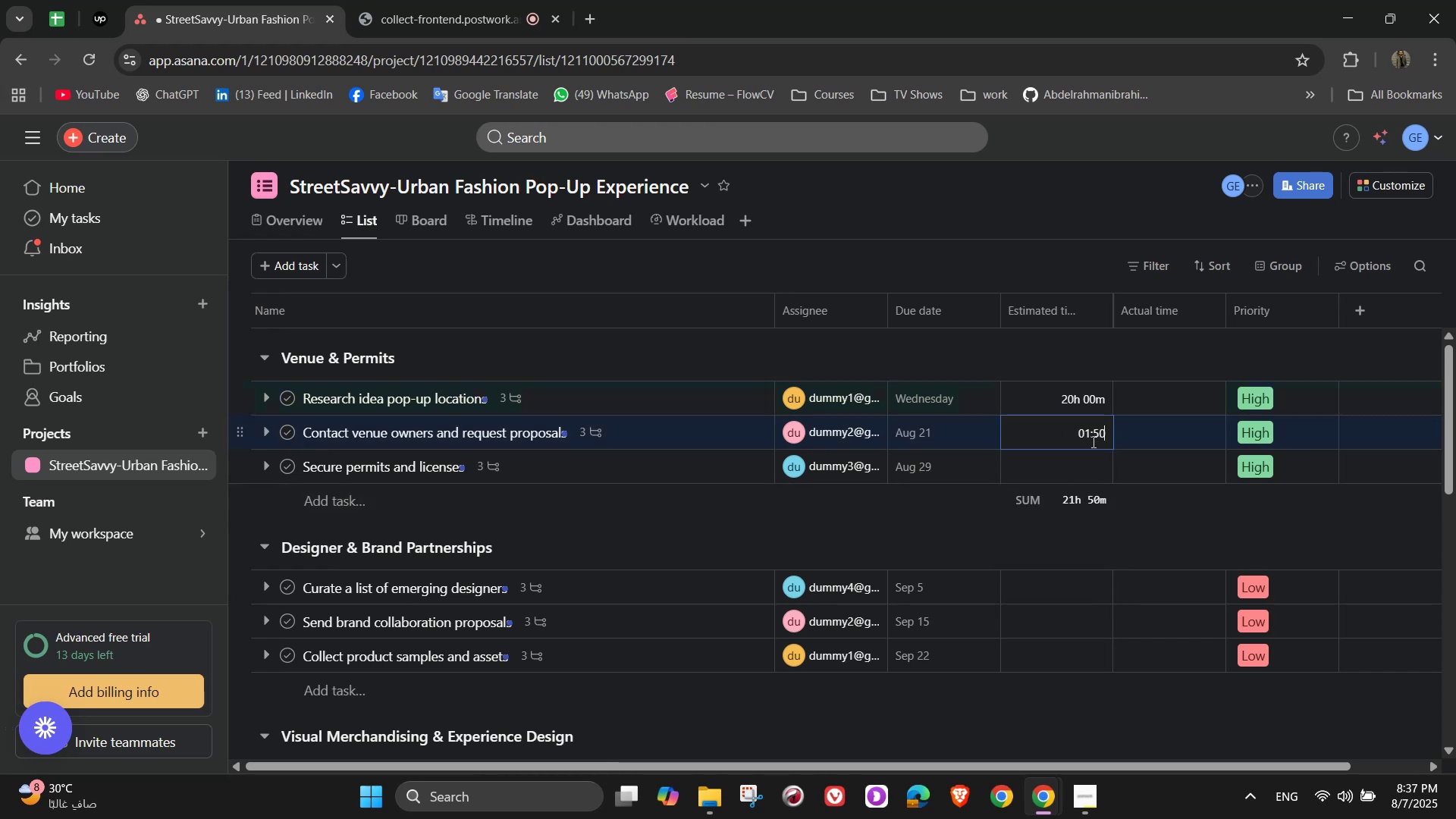 
key(Numpad0)
 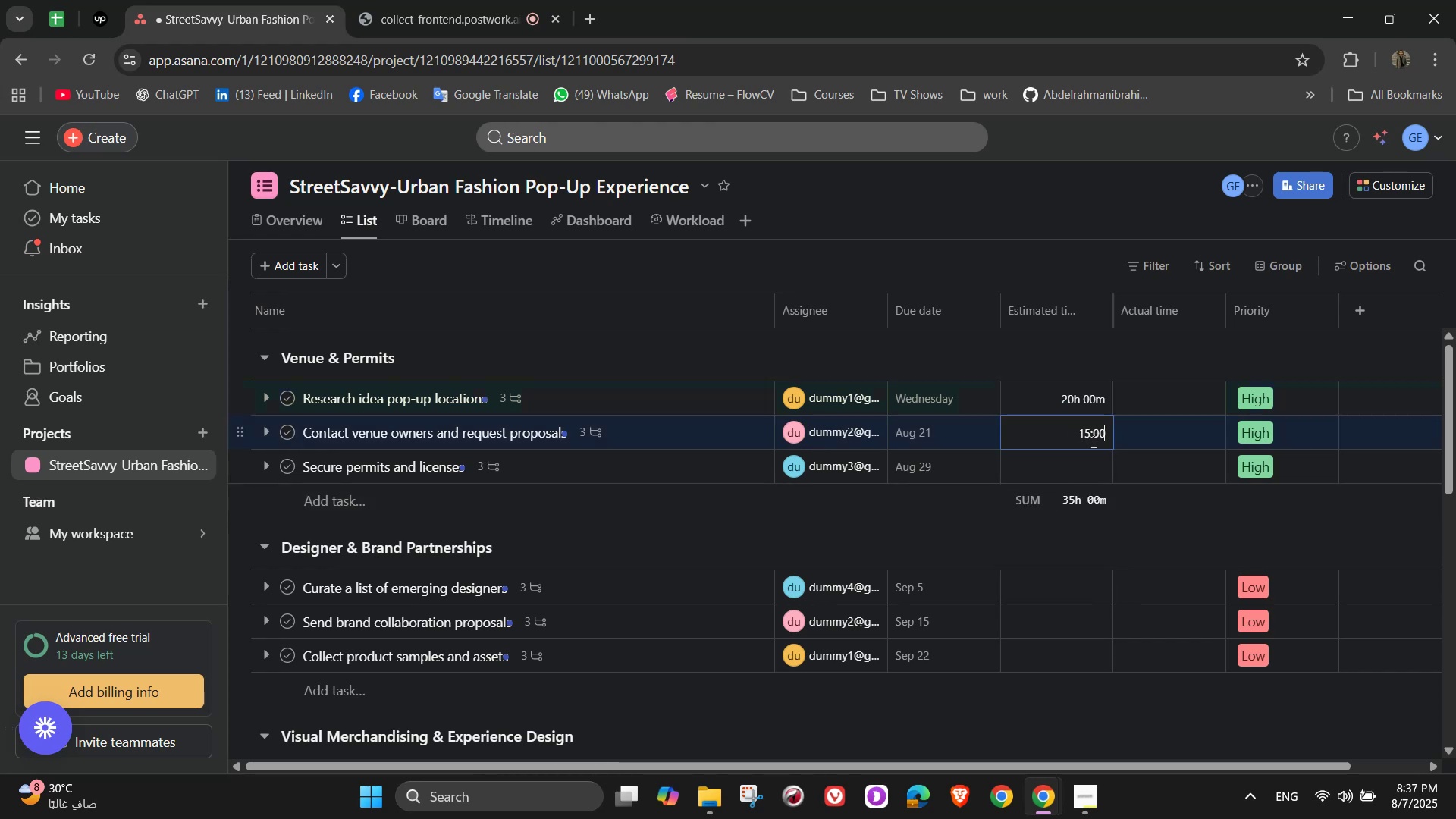 
key(Numpad0)
 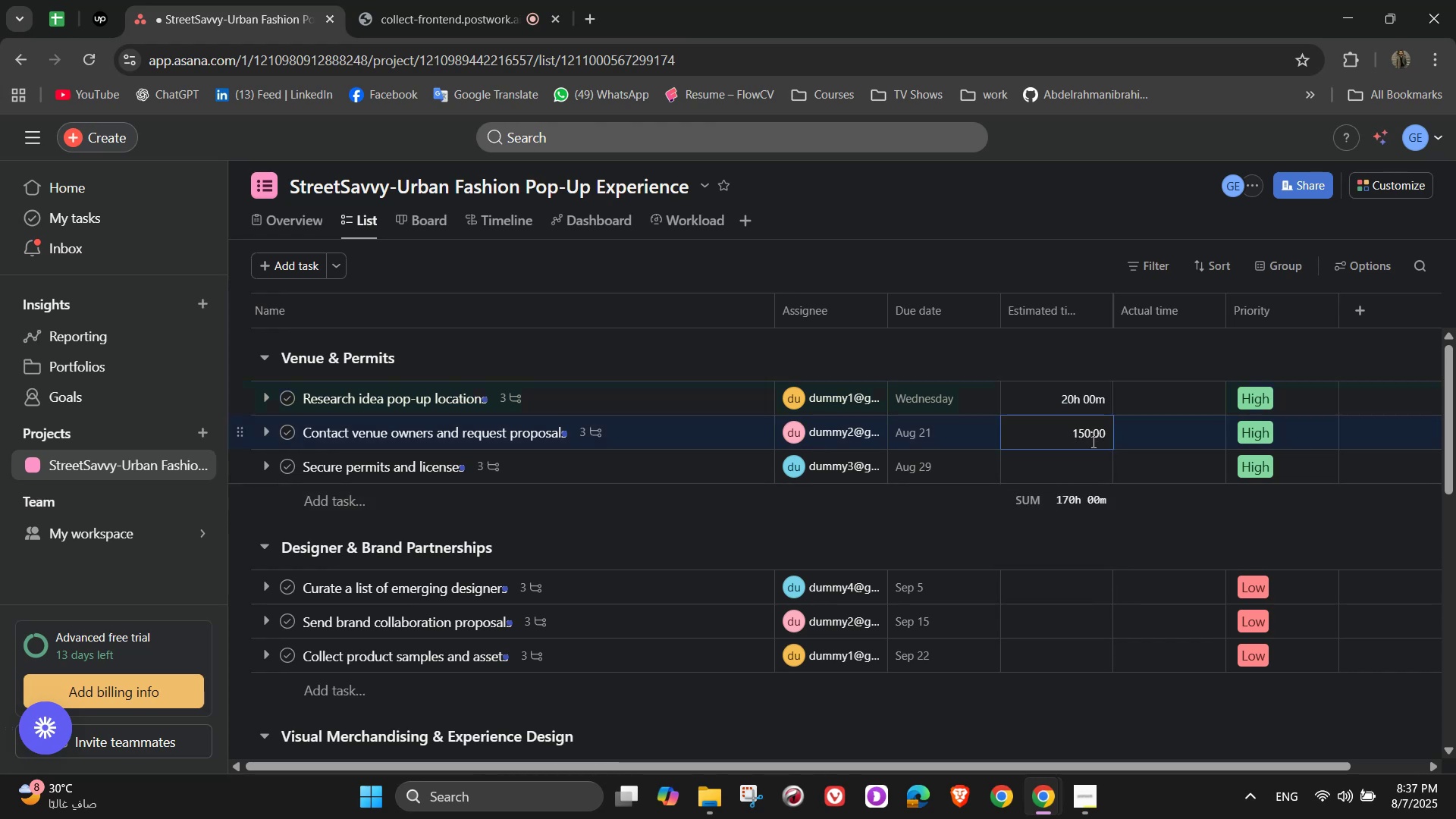 
key(Backspace)
 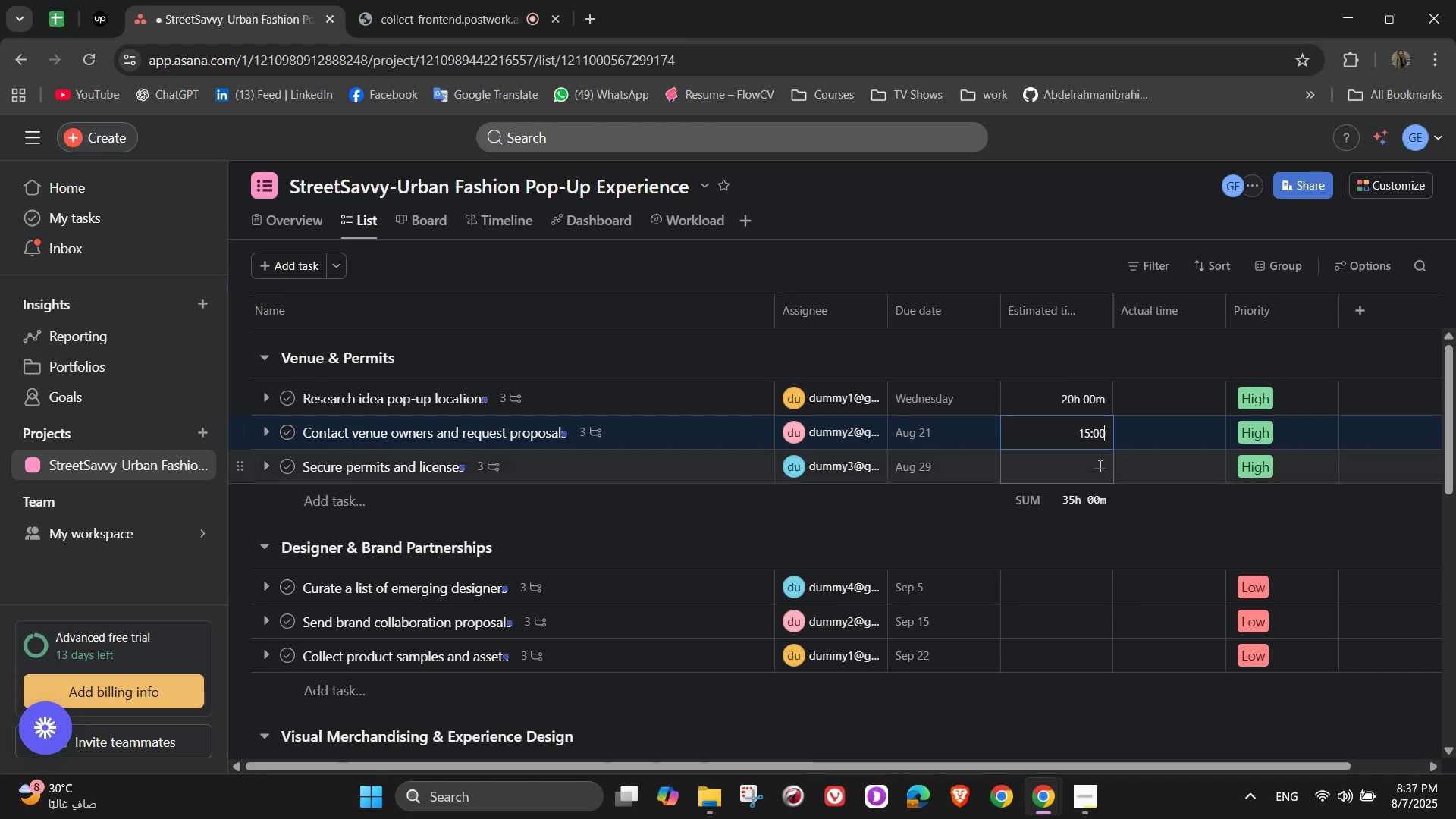 
left_click([1099, 466])
 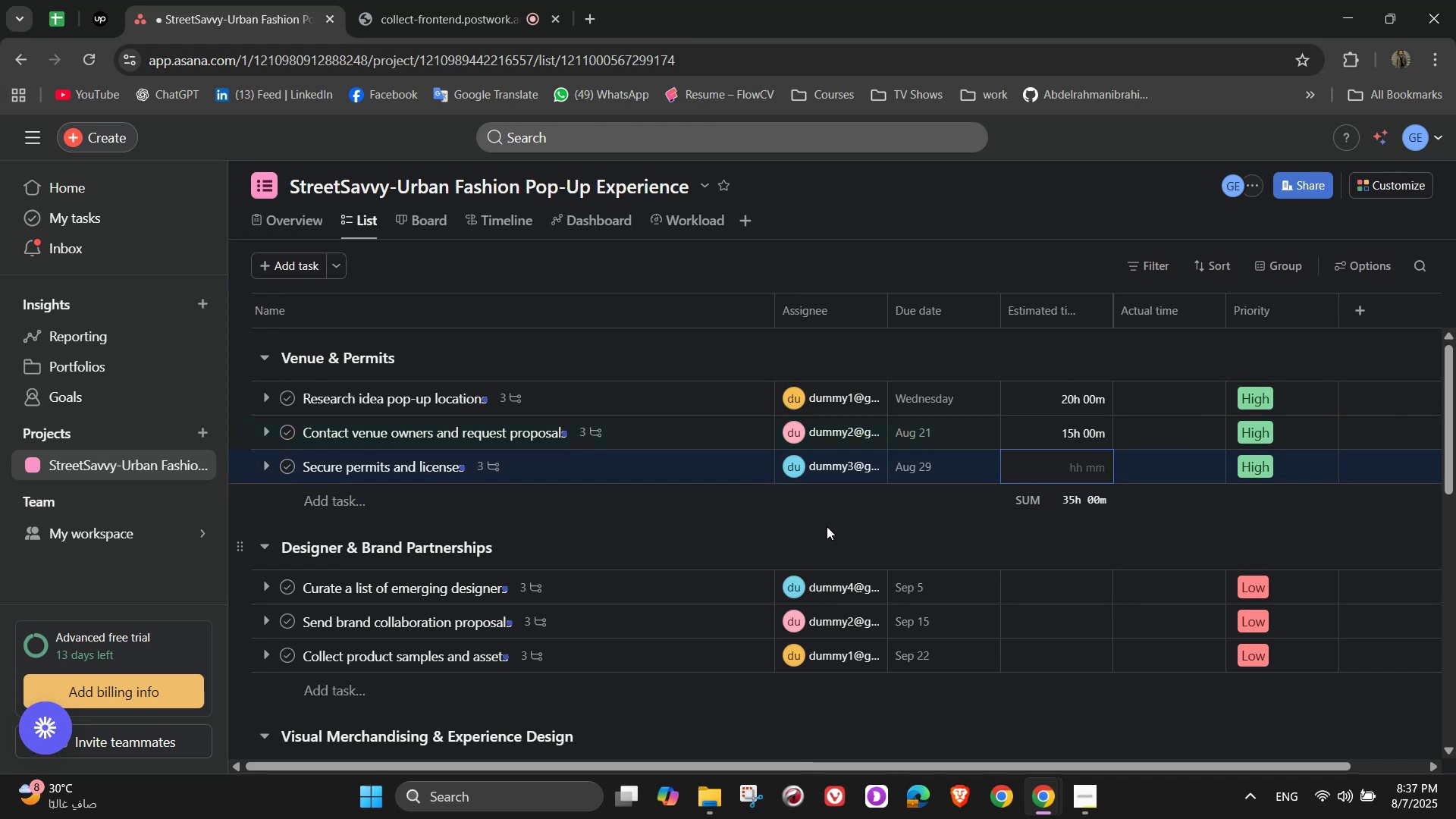 
wait(6.67)
 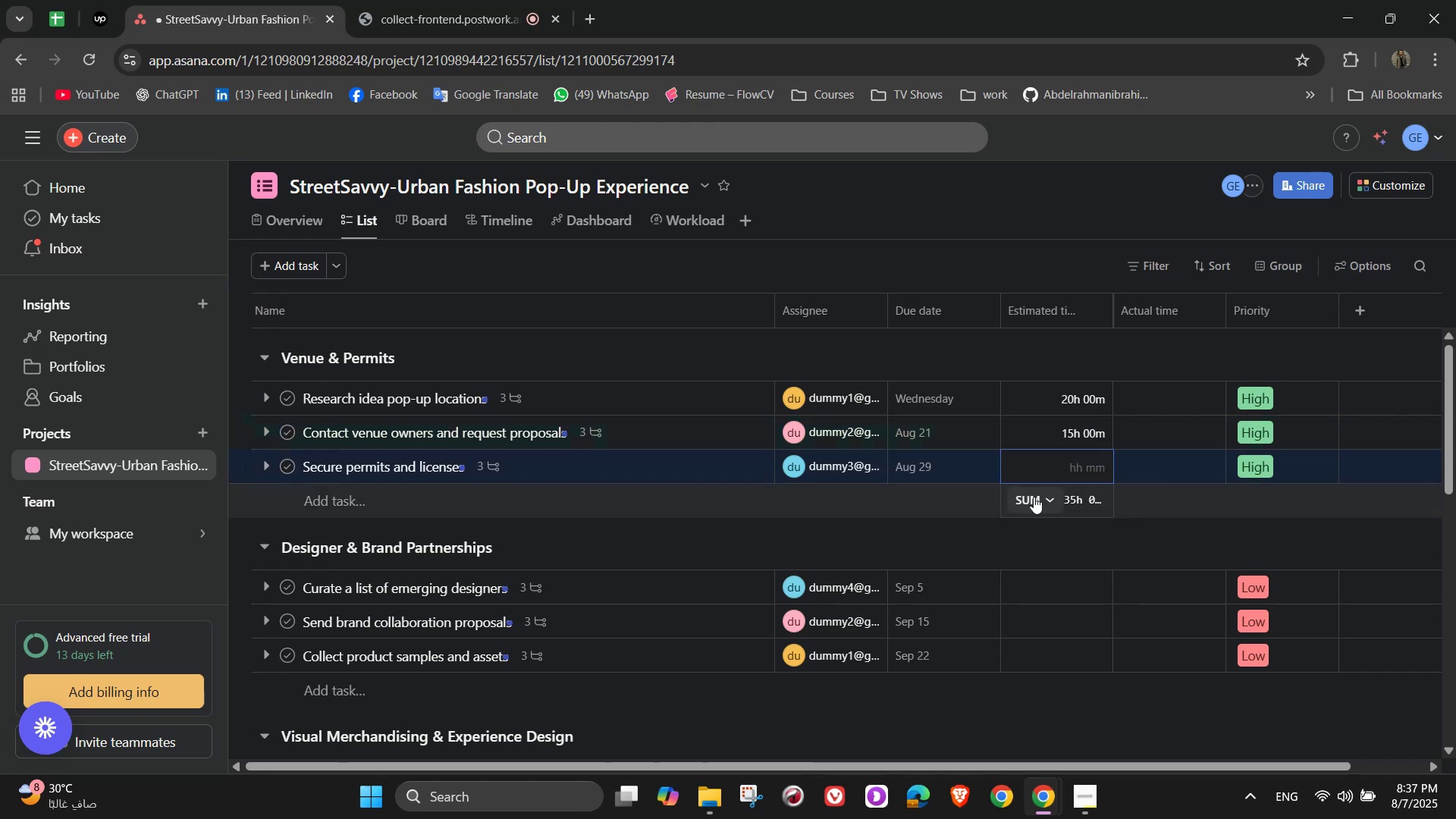 
key(Numpad1)
 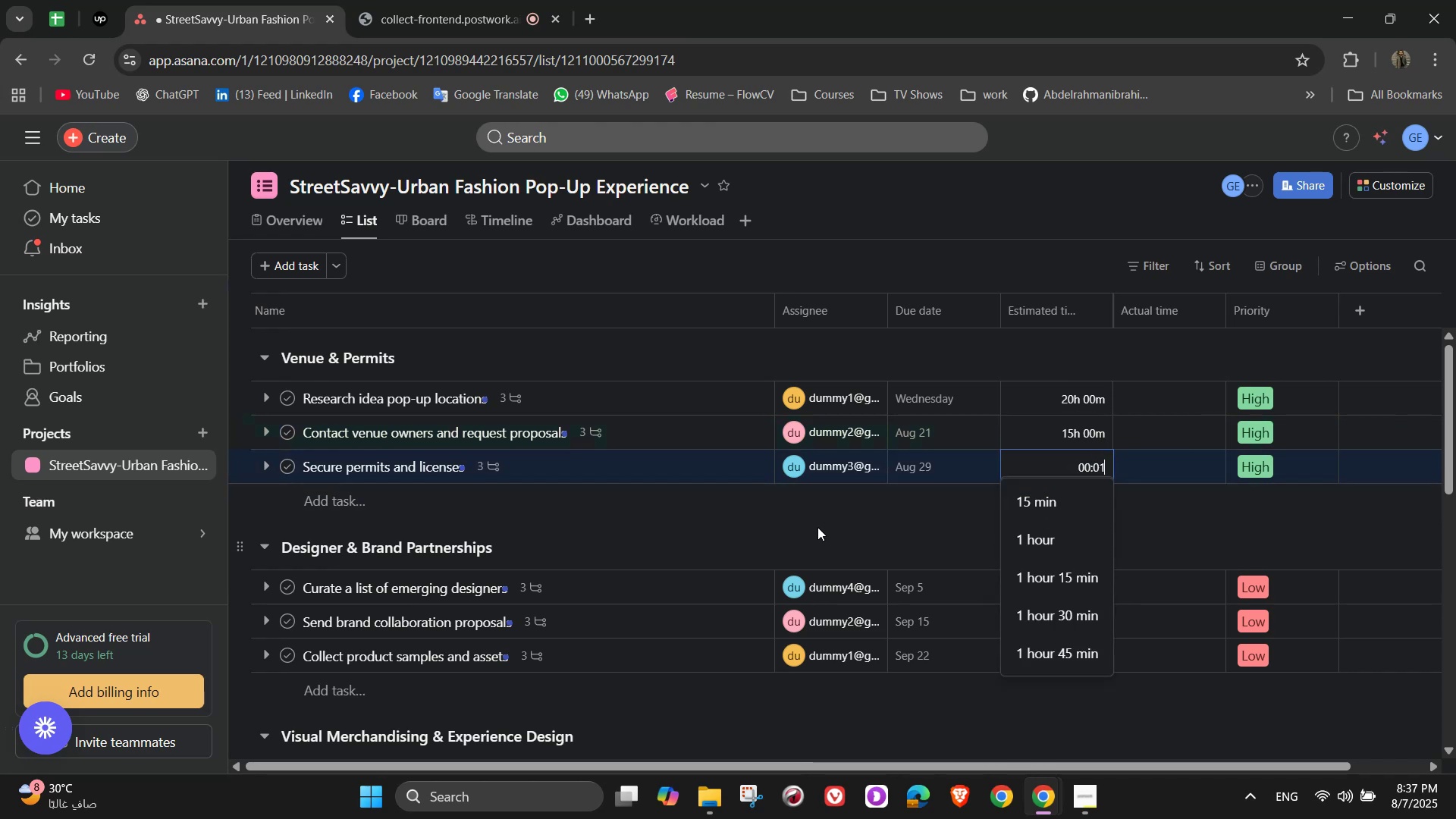 
key(Numpad0)
 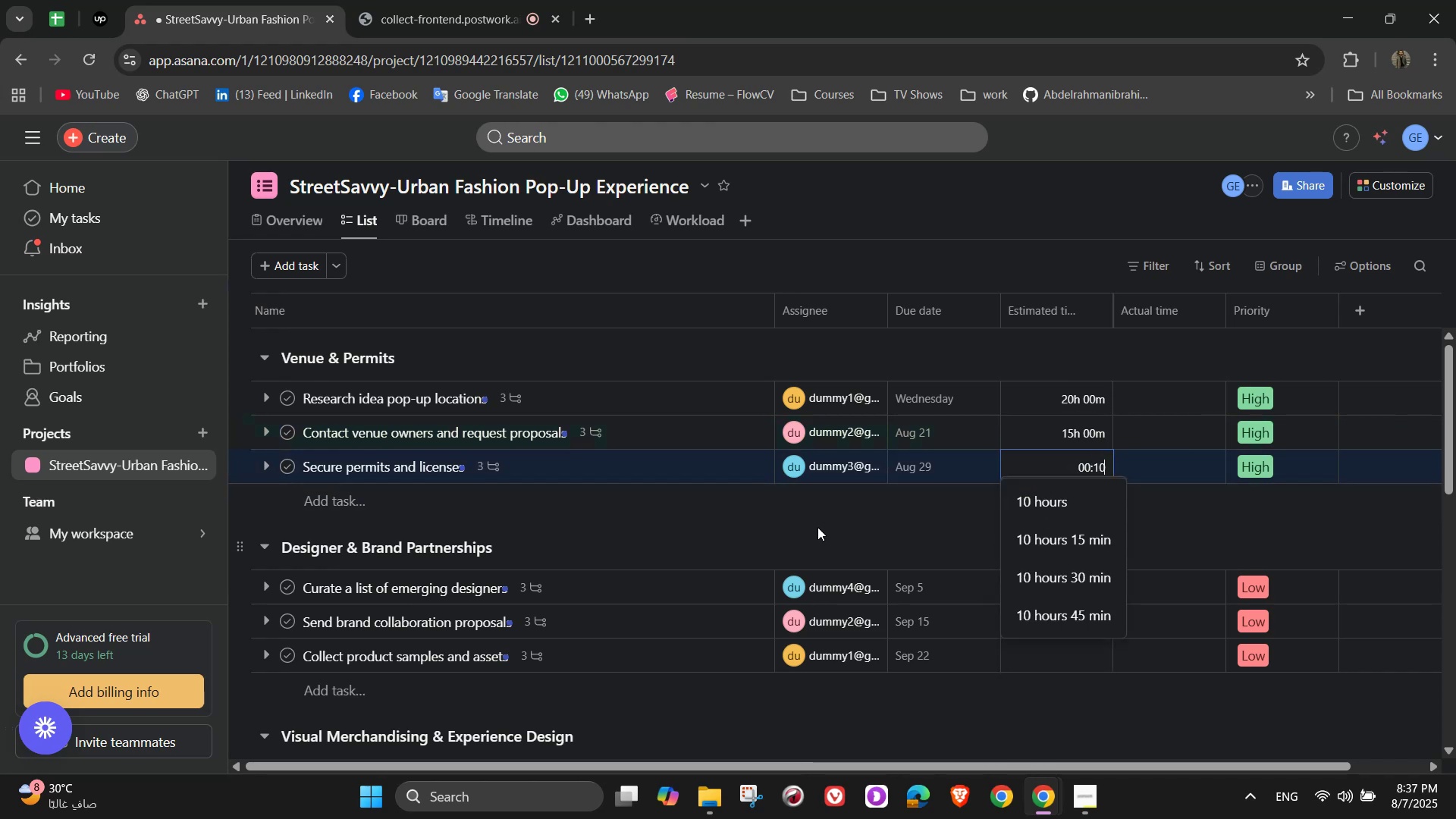 
key(Numpad0)
 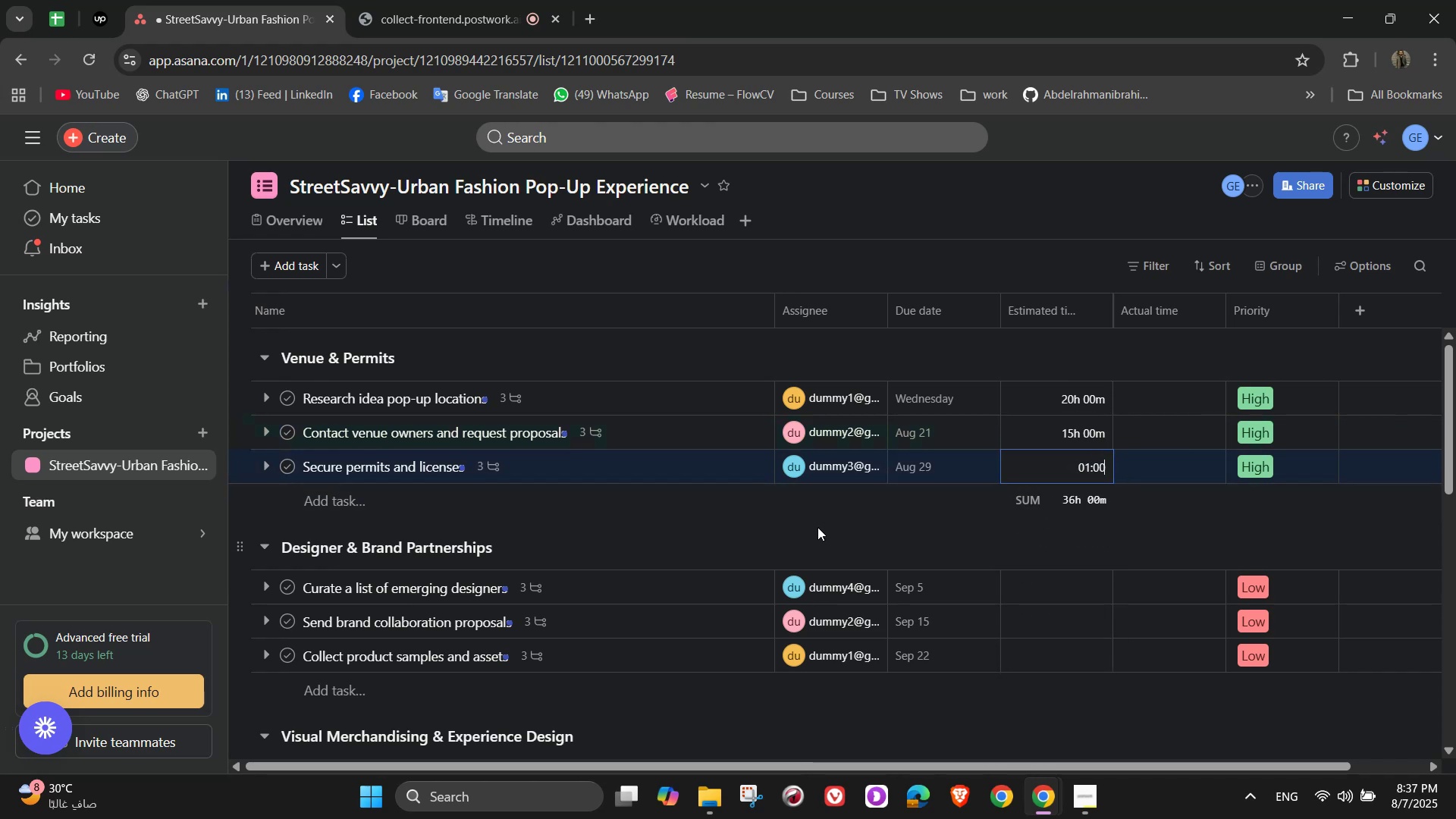 
key(Numpad0)
 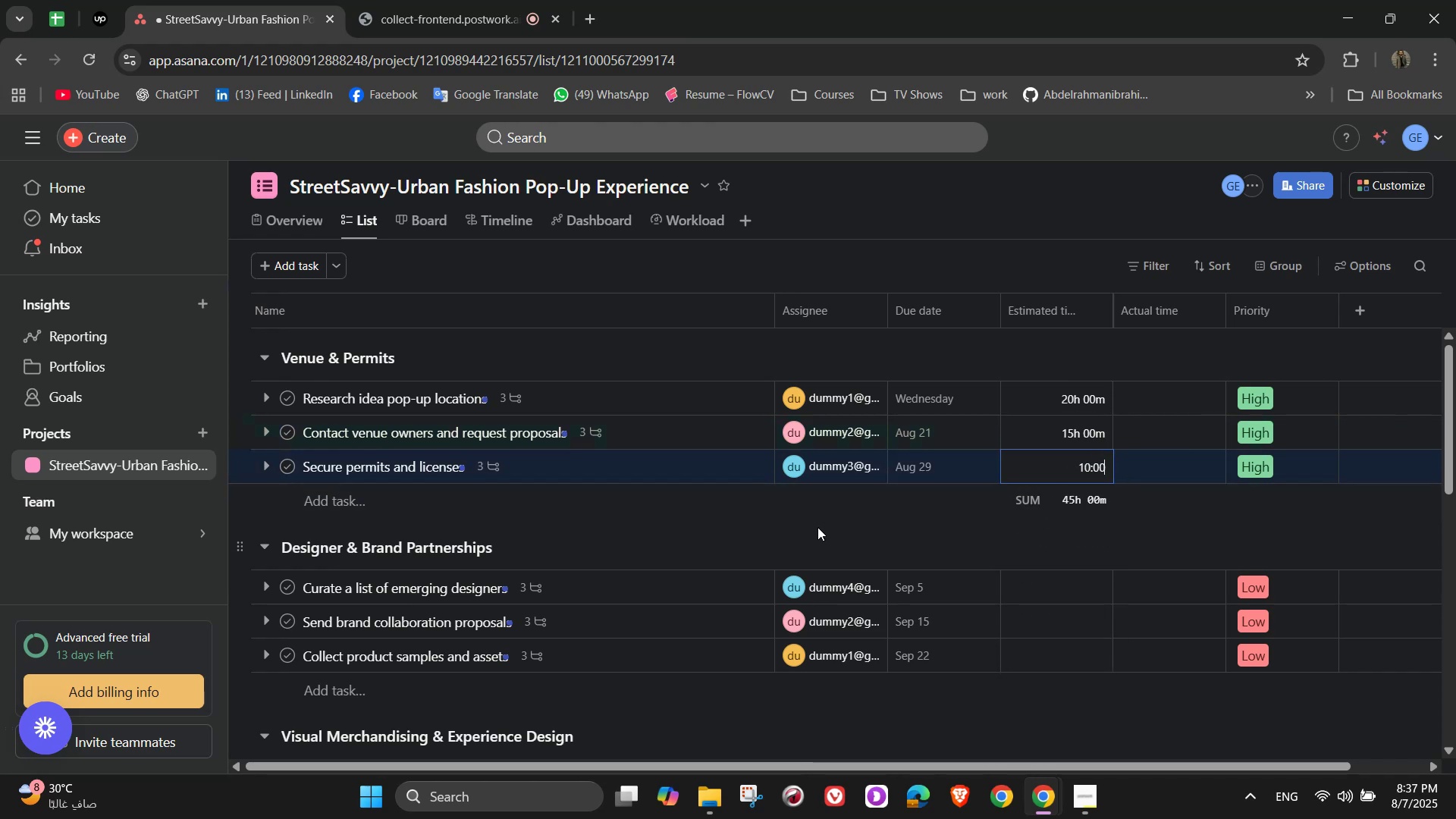 
key(Numpad0)
 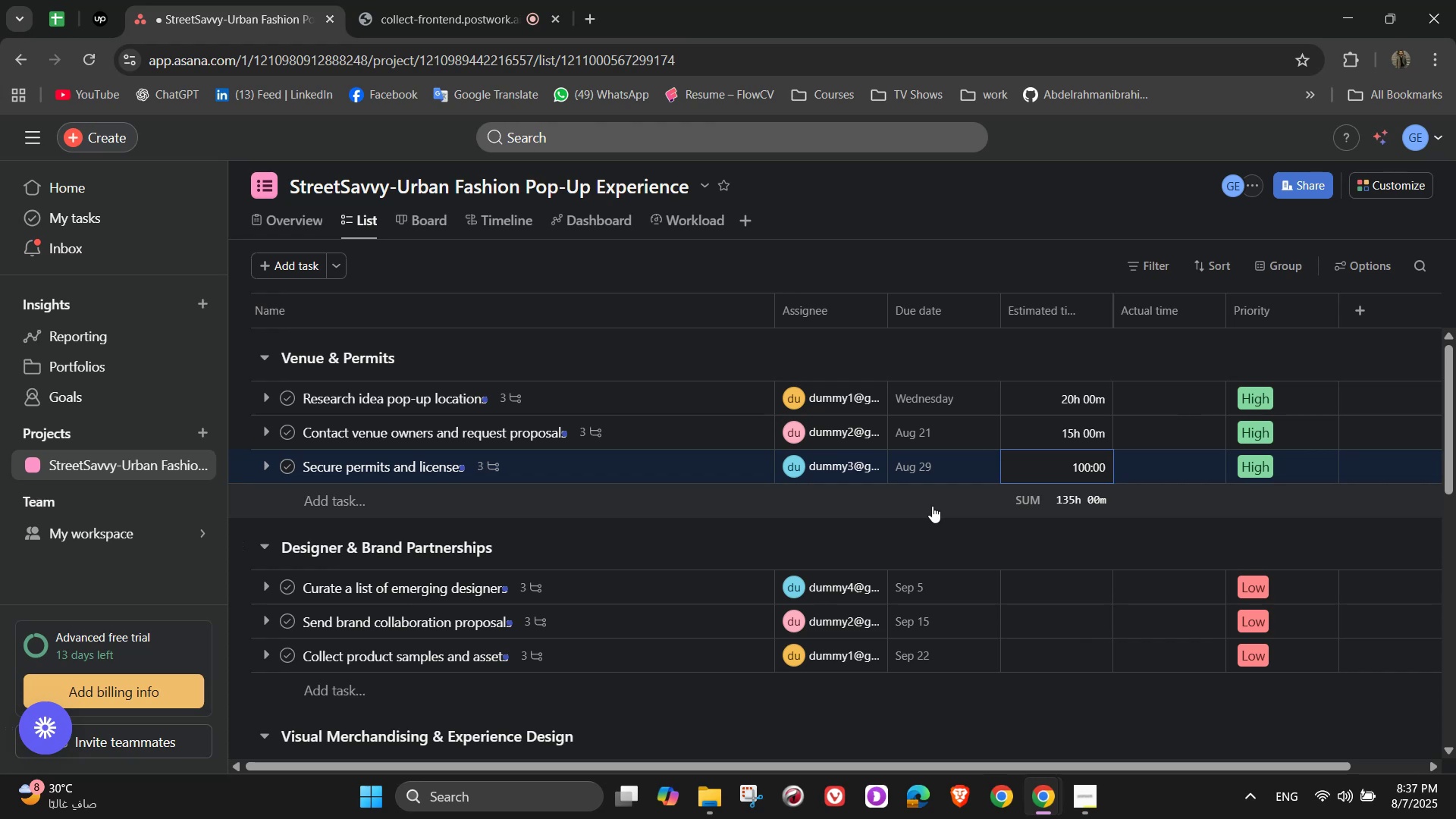 
key(Backspace)
 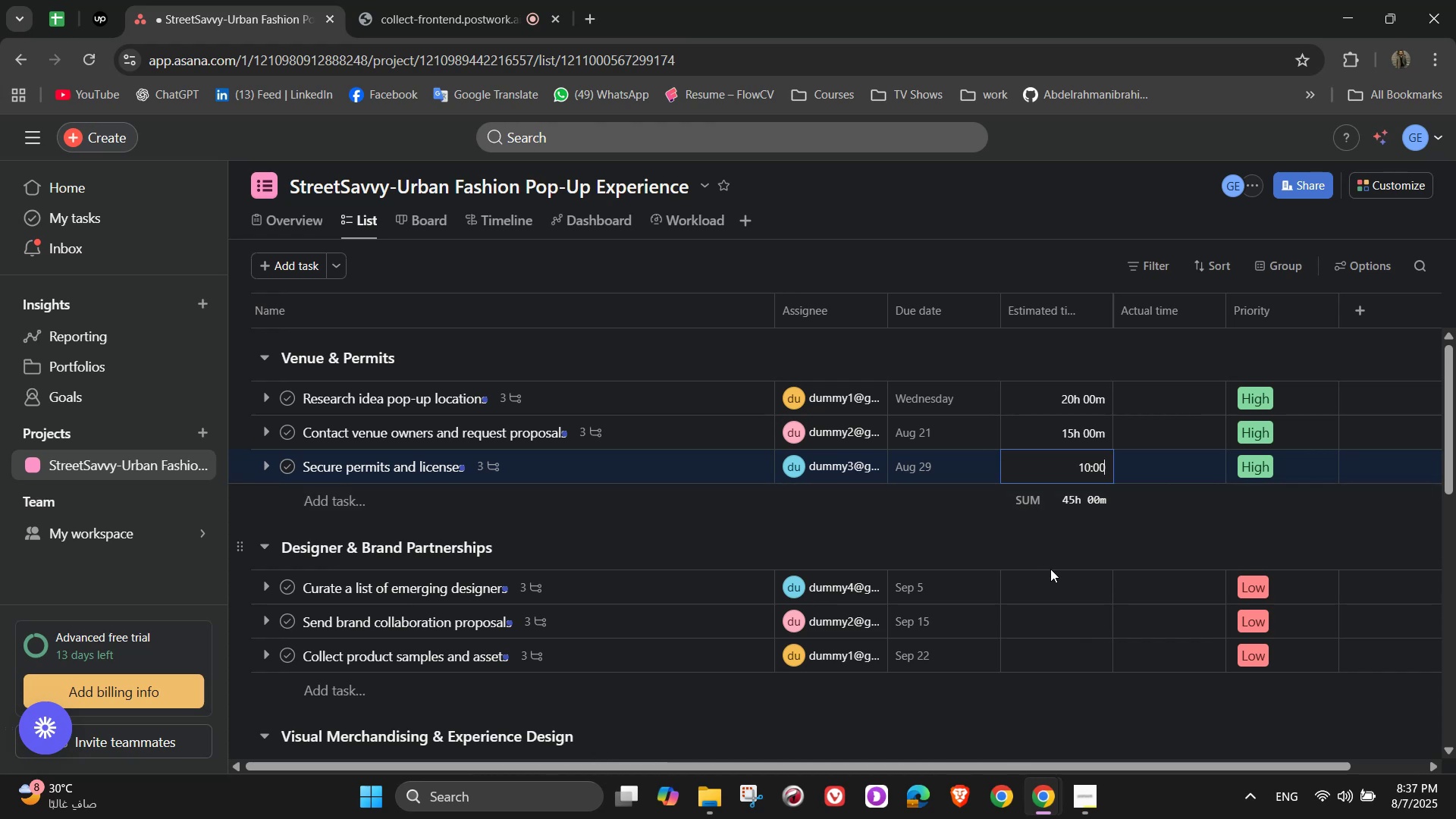 
left_click([1056, 587])
 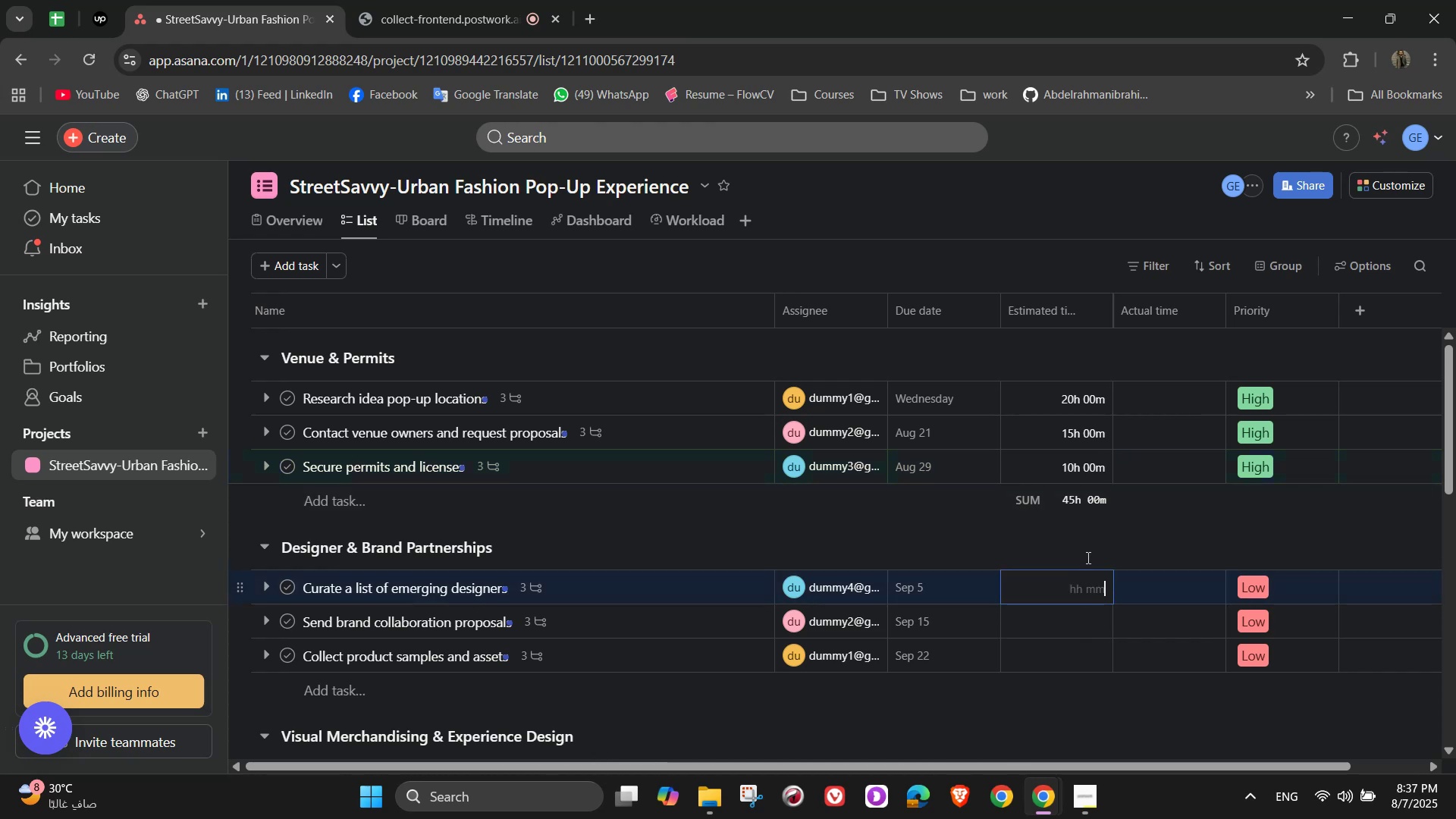 
scroll: coordinate [1128, 526], scroll_direction: down, amount: 3.0
 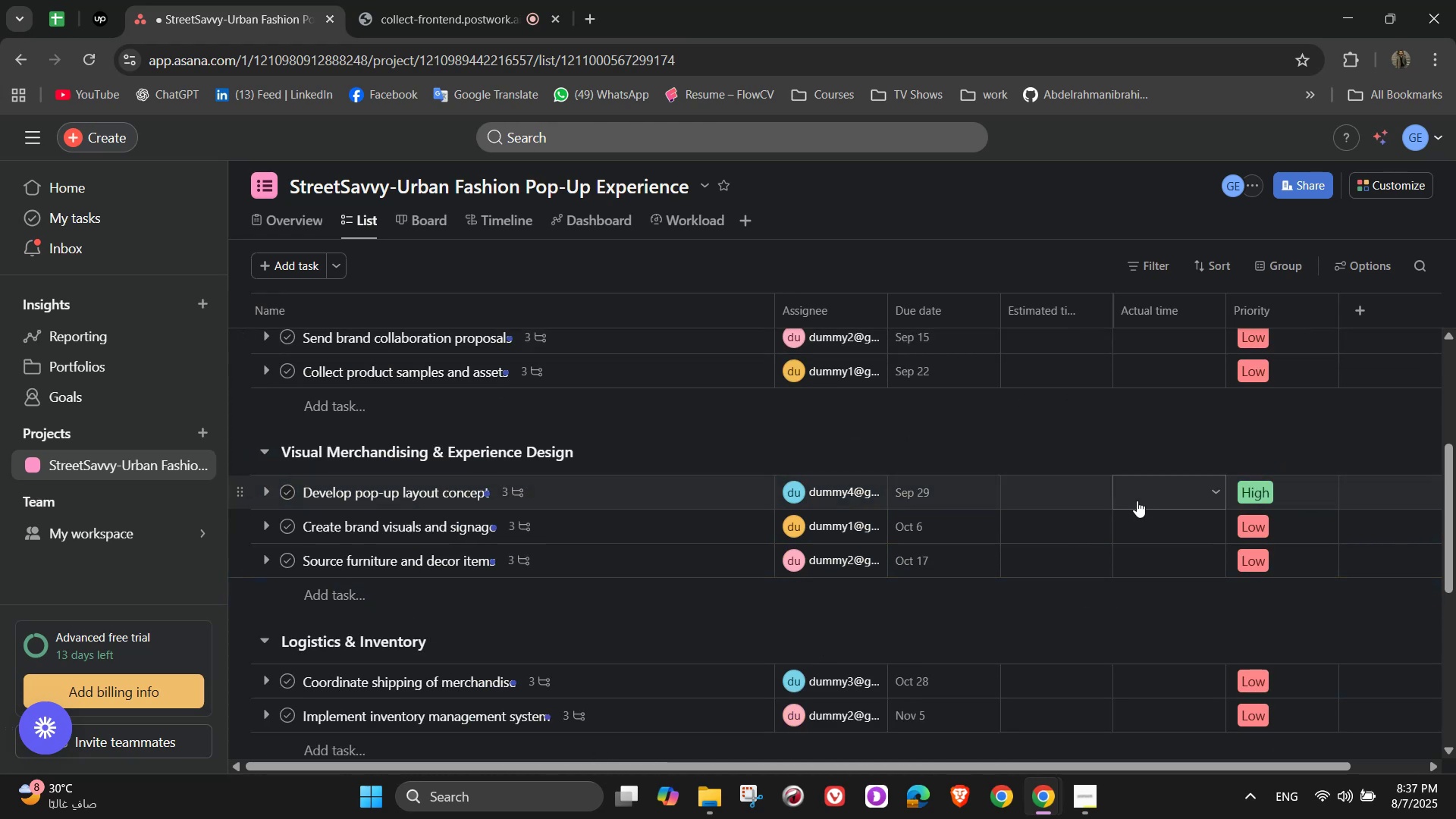 
scroll: coordinate [1135, 500], scroll_direction: up, amount: 2.0
 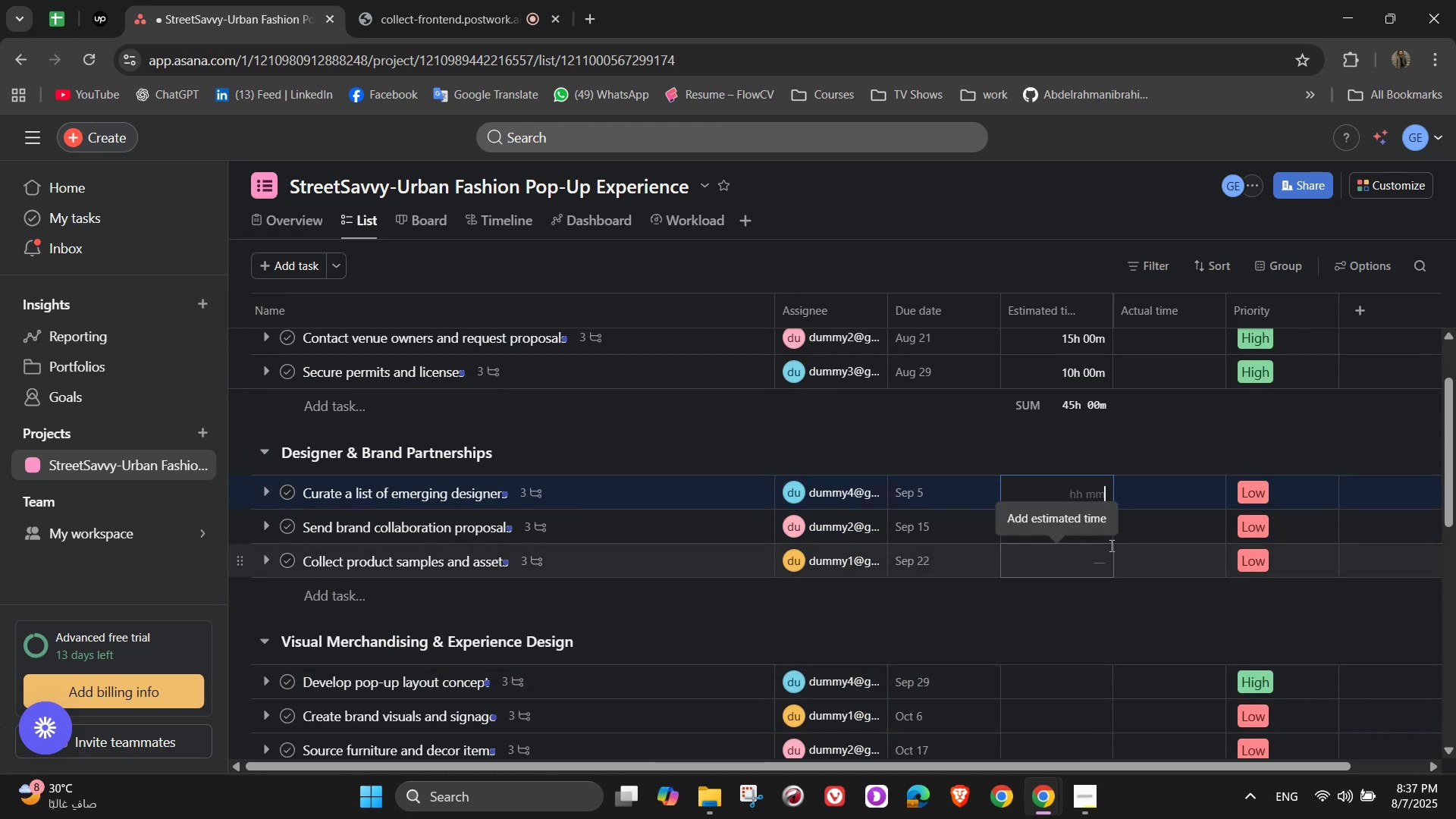 
key(Numpad1)
 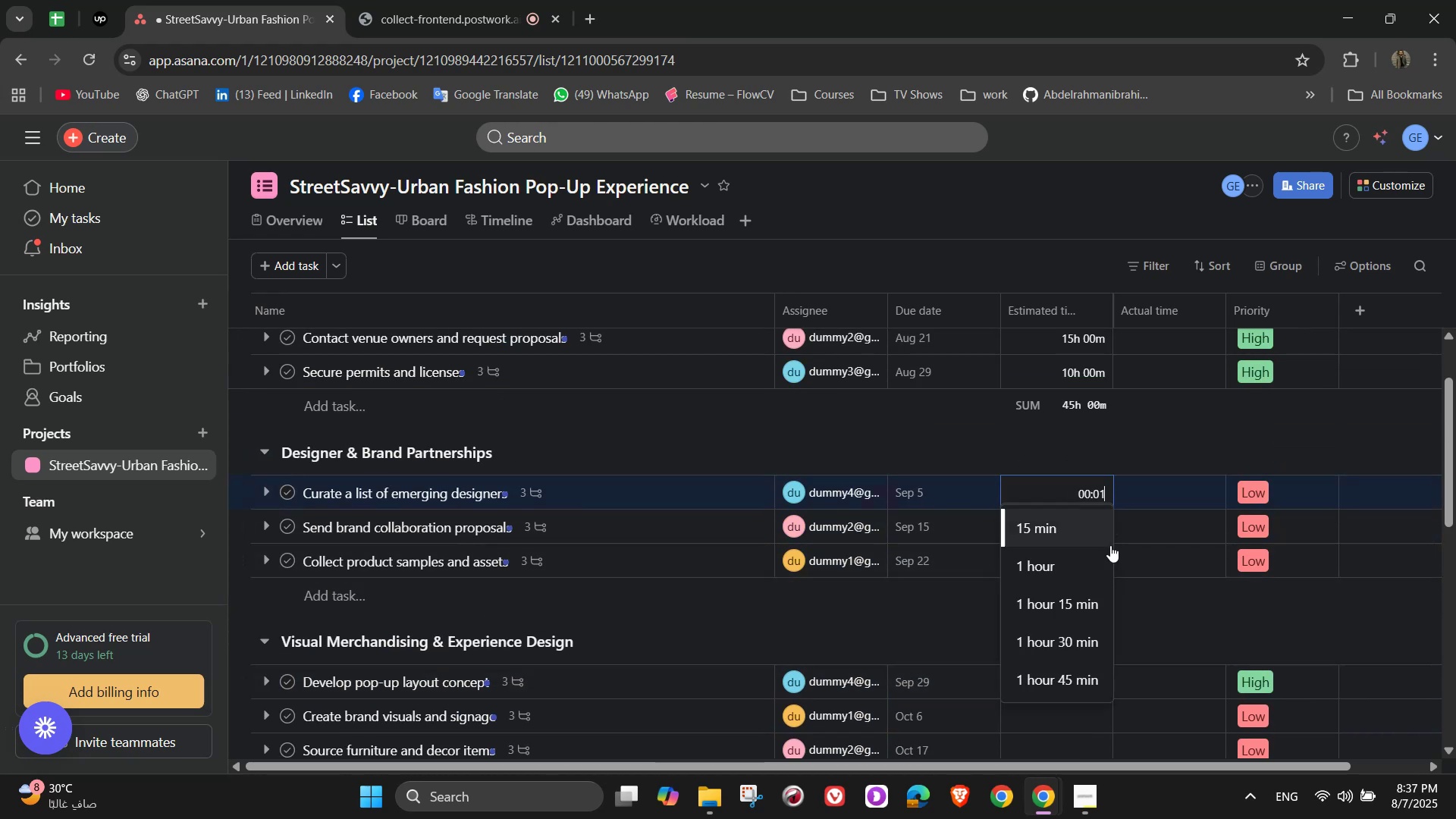 
key(Numpad0)
 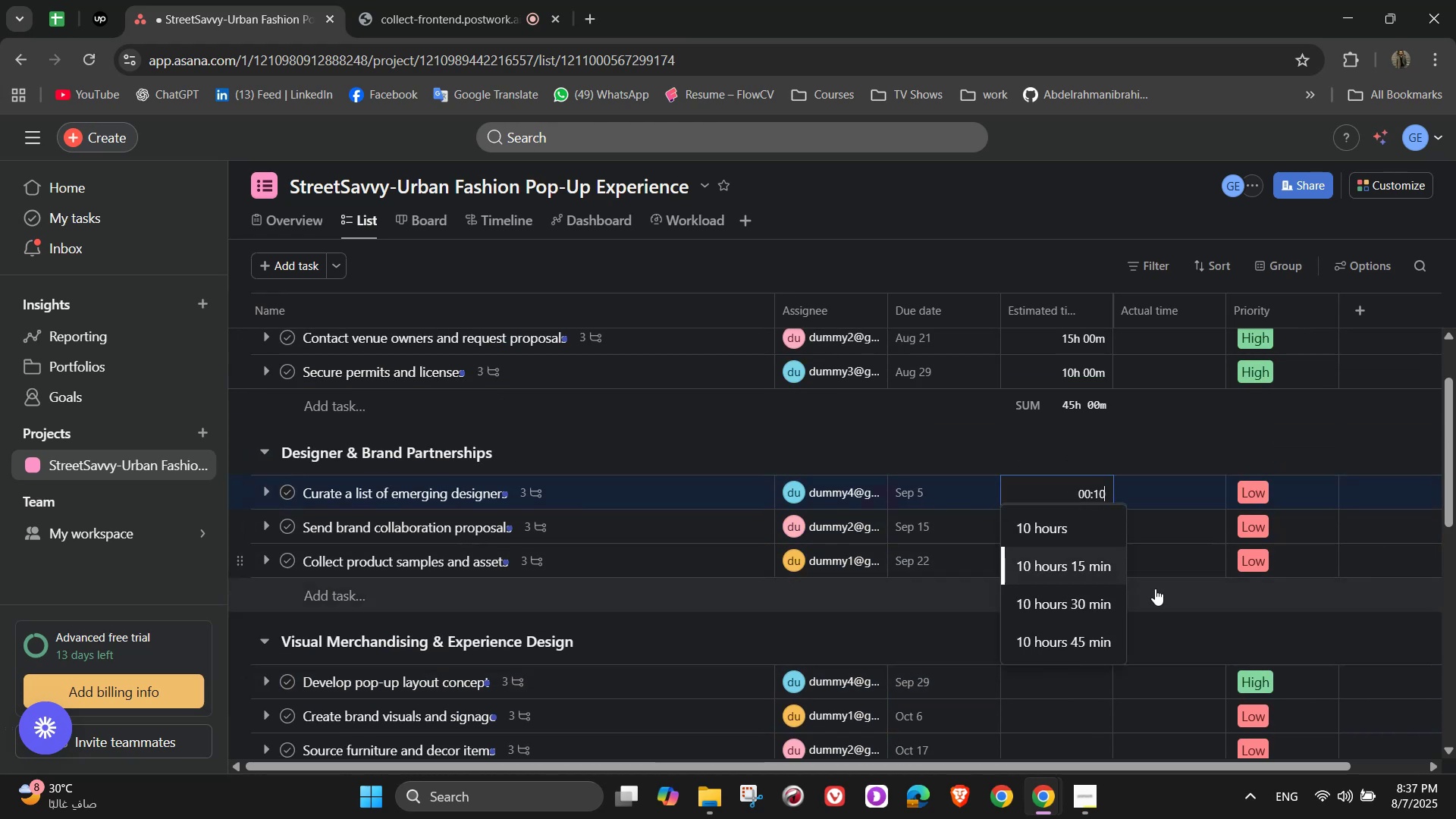 
key(Numpad0)
 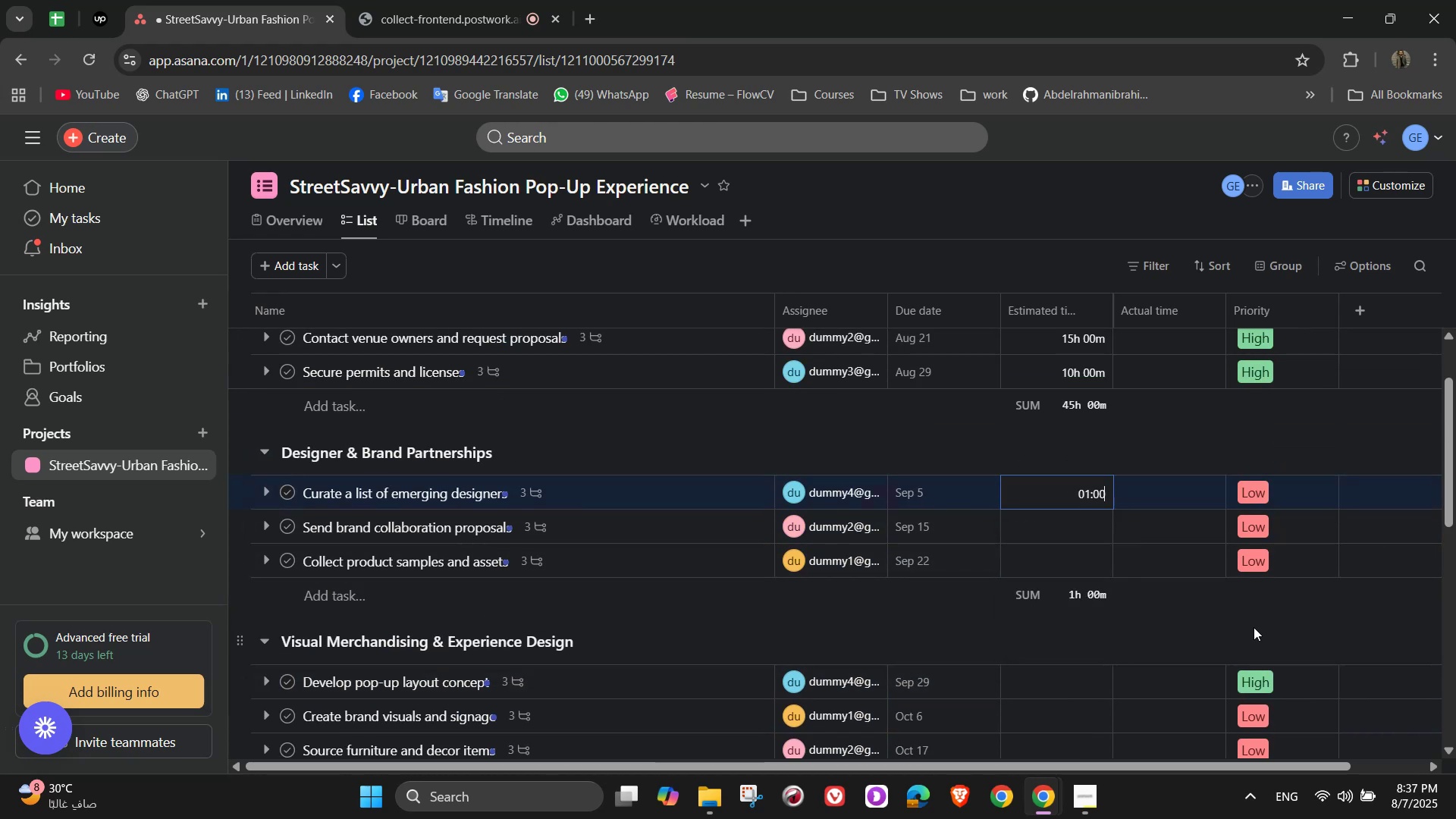 
key(Numpad0)
 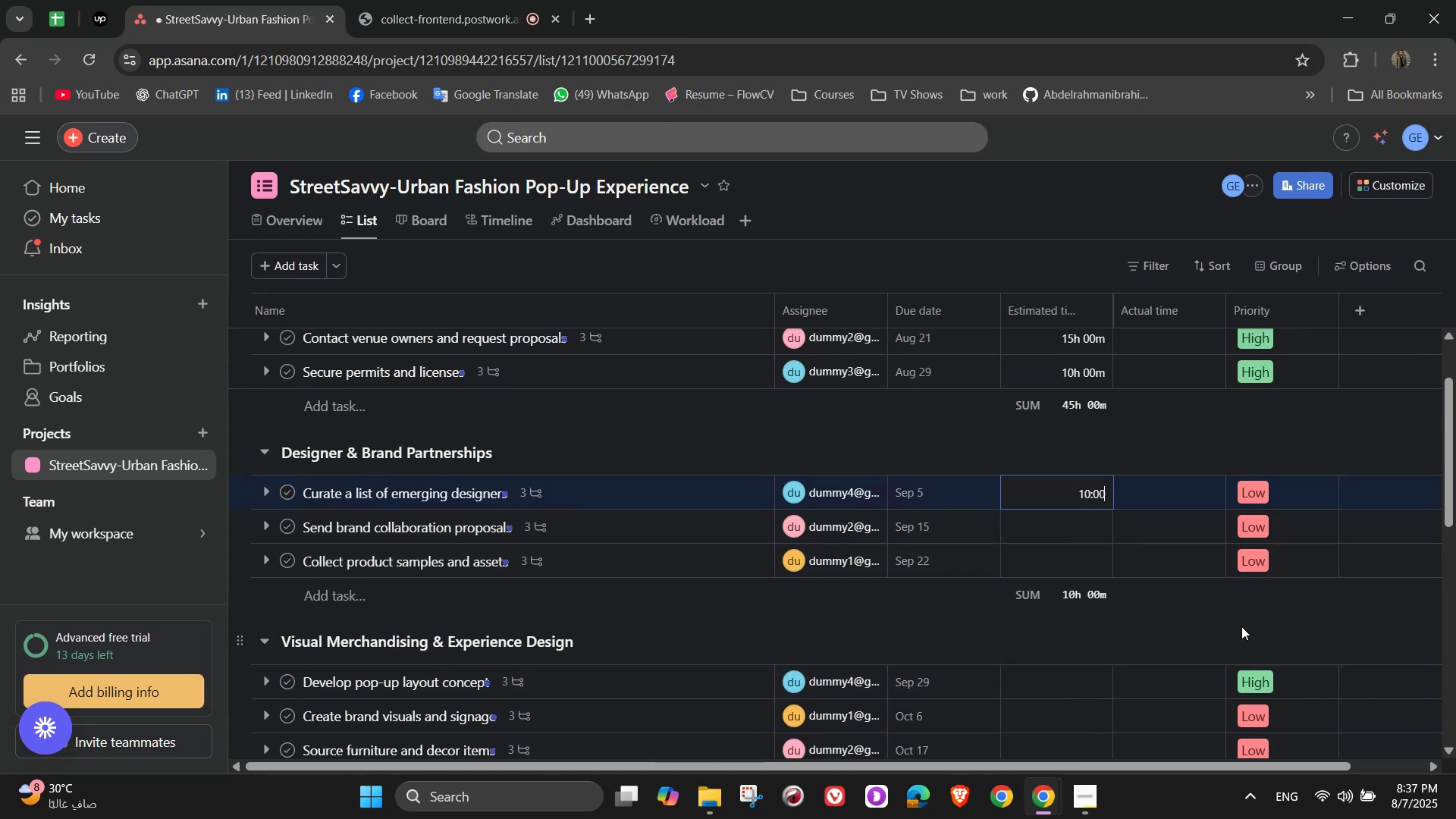 
key(Numpad0)
 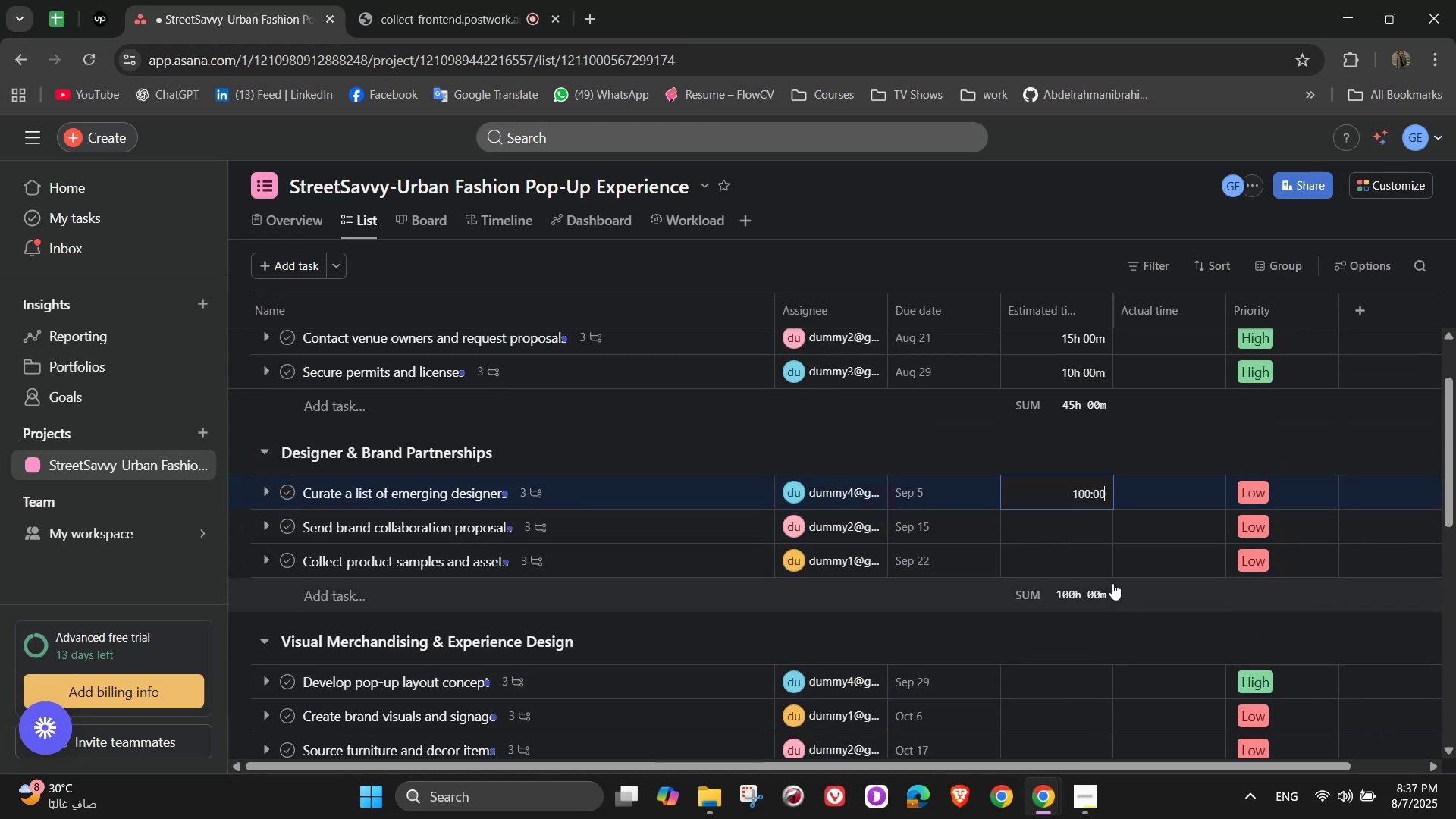 
key(Backspace)
 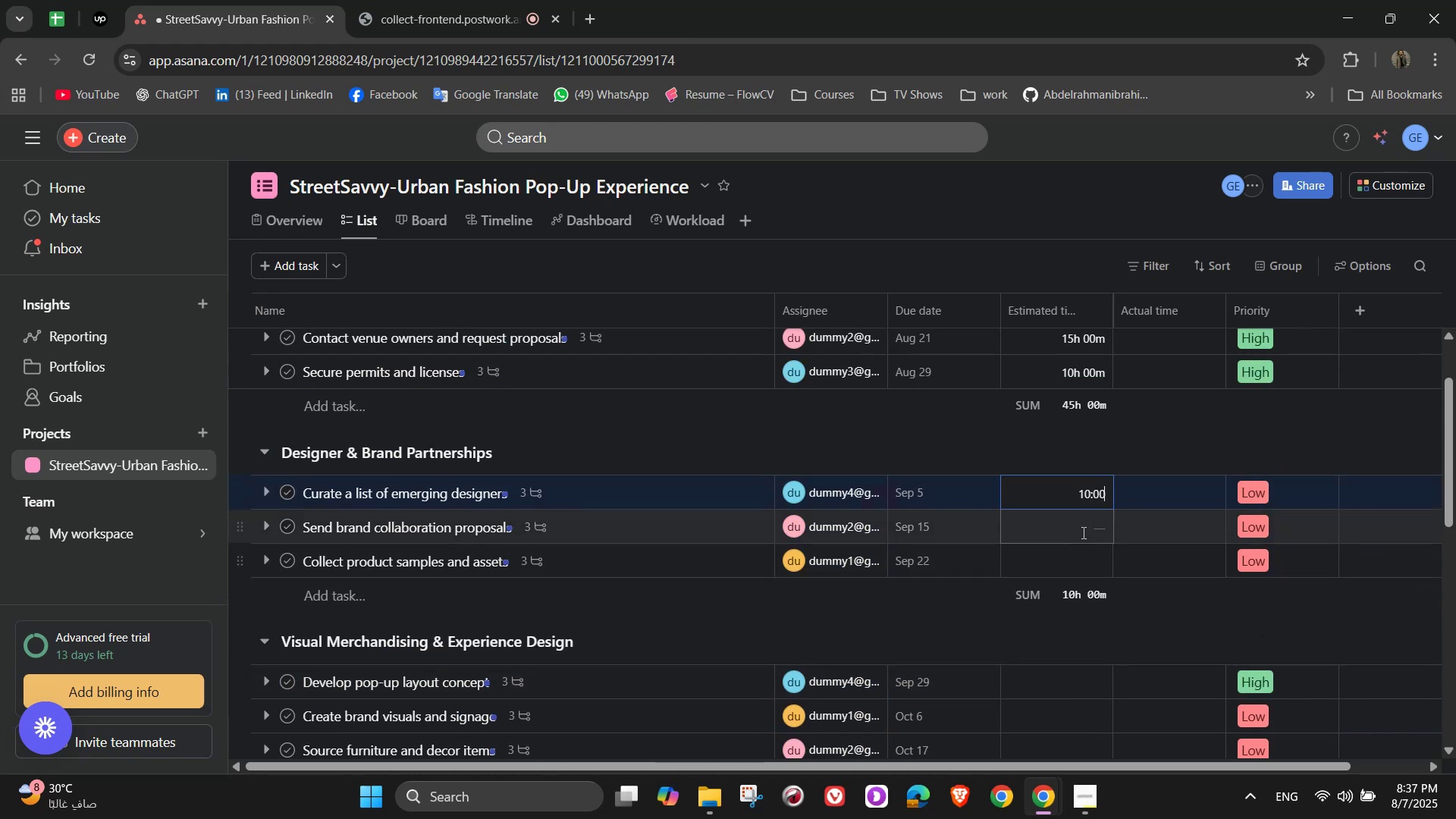 
left_click([1082, 530])
 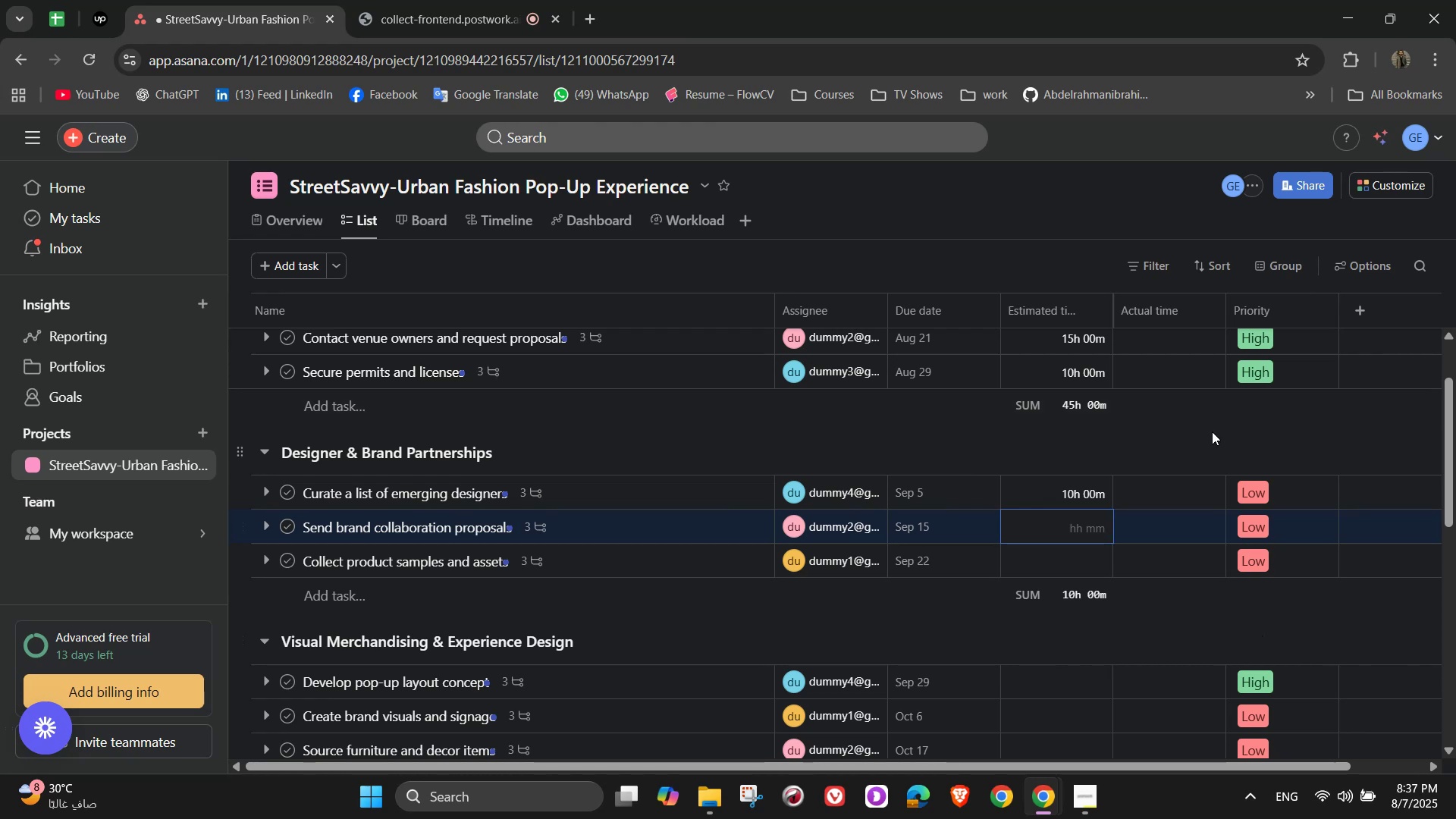 
key(Numpad7)
 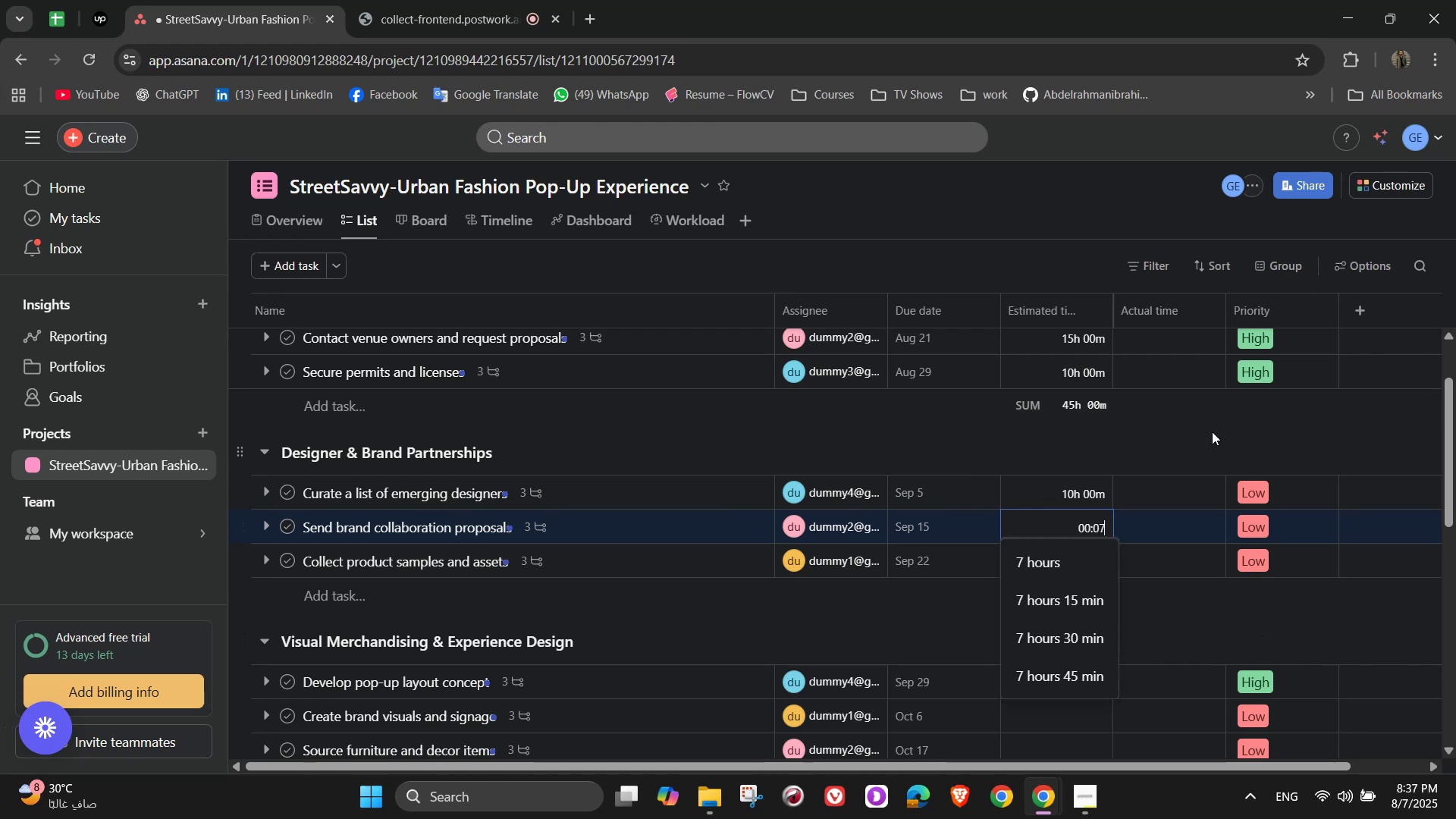 
key(Numpad0)
 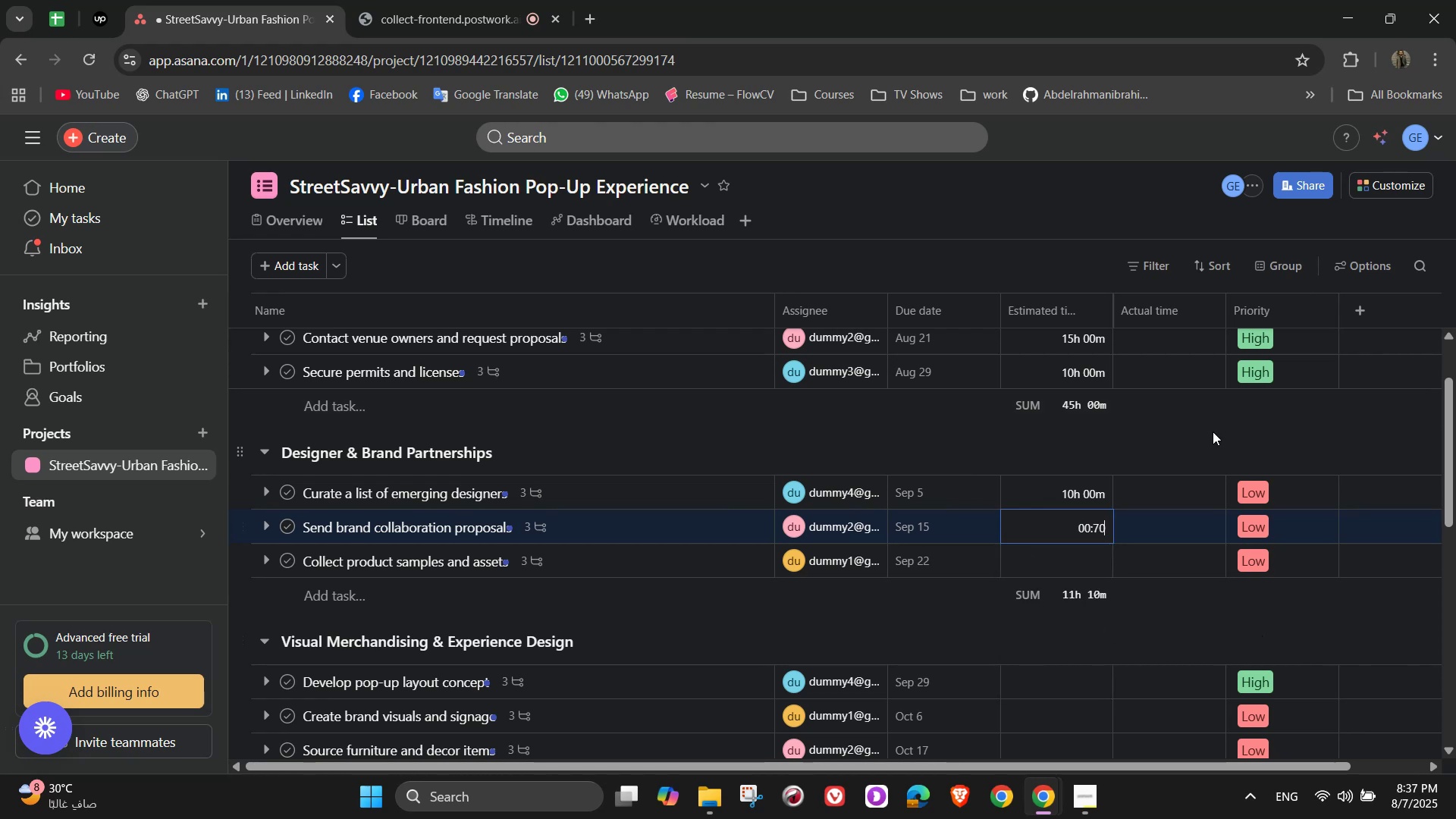 
key(Numpad0)
 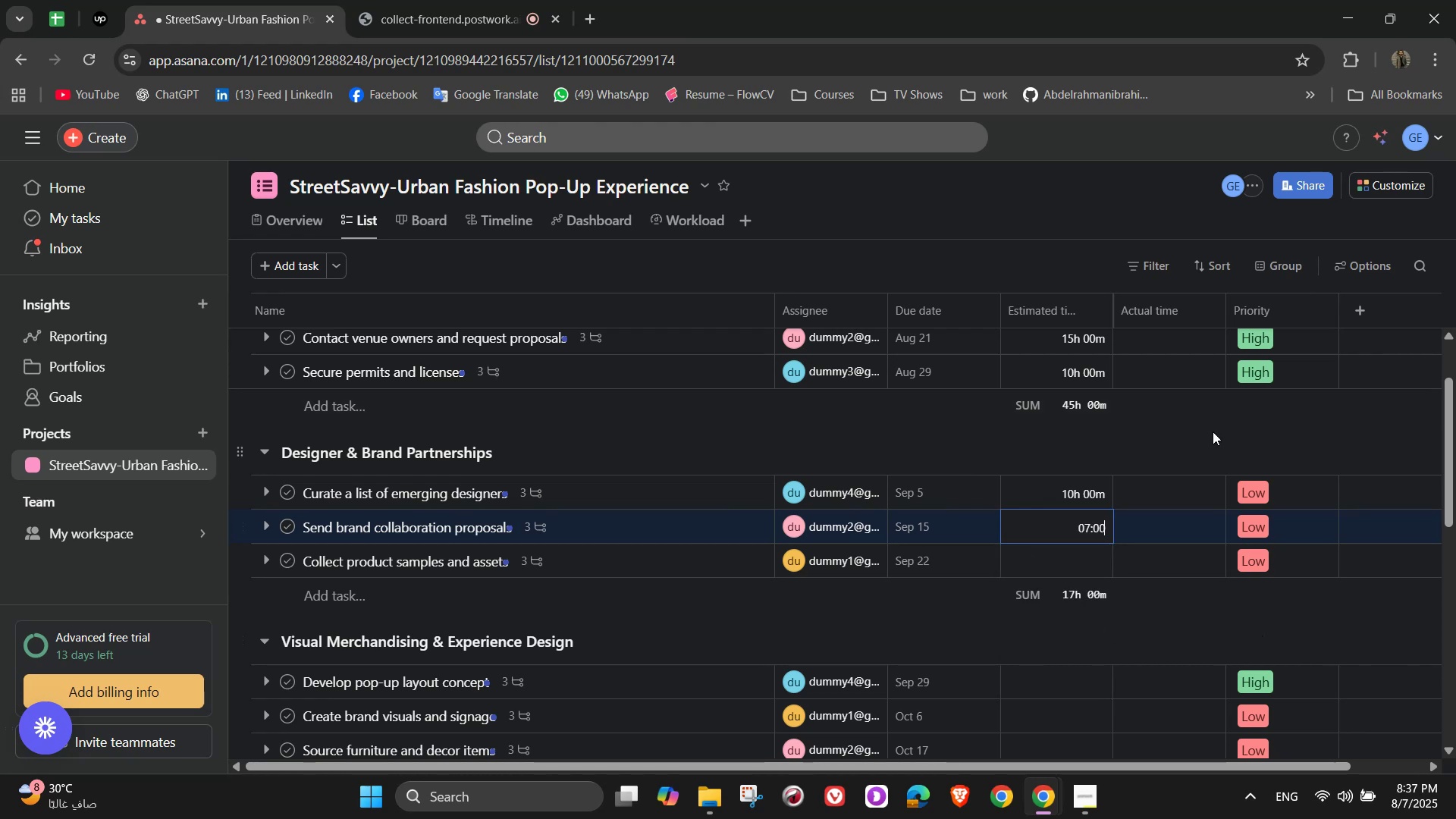 
key(Numpad0)
 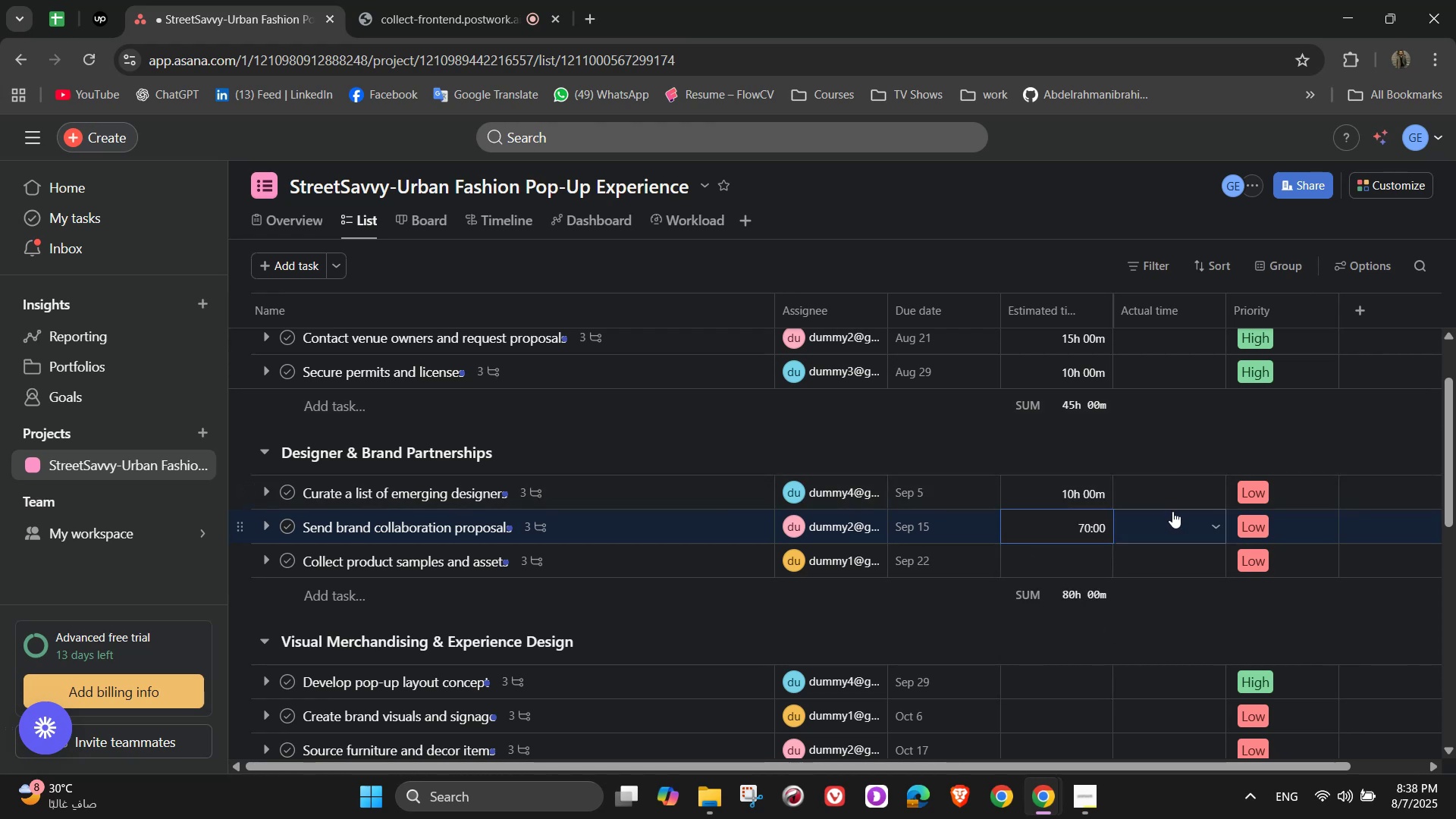 
key(Backspace)
 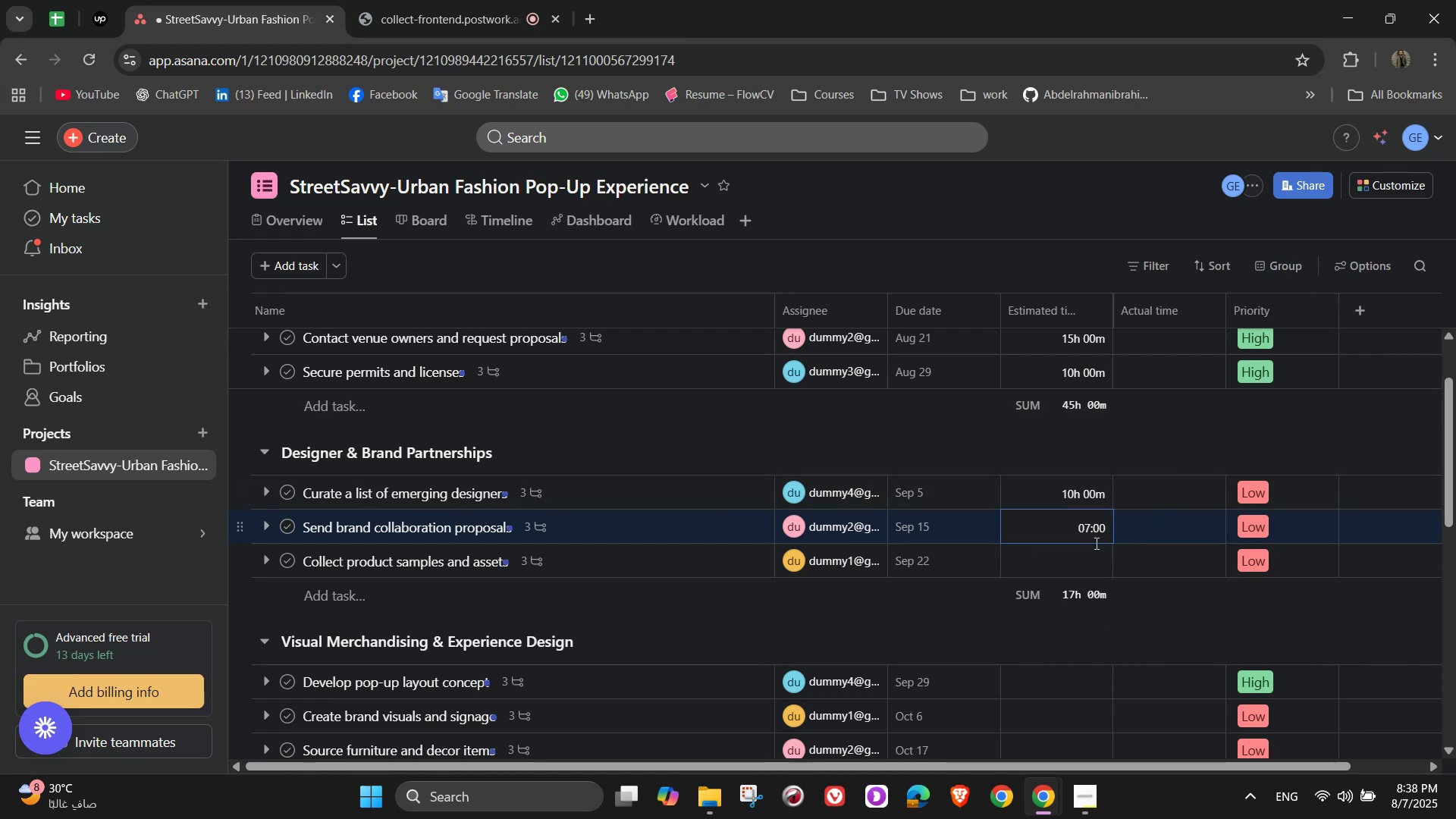 
left_click([1094, 558])
 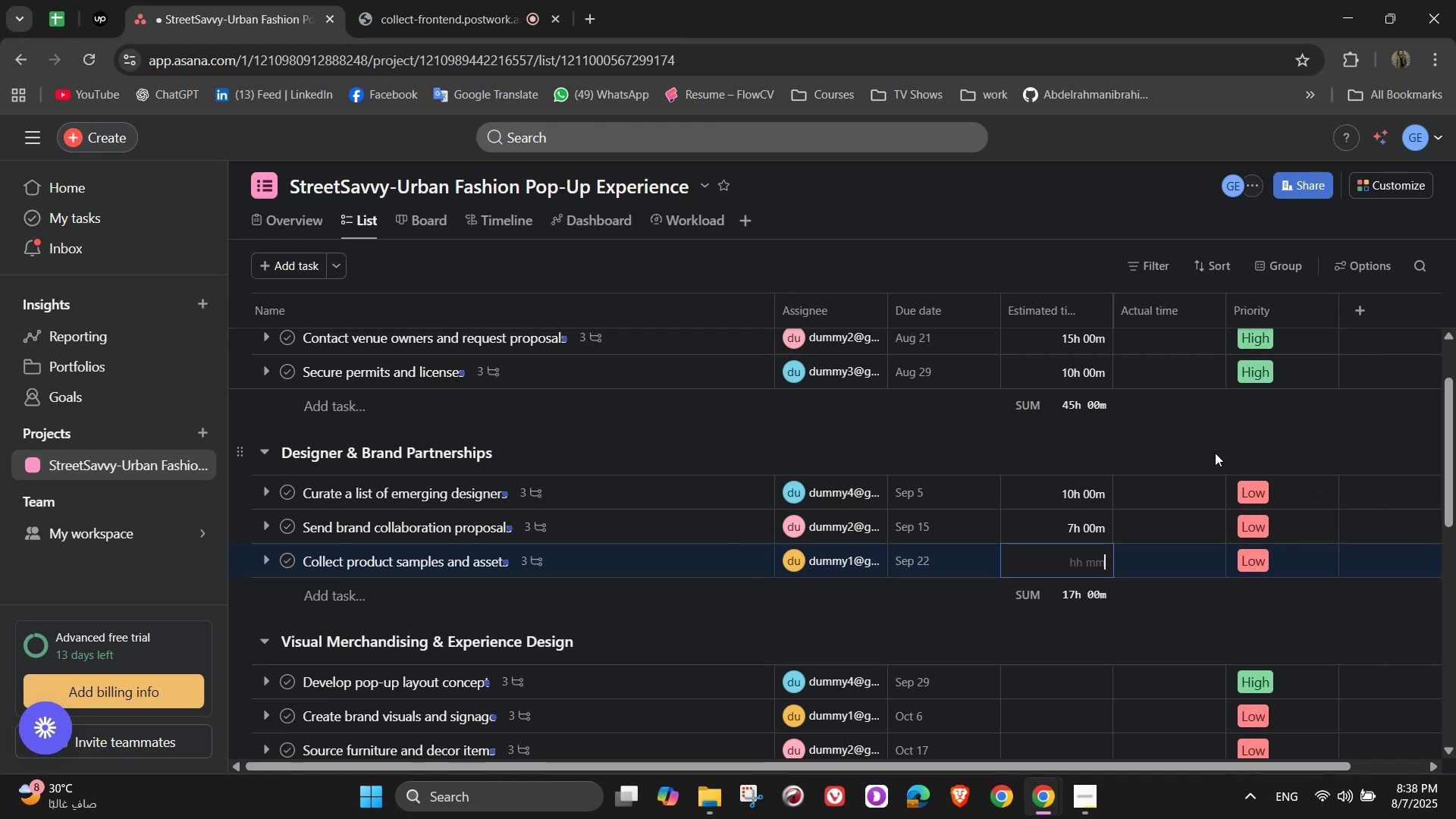 
wait(5.96)
 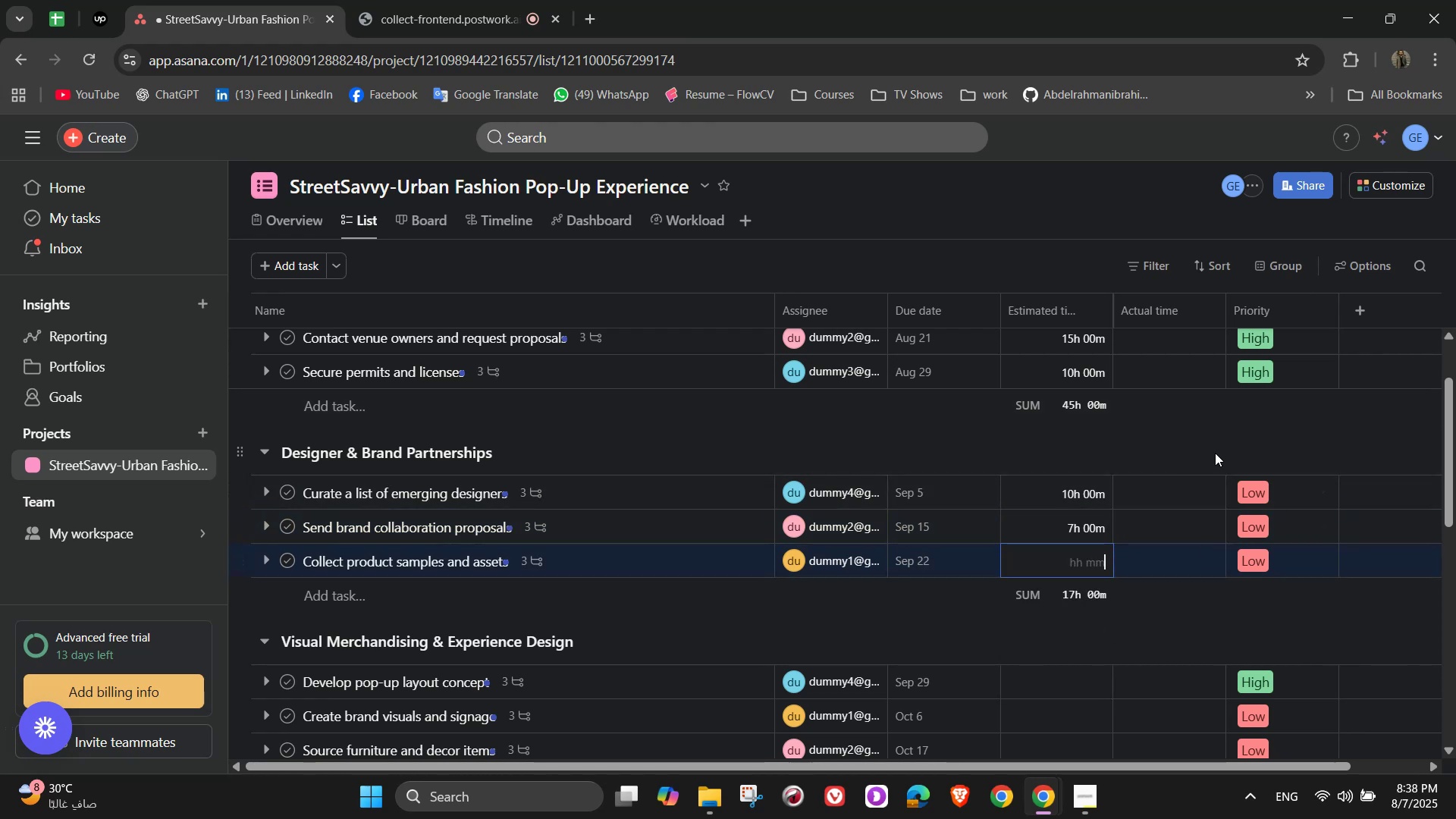 
key(Numpad8)
 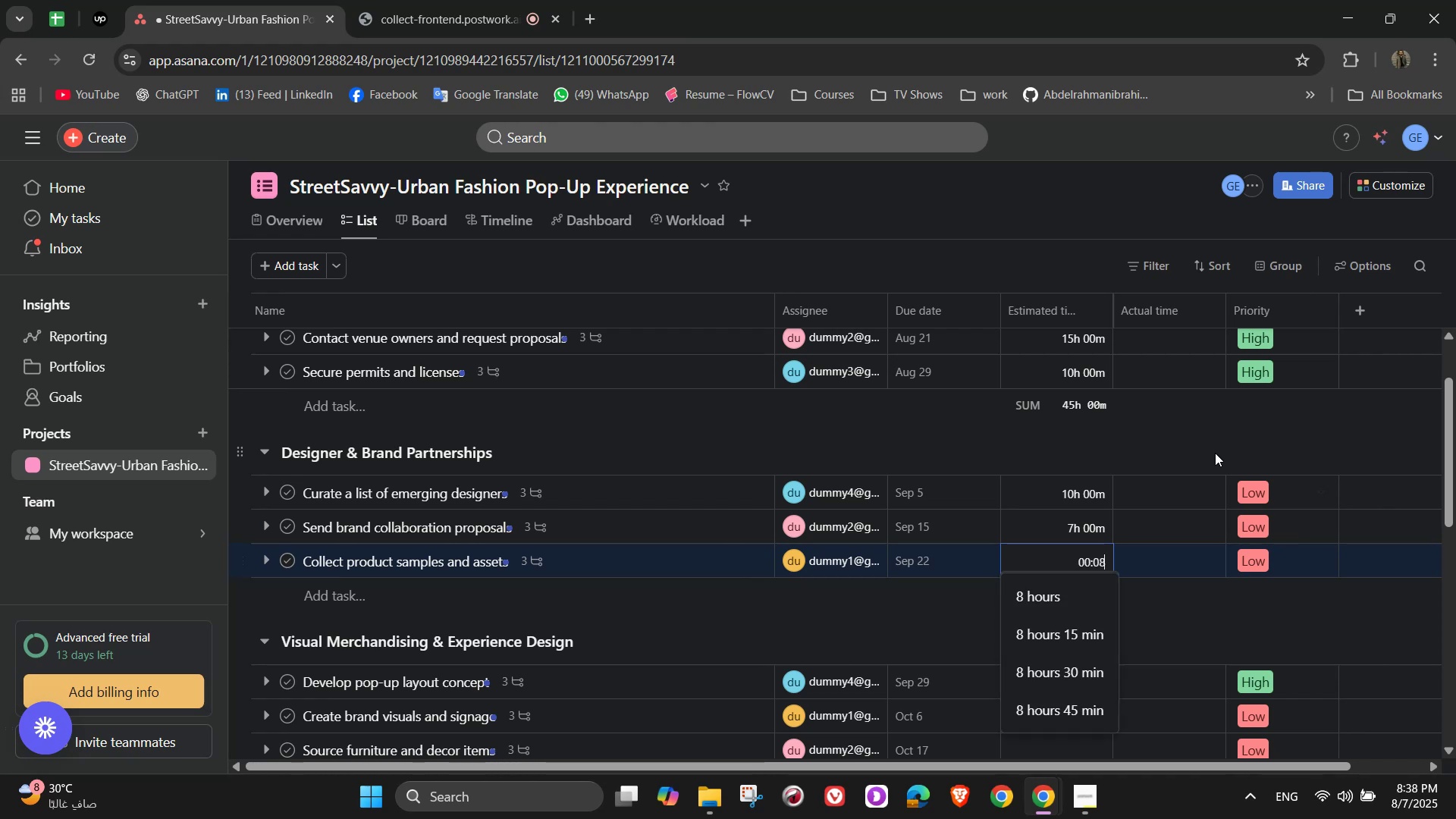 
key(Numpad0)
 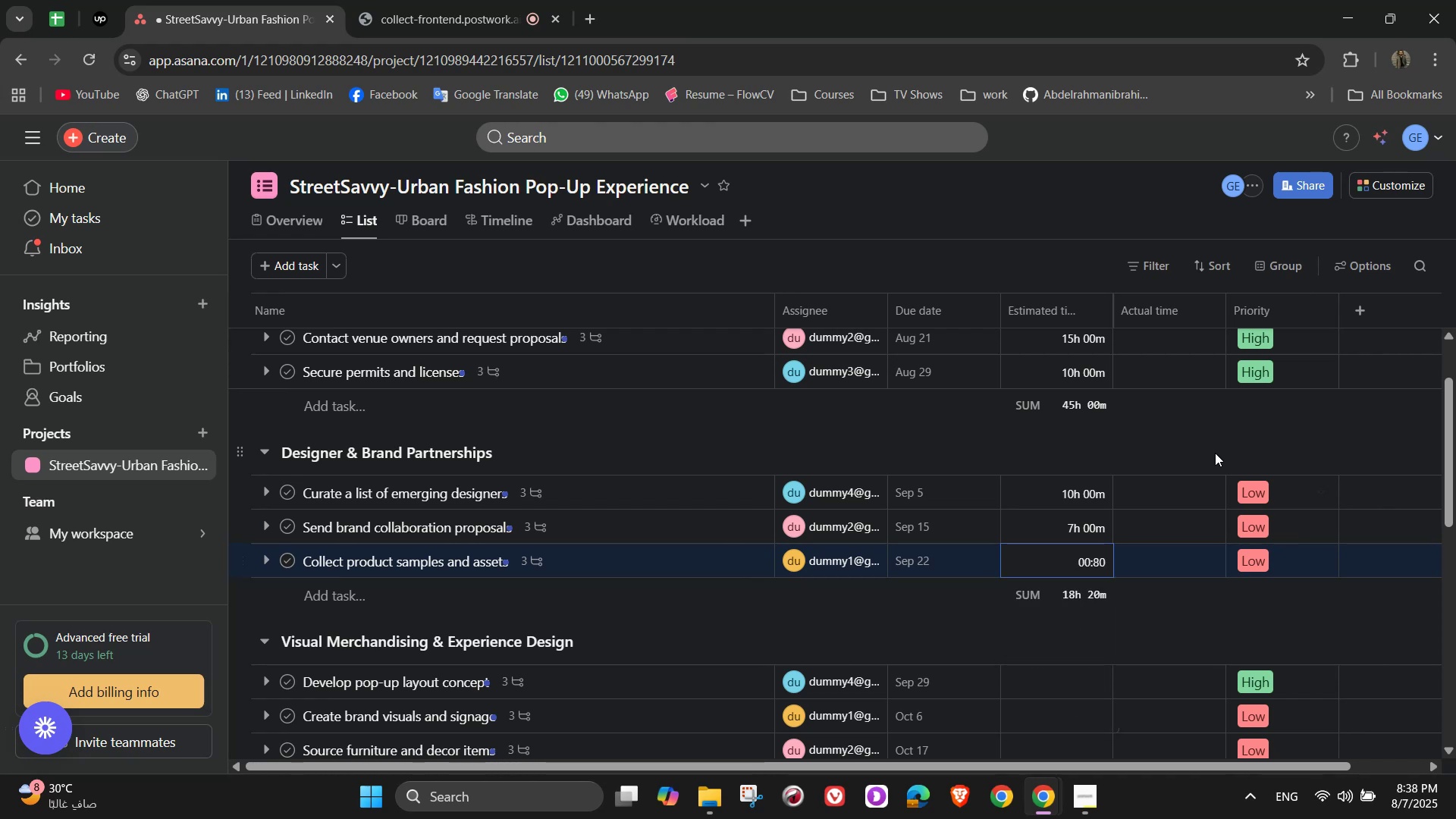 
key(Numpad0)
 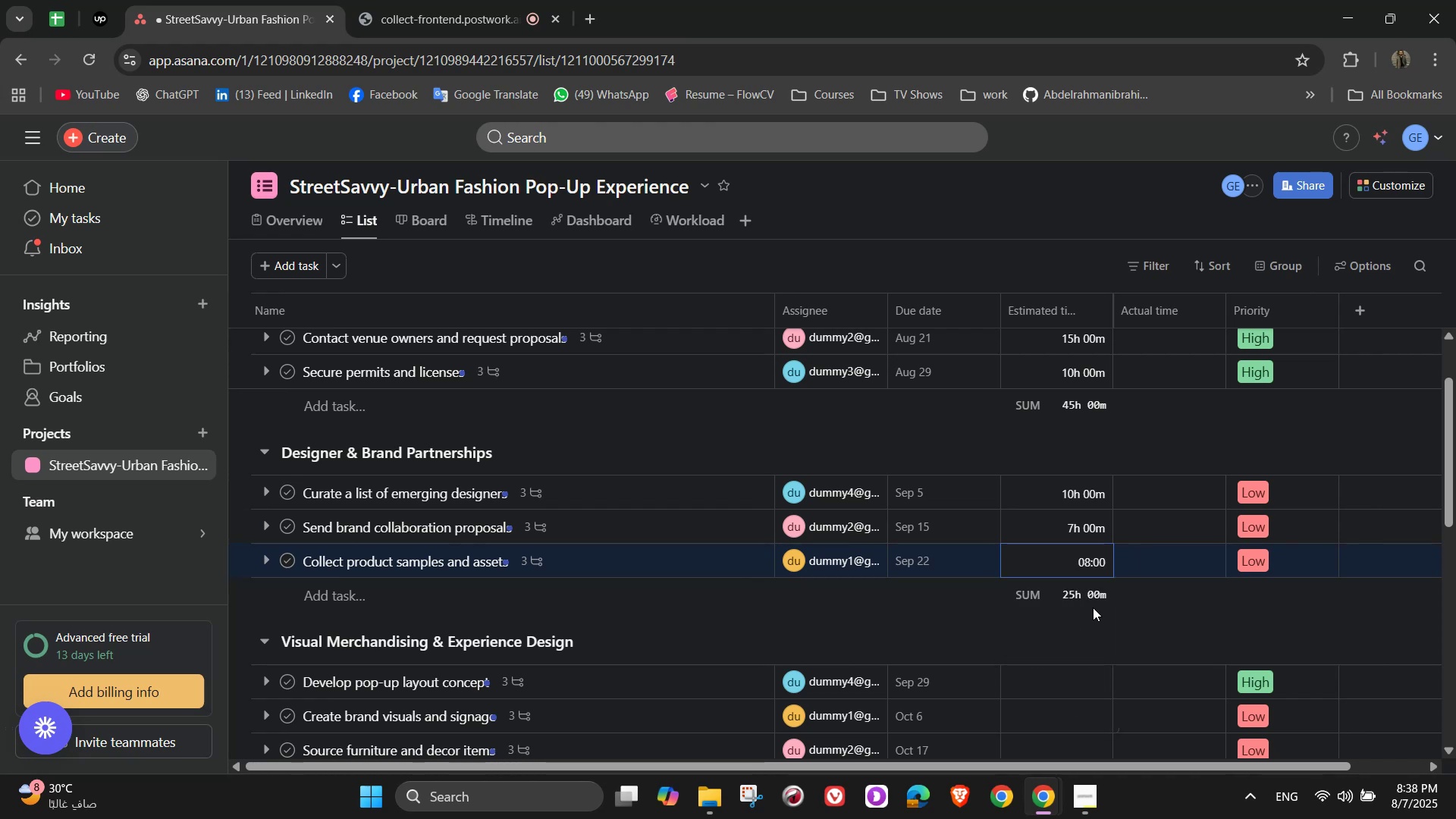 
scroll: coordinate [1069, 645], scroll_direction: down, amount: 2.0
 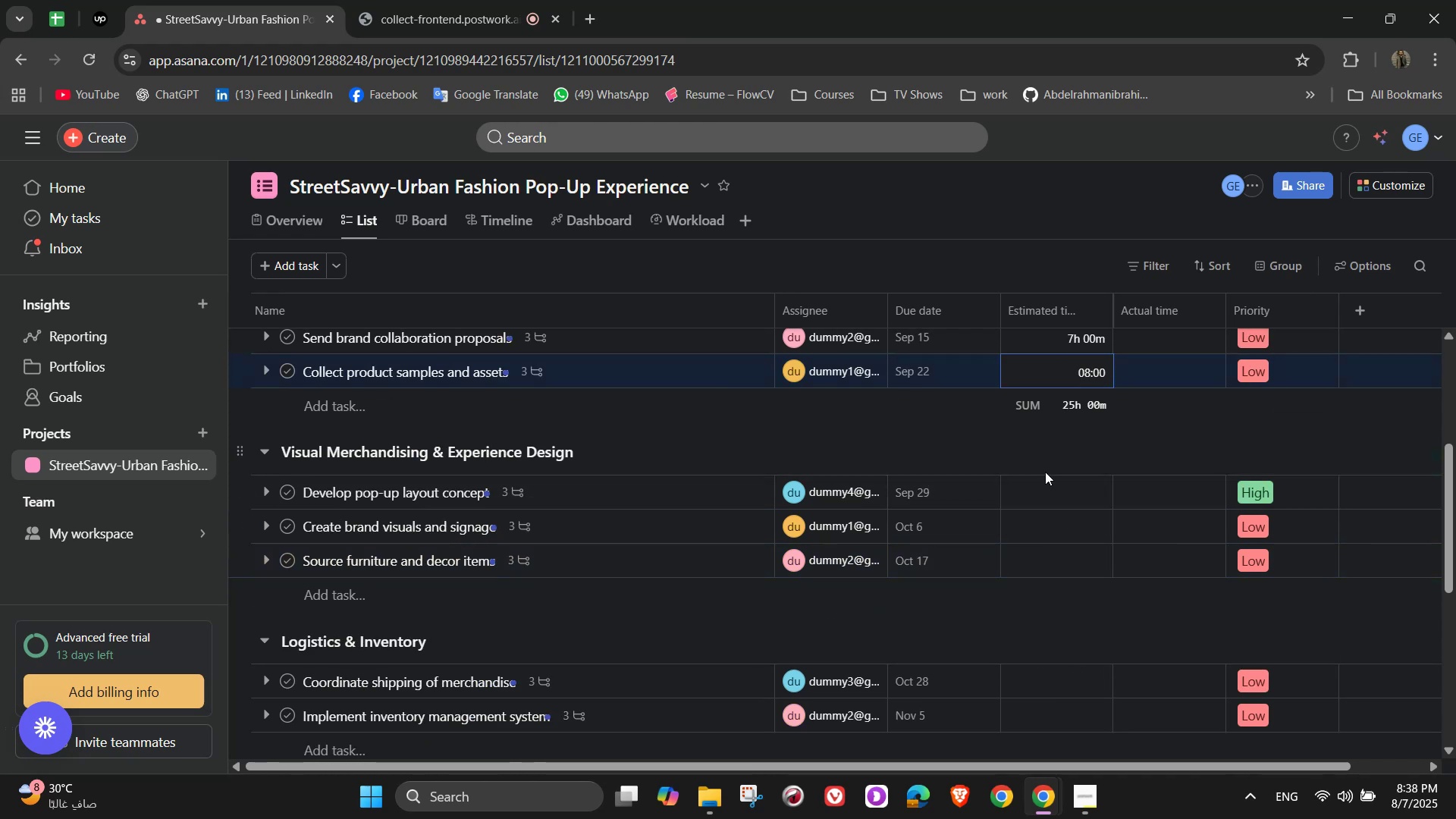 
left_click([1068, 482])
 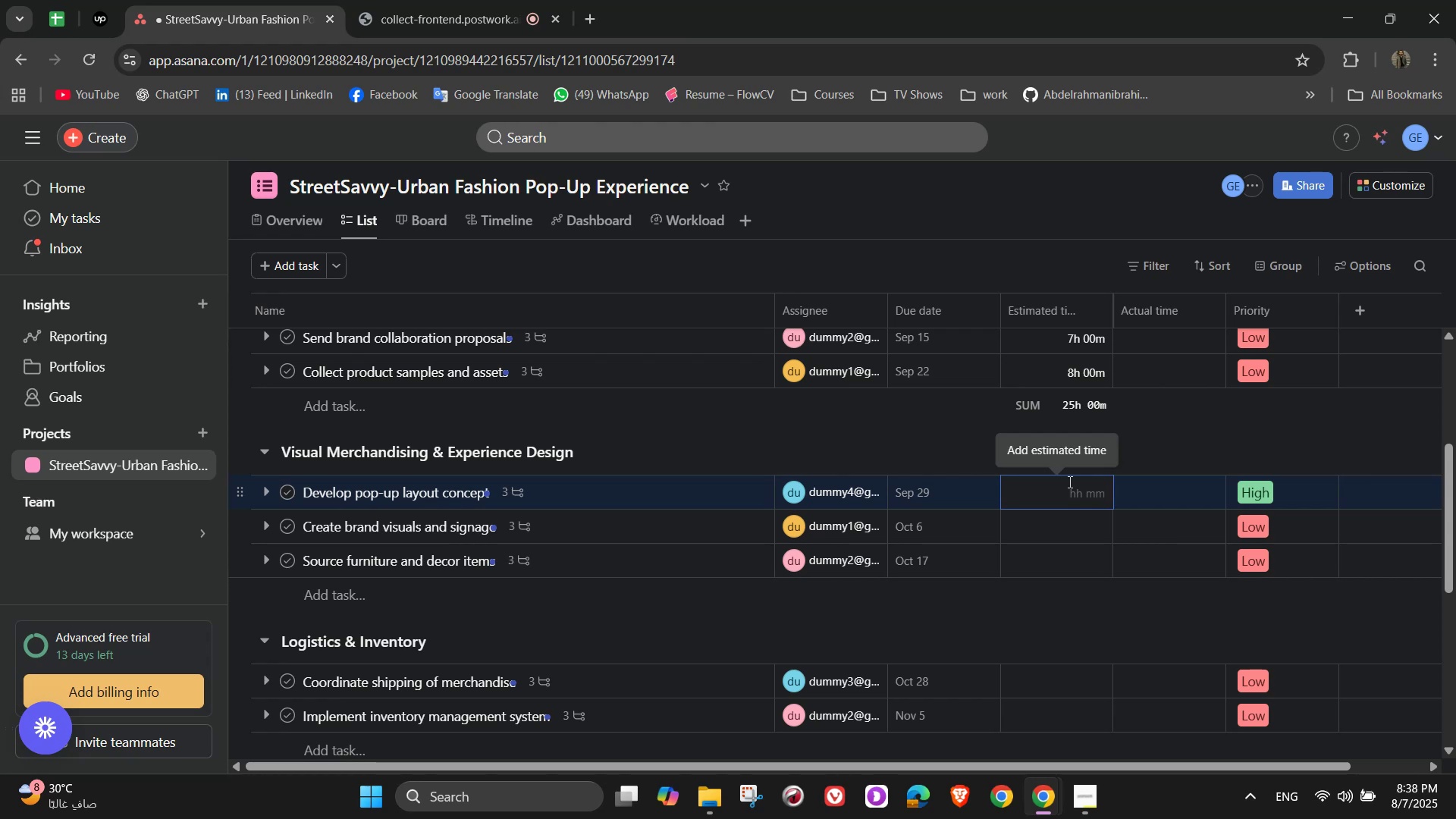 
wait(14.24)
 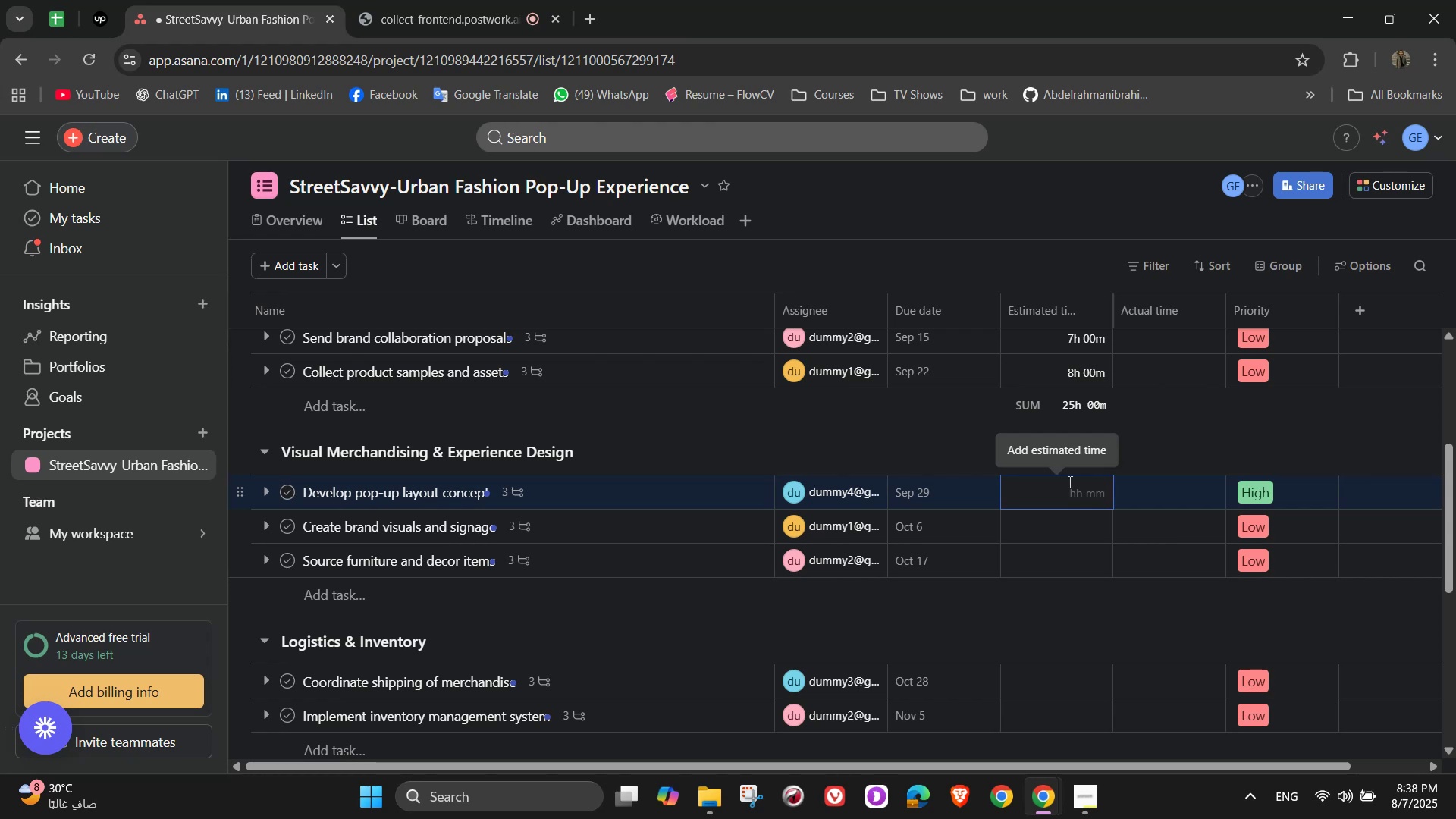 
key(Numpad2)
 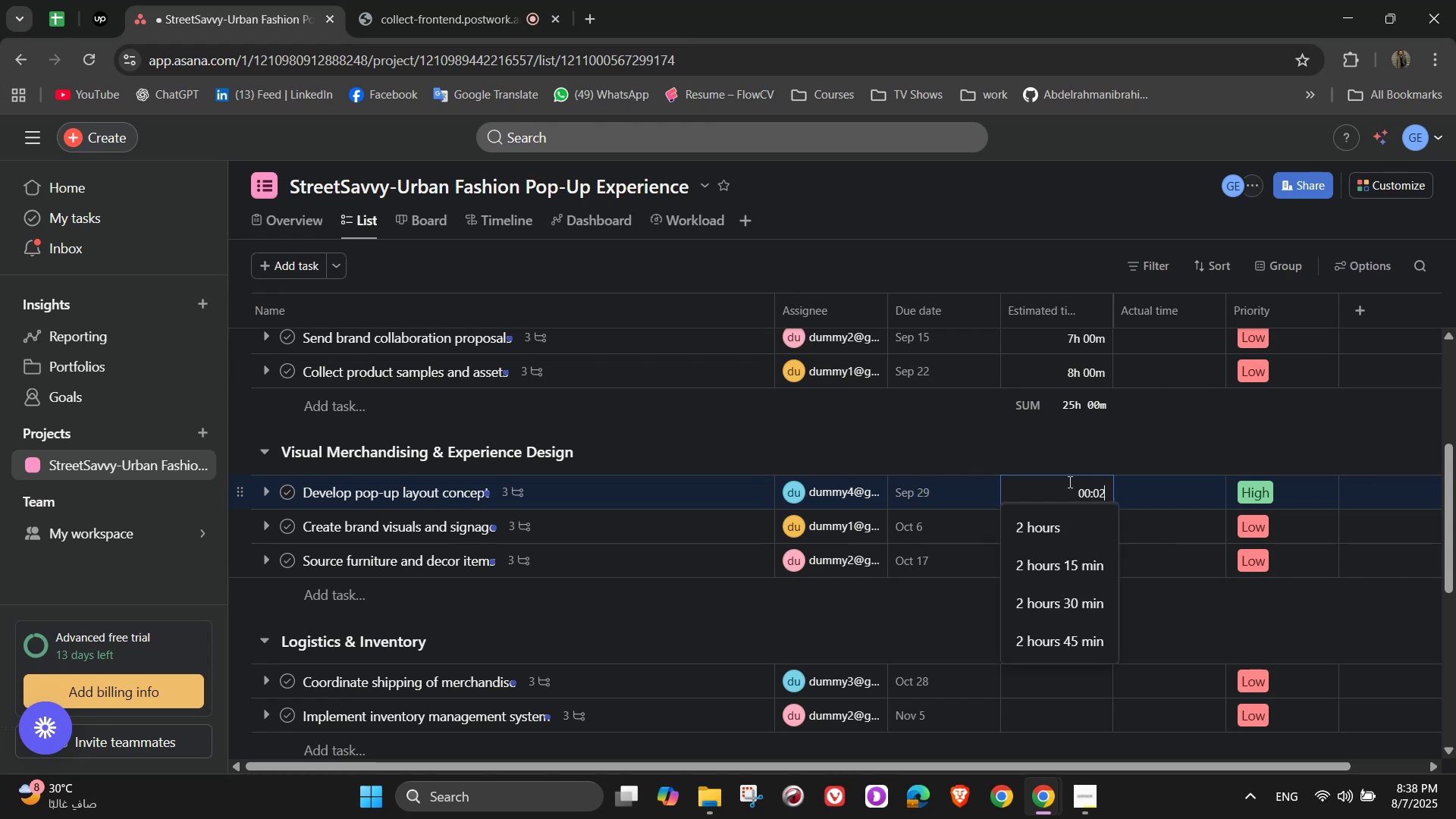 
key(Numpad0)
 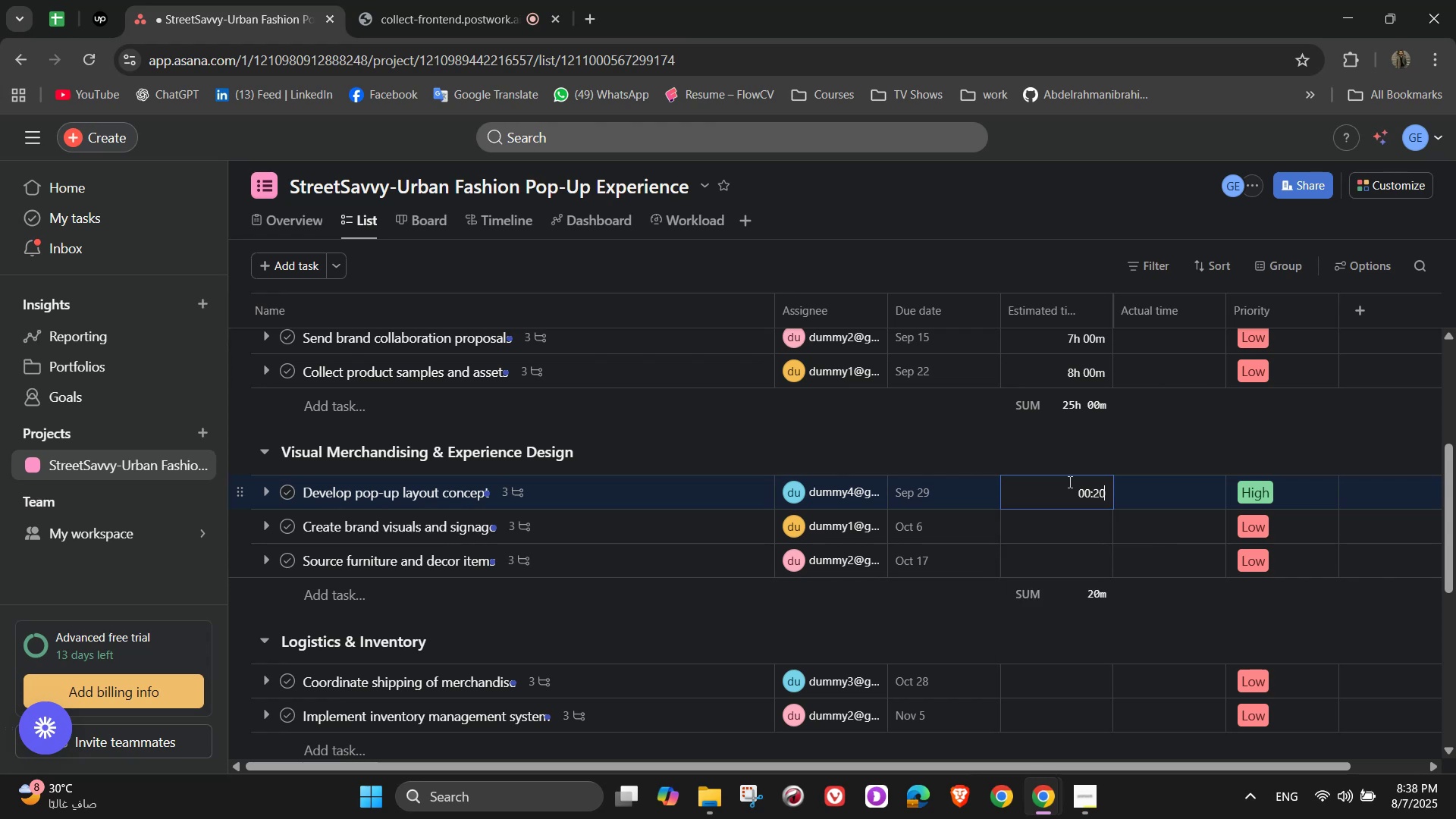 
key(Numpad0)
 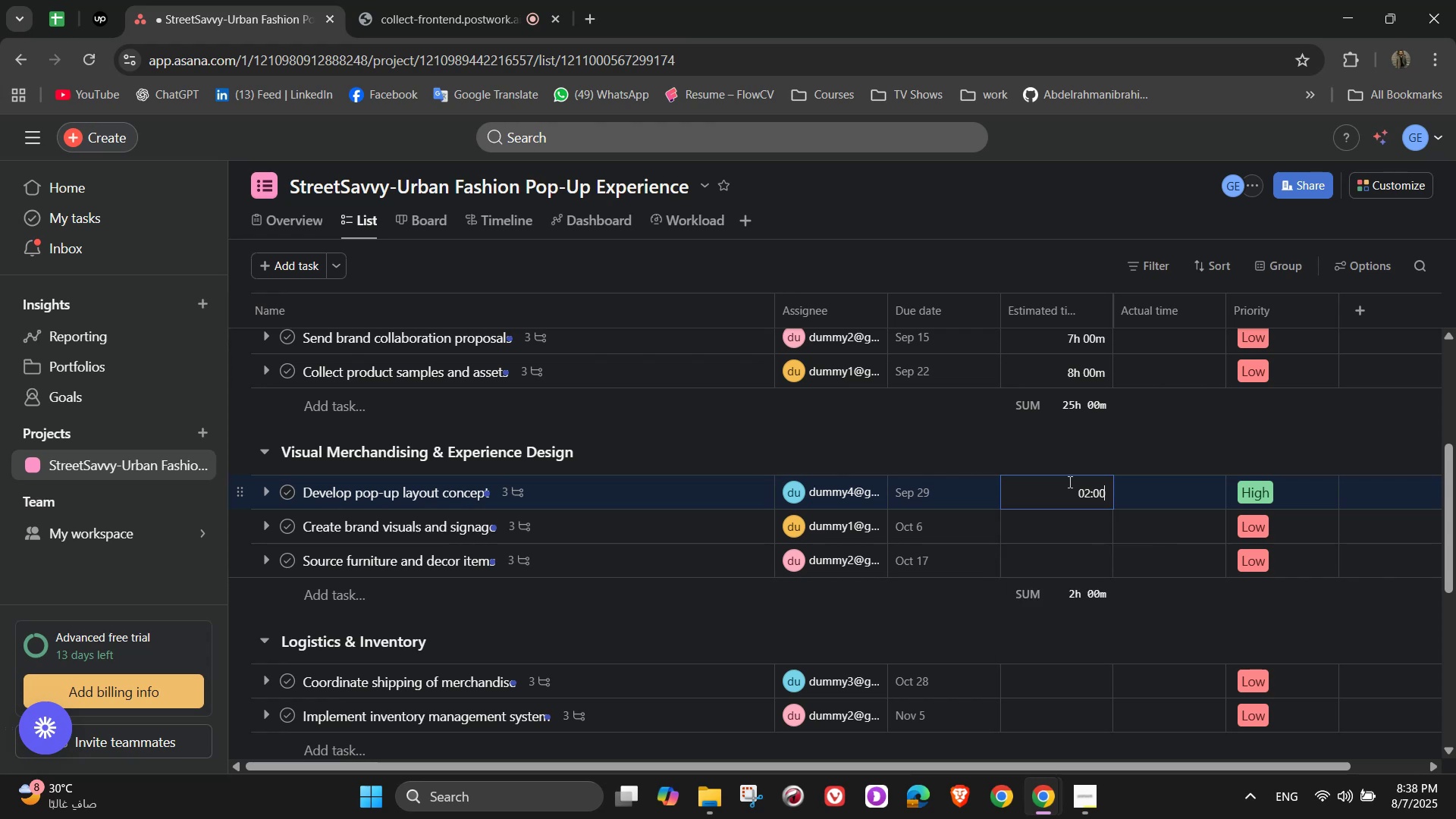 
key(Numpad0)
 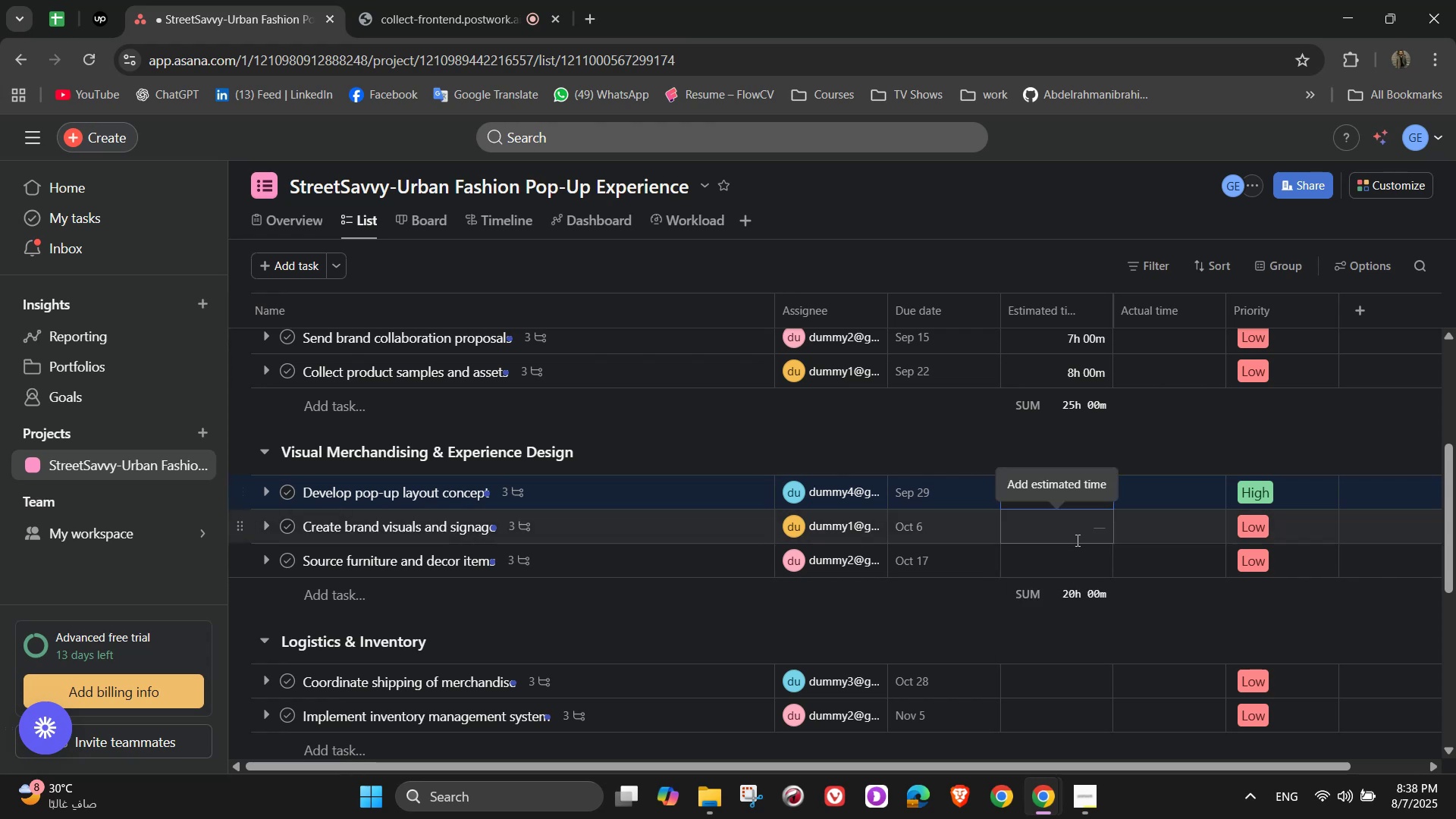 
left_click([1075, 534])
 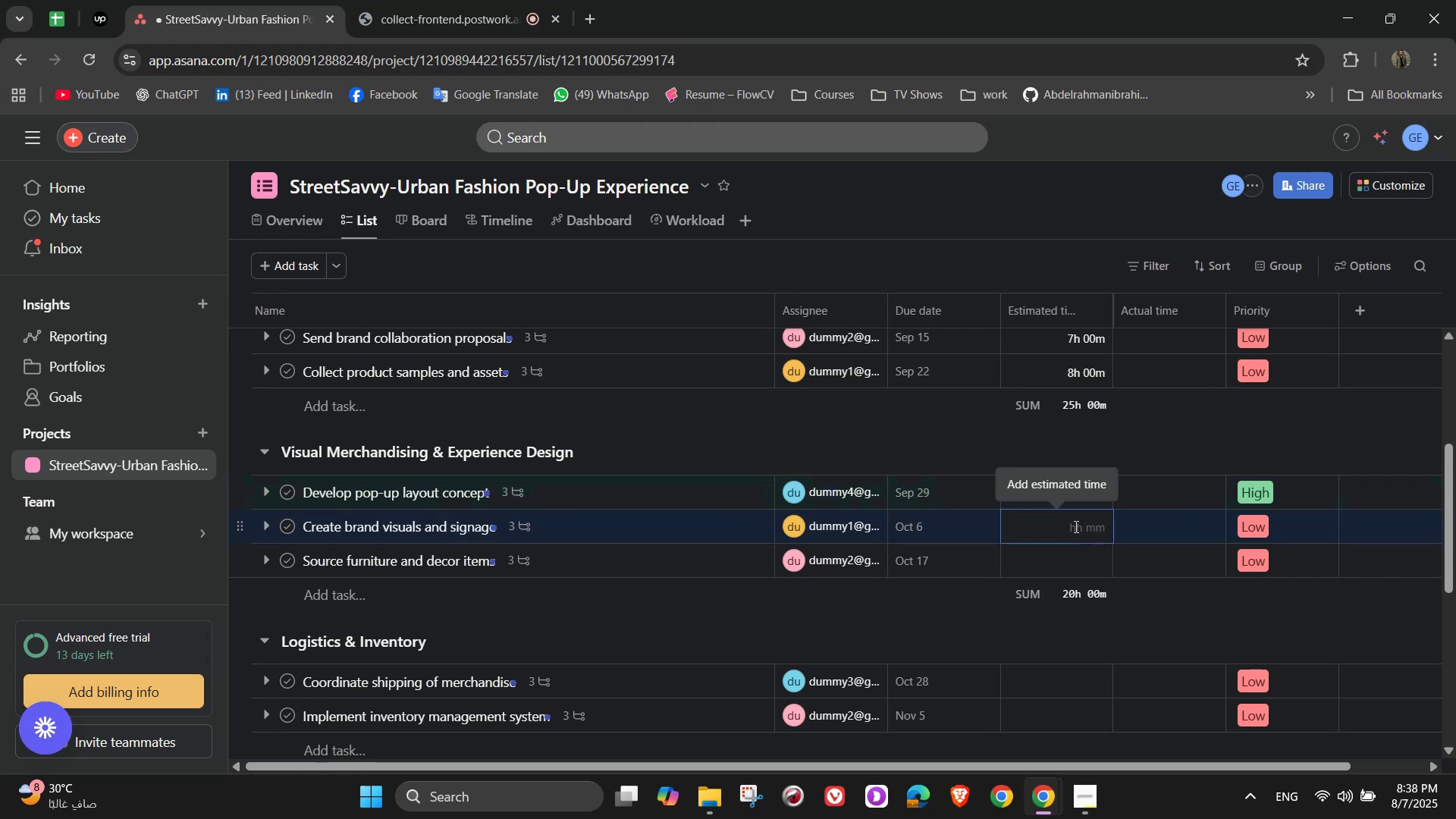 
key(Numpad1)
 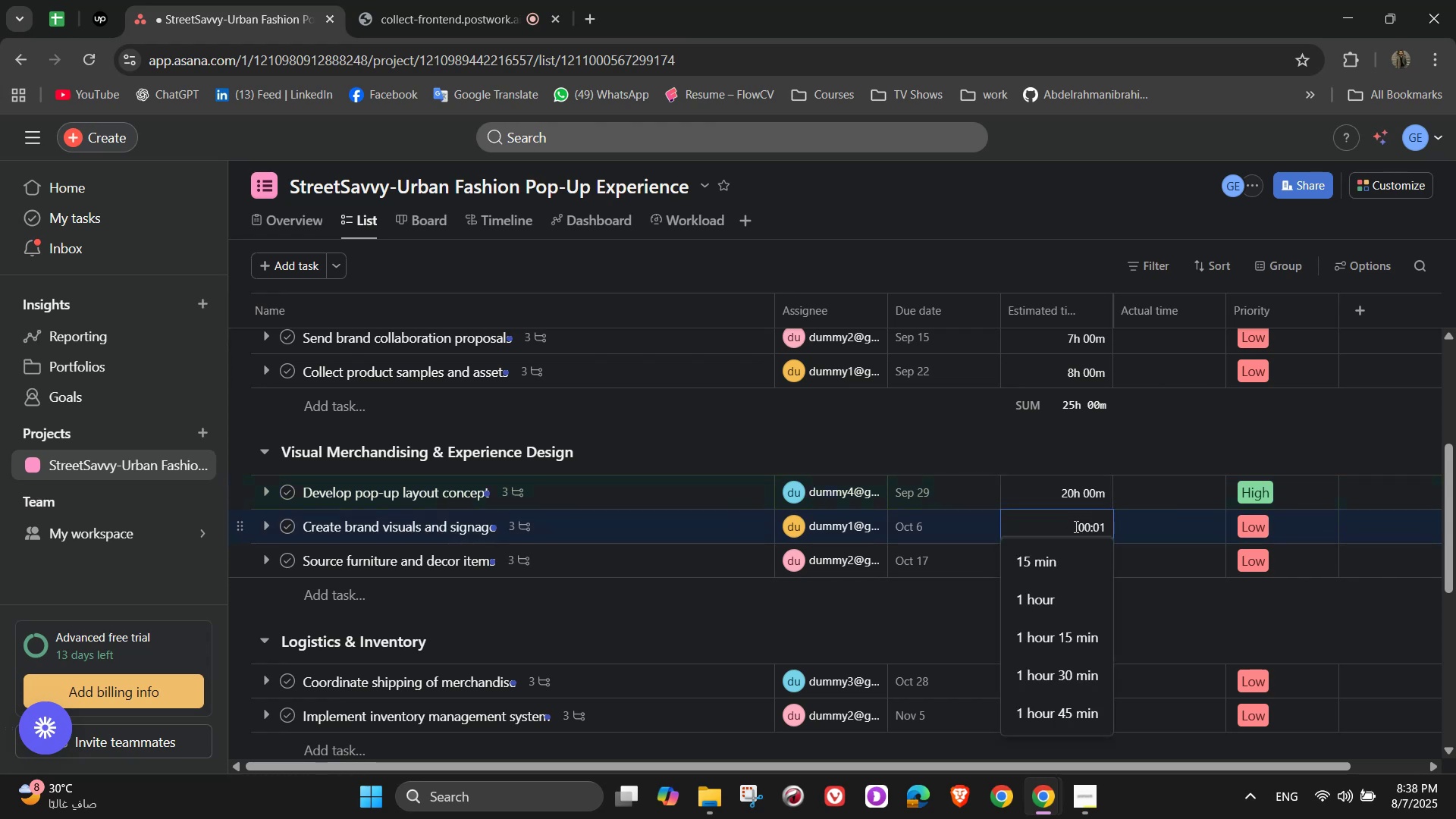 
key(Numpad2)
 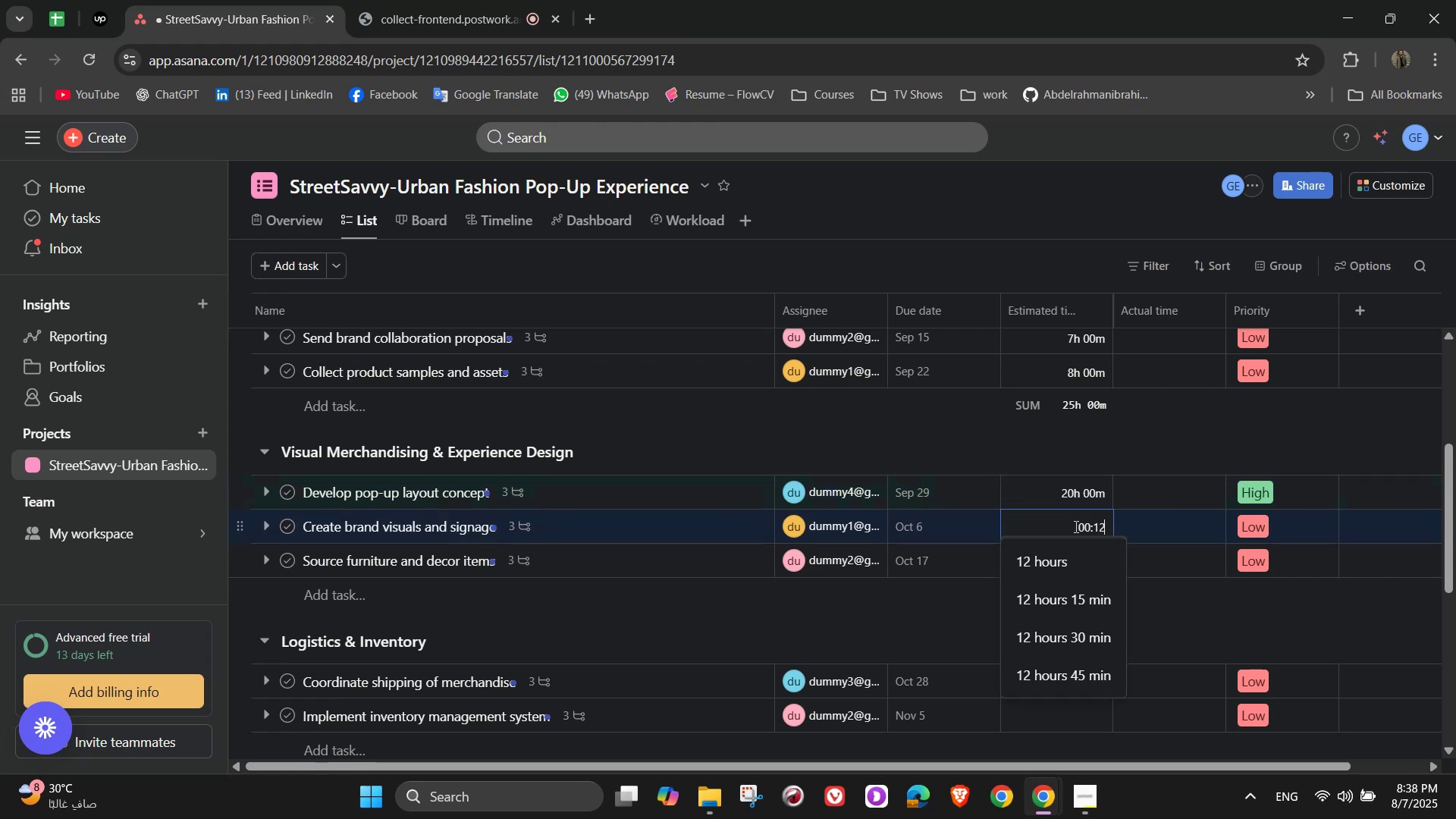 
key(Numpad0)
 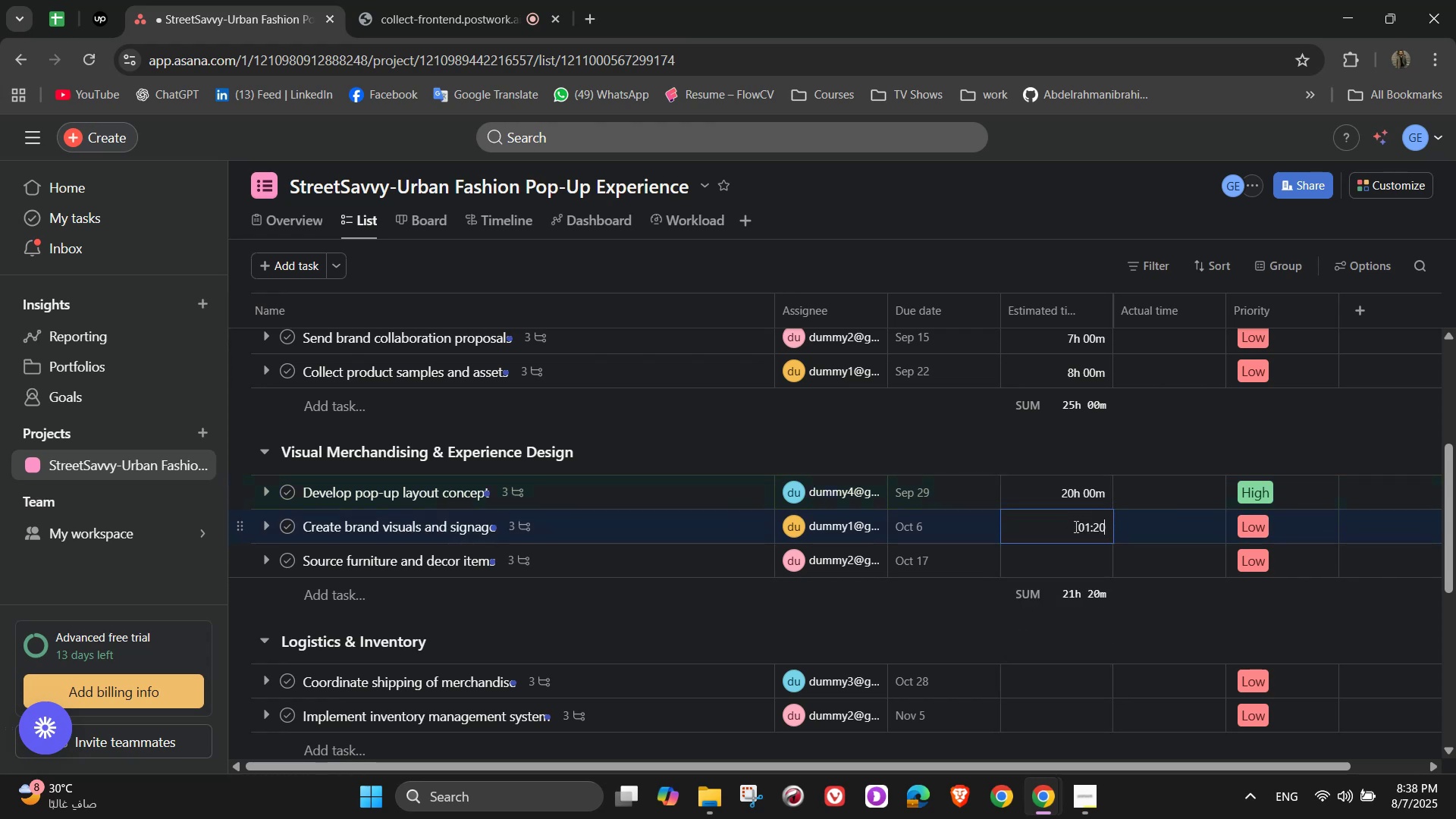 
key(Numpad0)
 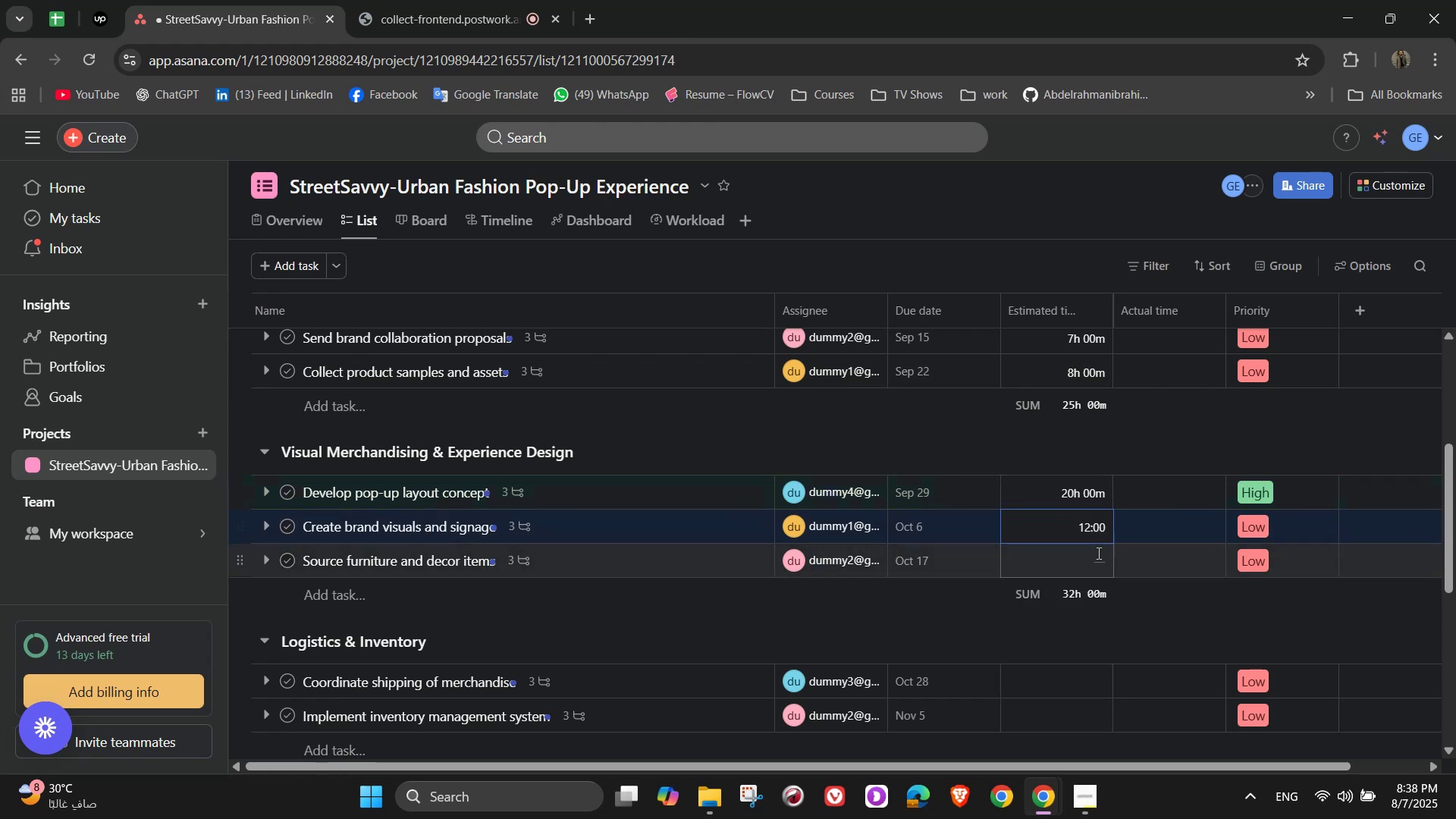 
left_click([1097, 553])
 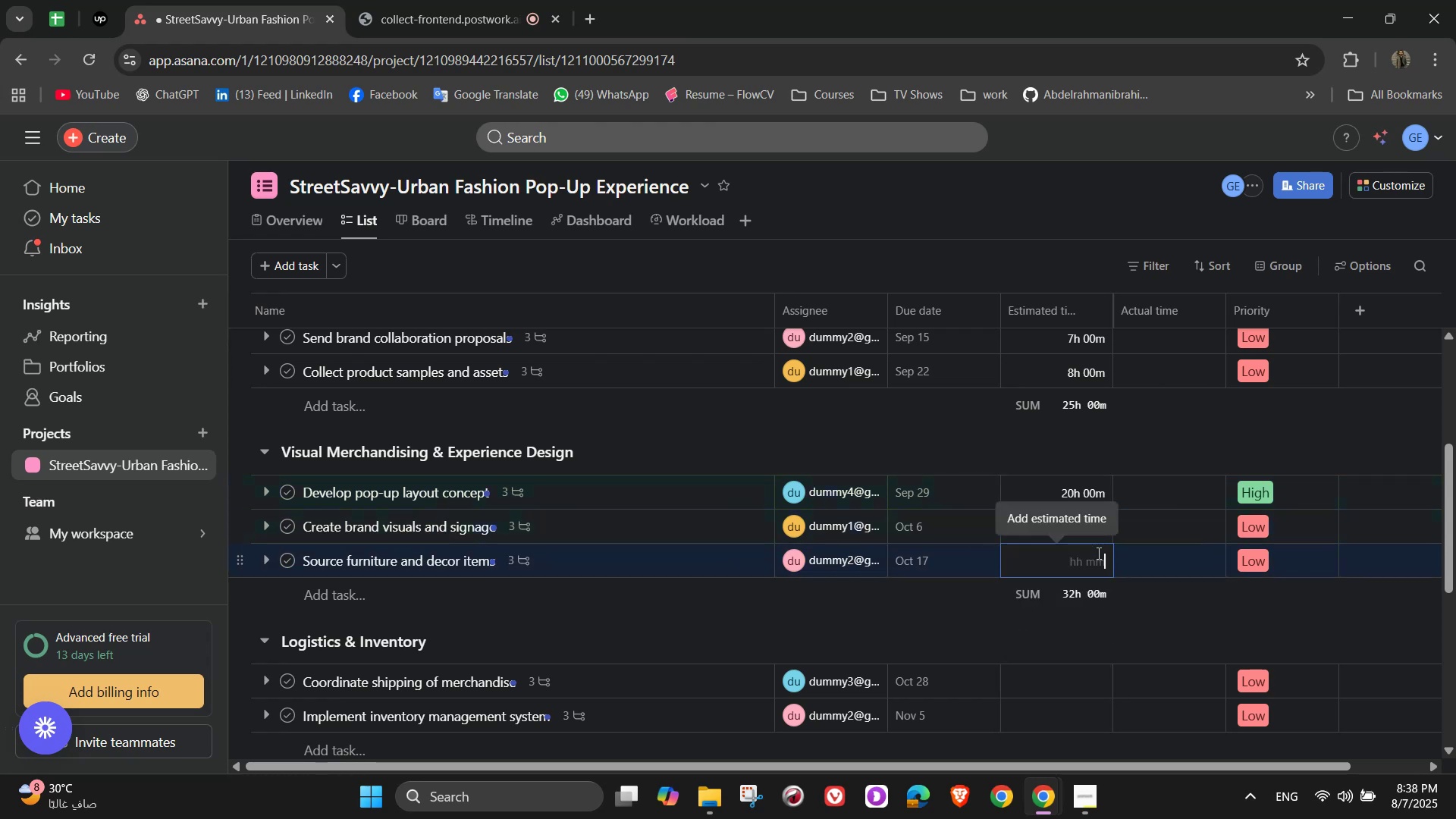 
key(Numpad8)
 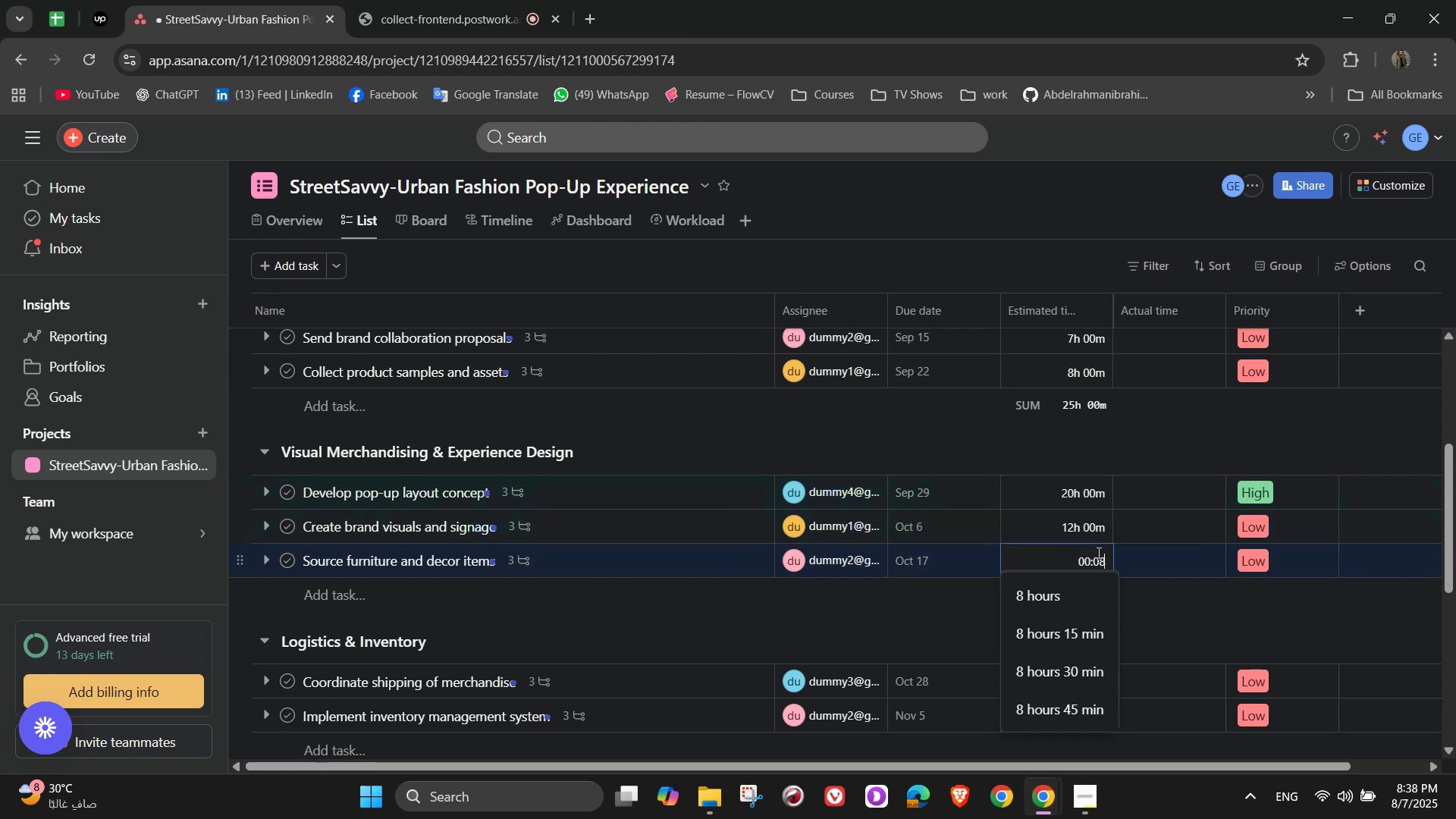 
key(Numpad0)
 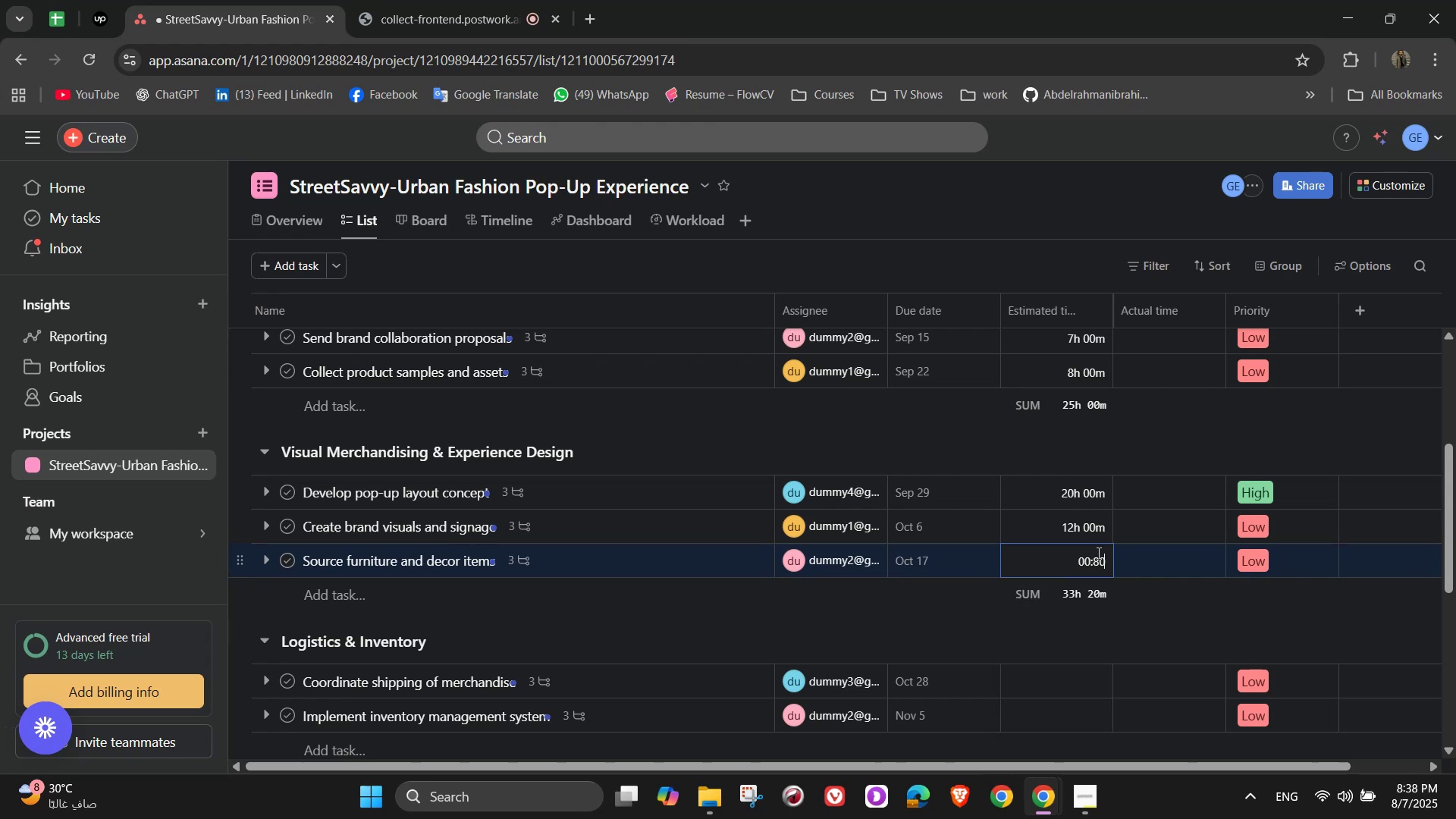 
key(Numpad0)
 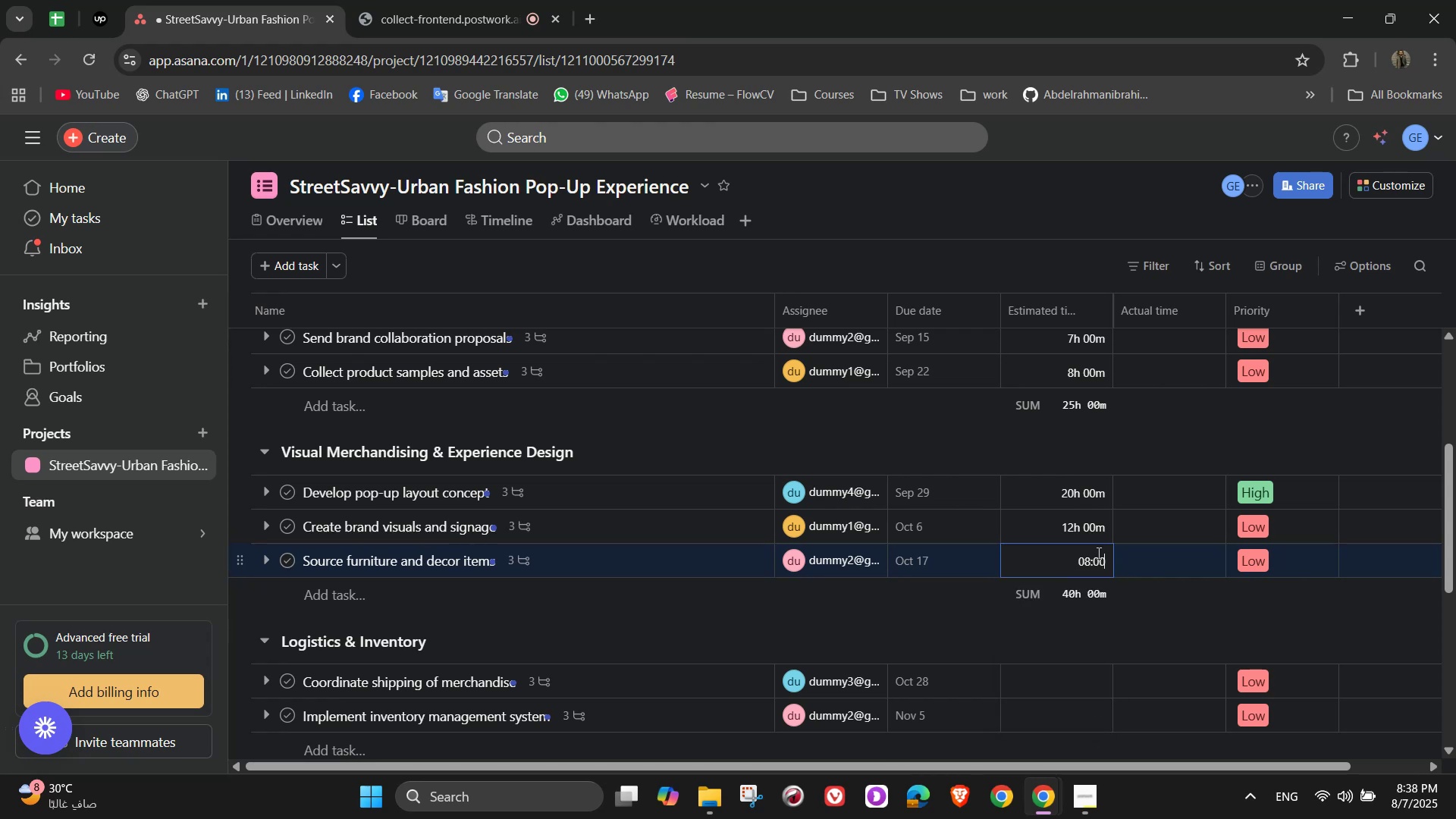 
key(Numpad0)
 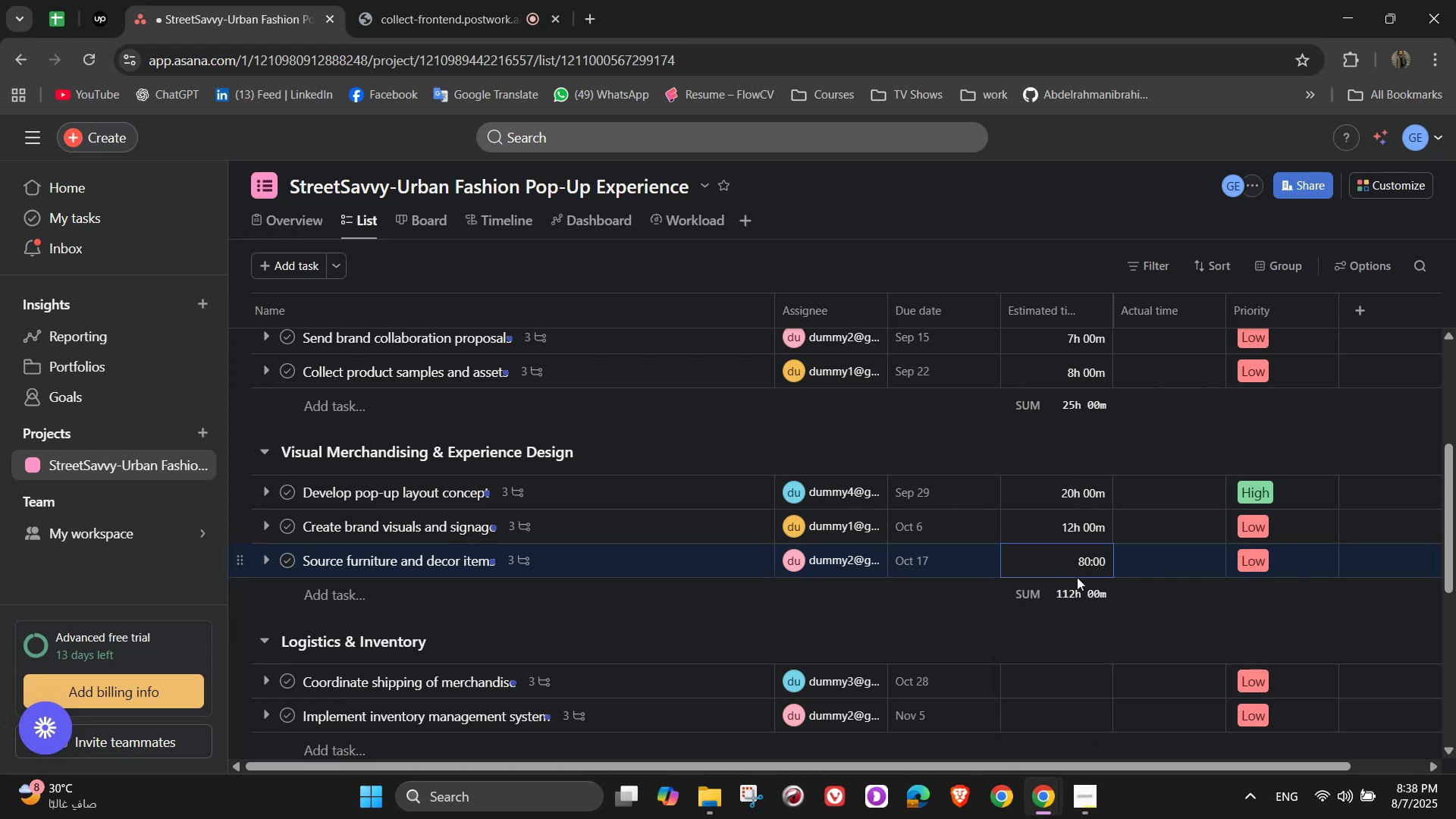 
key(Backspace)
 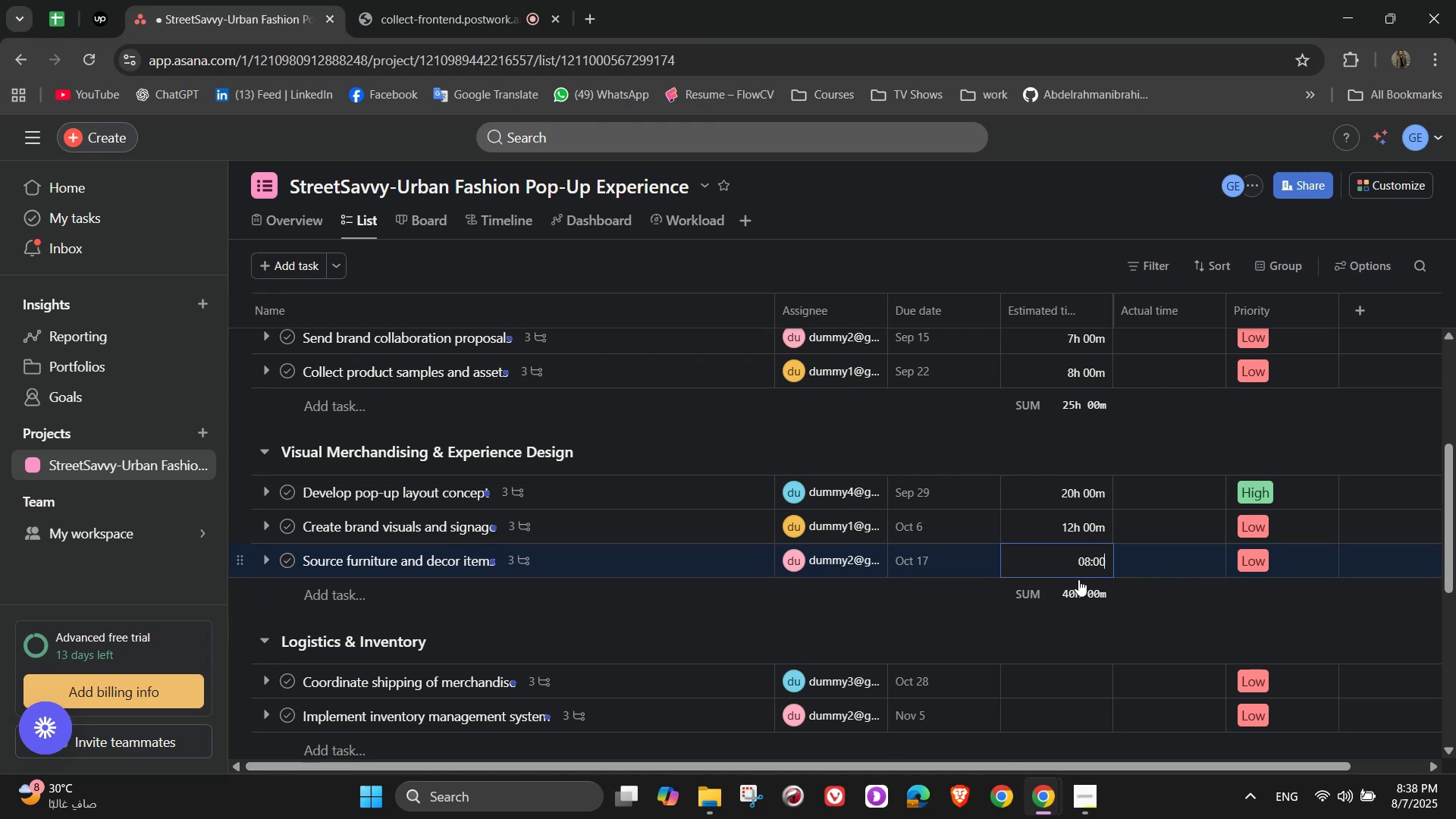 
scroll: coordinate [1058, 526], scroll_direction: down, amount: 2.0
 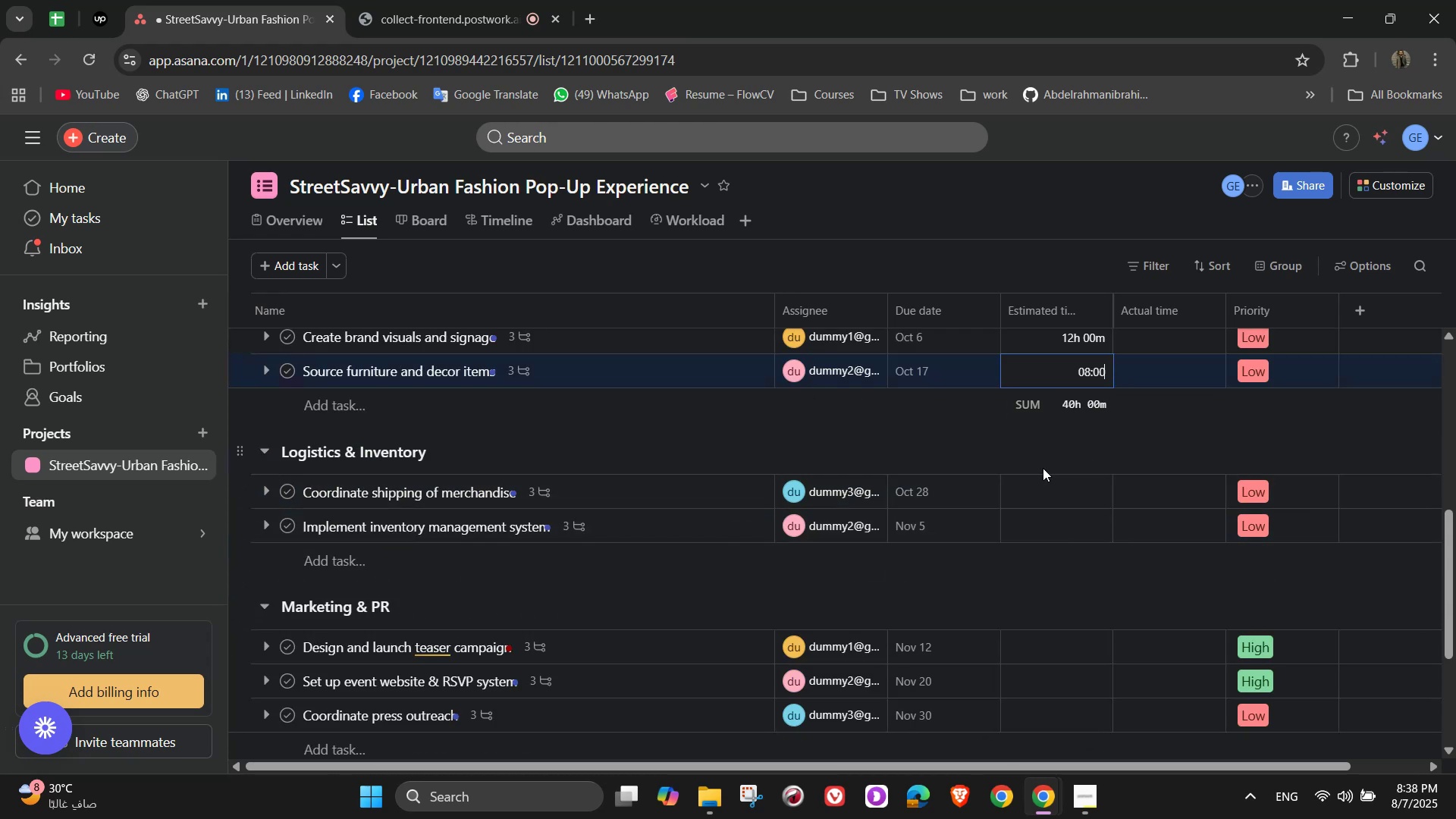 
left_click([1058, 478])
 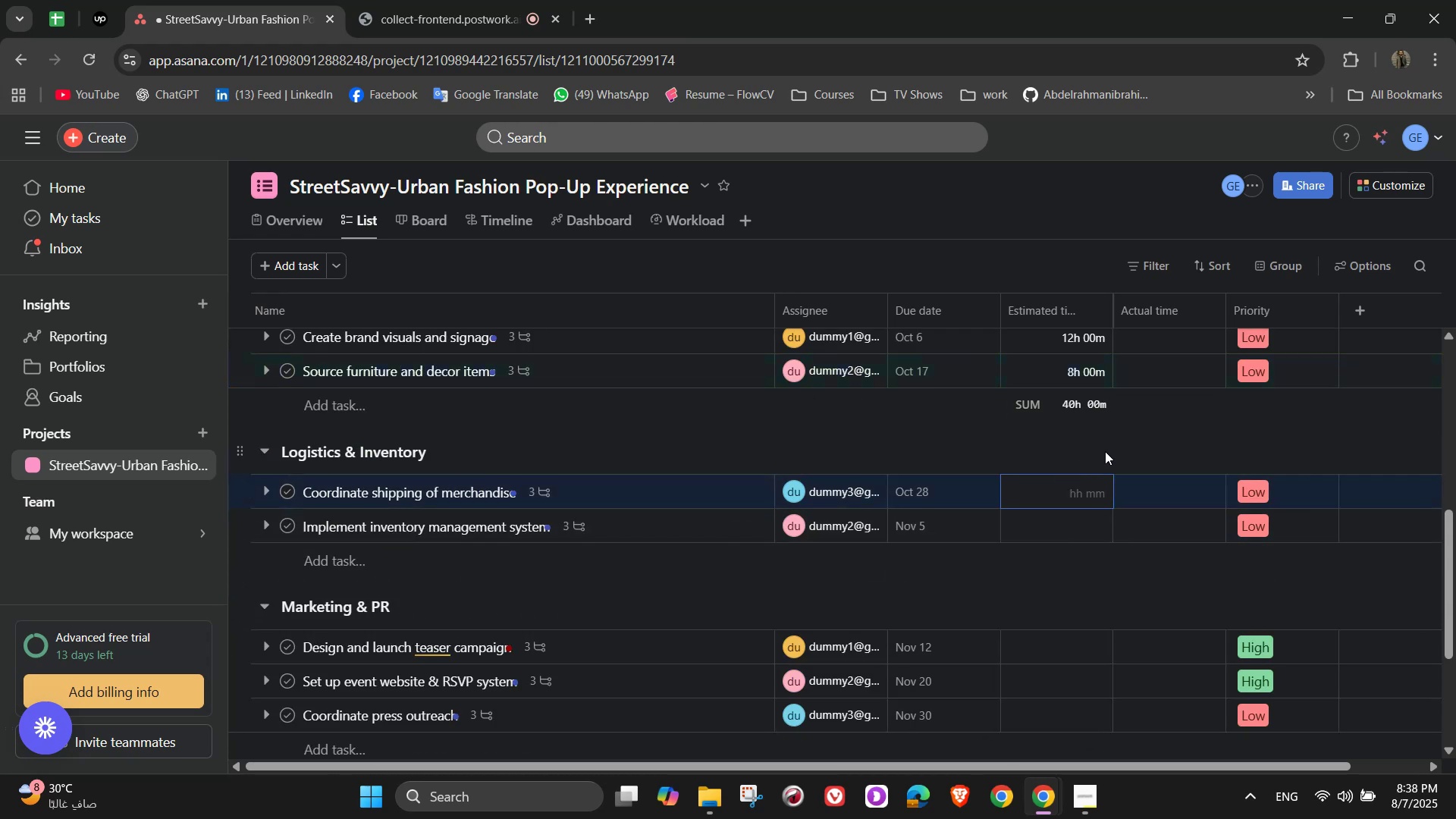 
wait(8.17)
 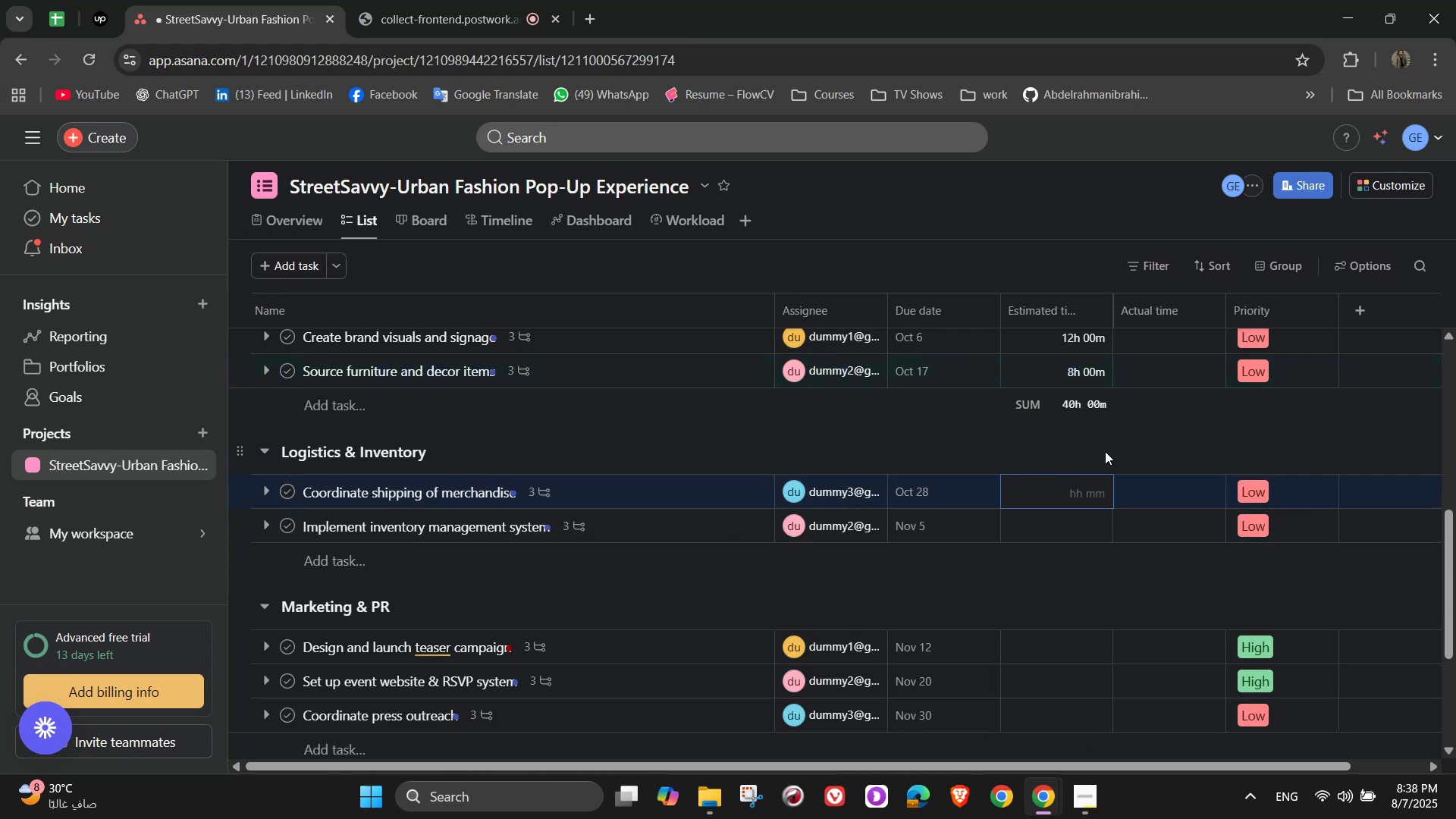 
key(Numpad8)
 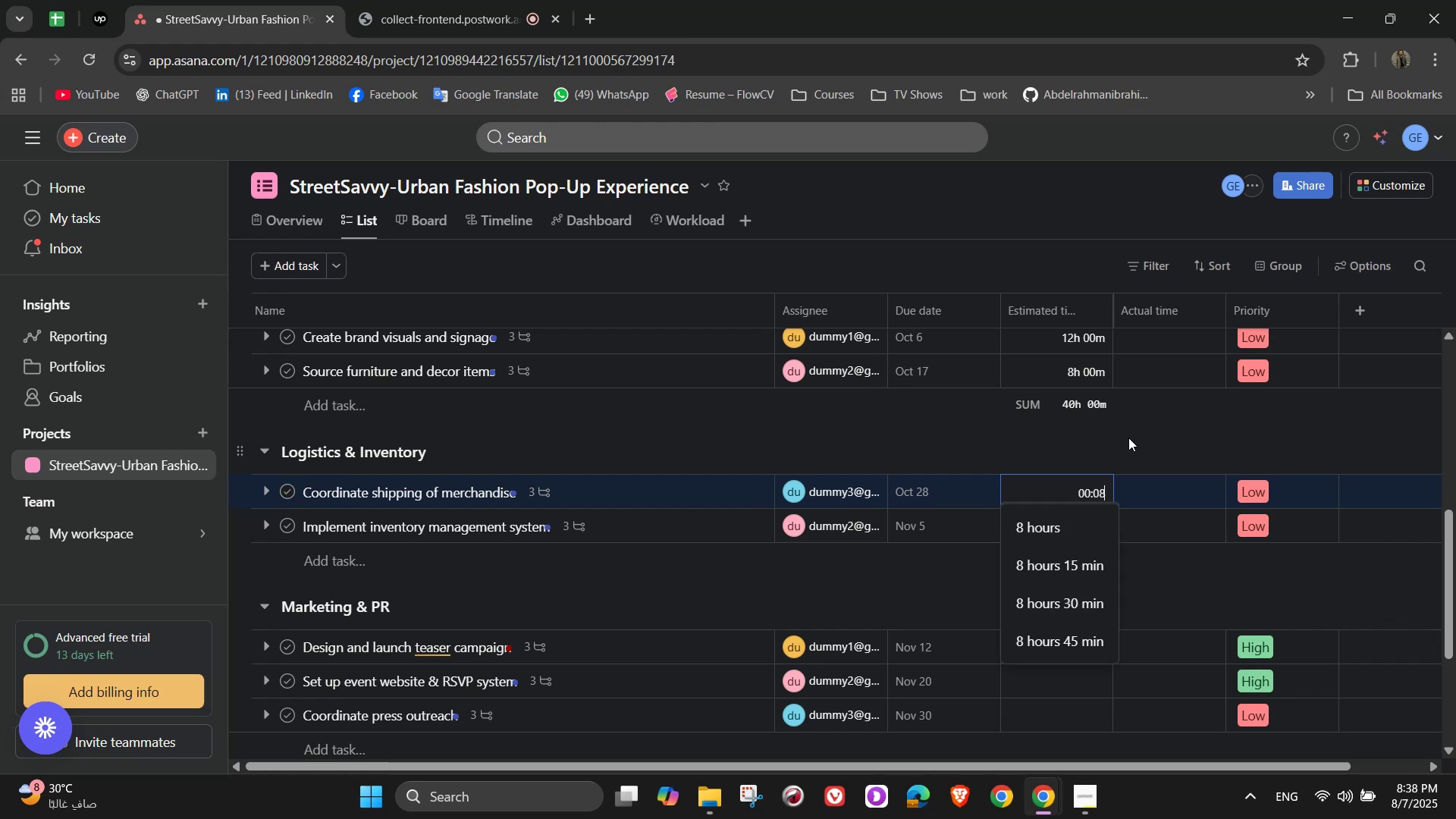 
key(Numpad0)
 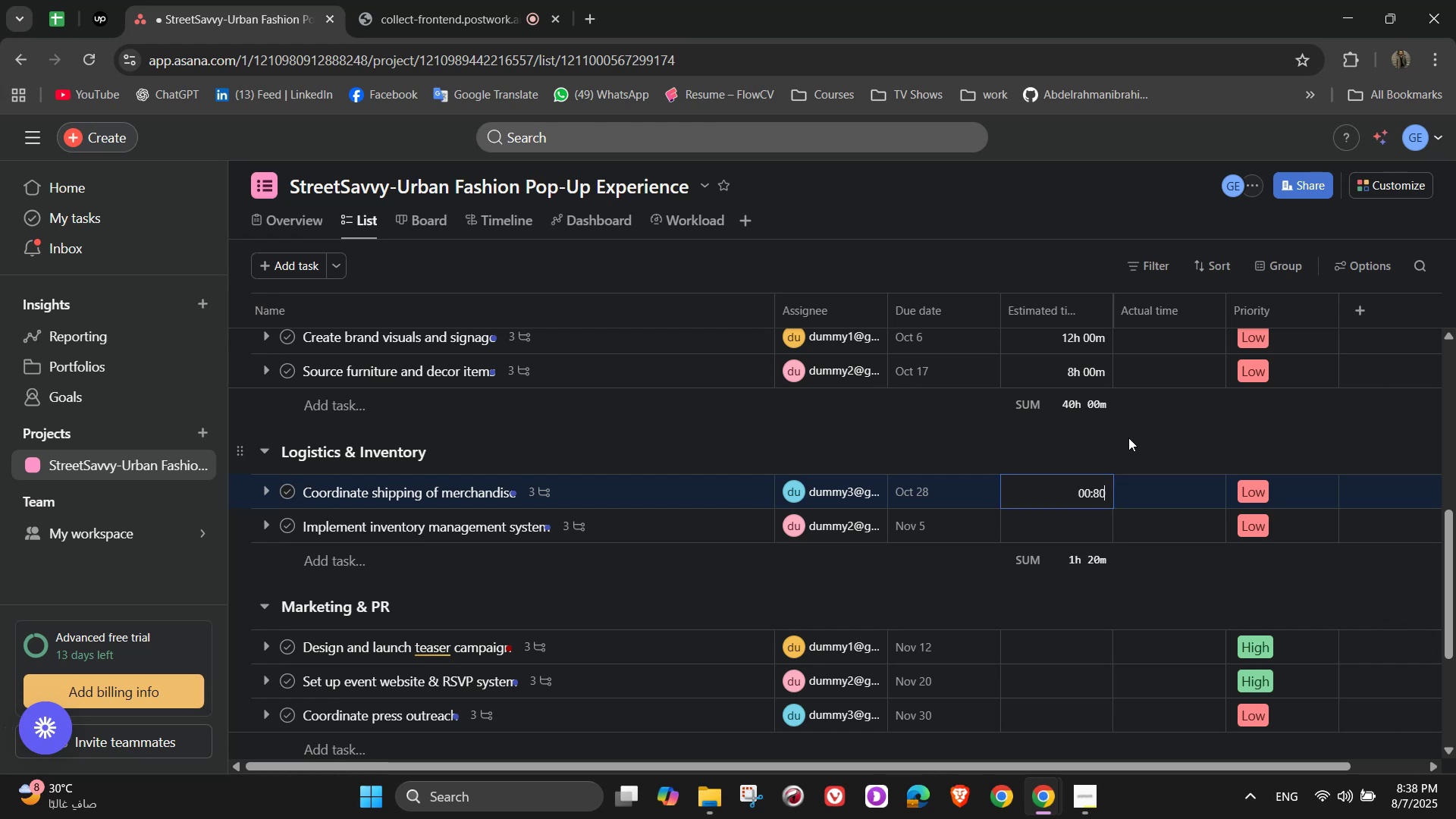 
key(Numpad0)
 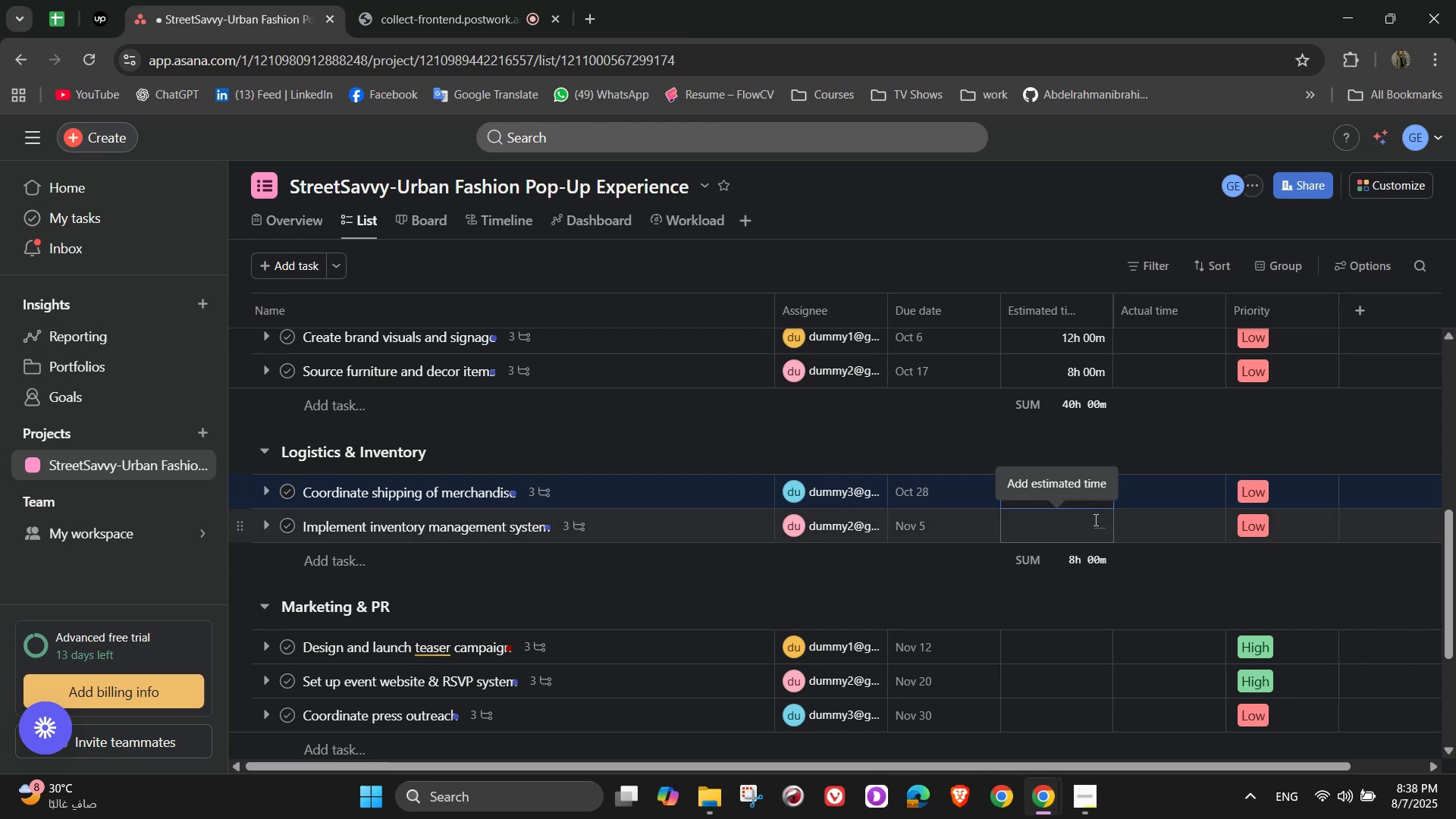 
left_click([1095, 524])
 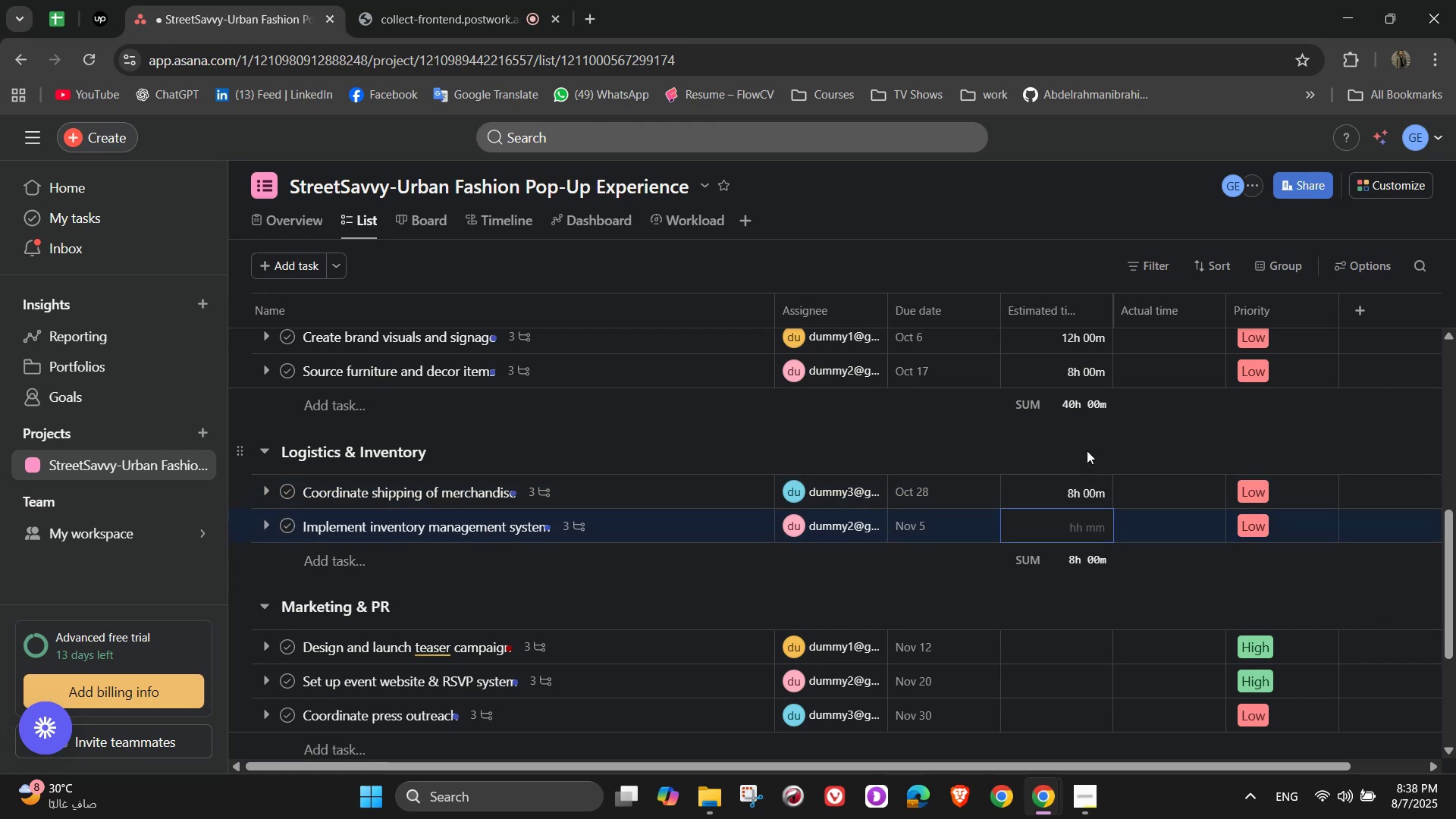 
key(Numpad7)
 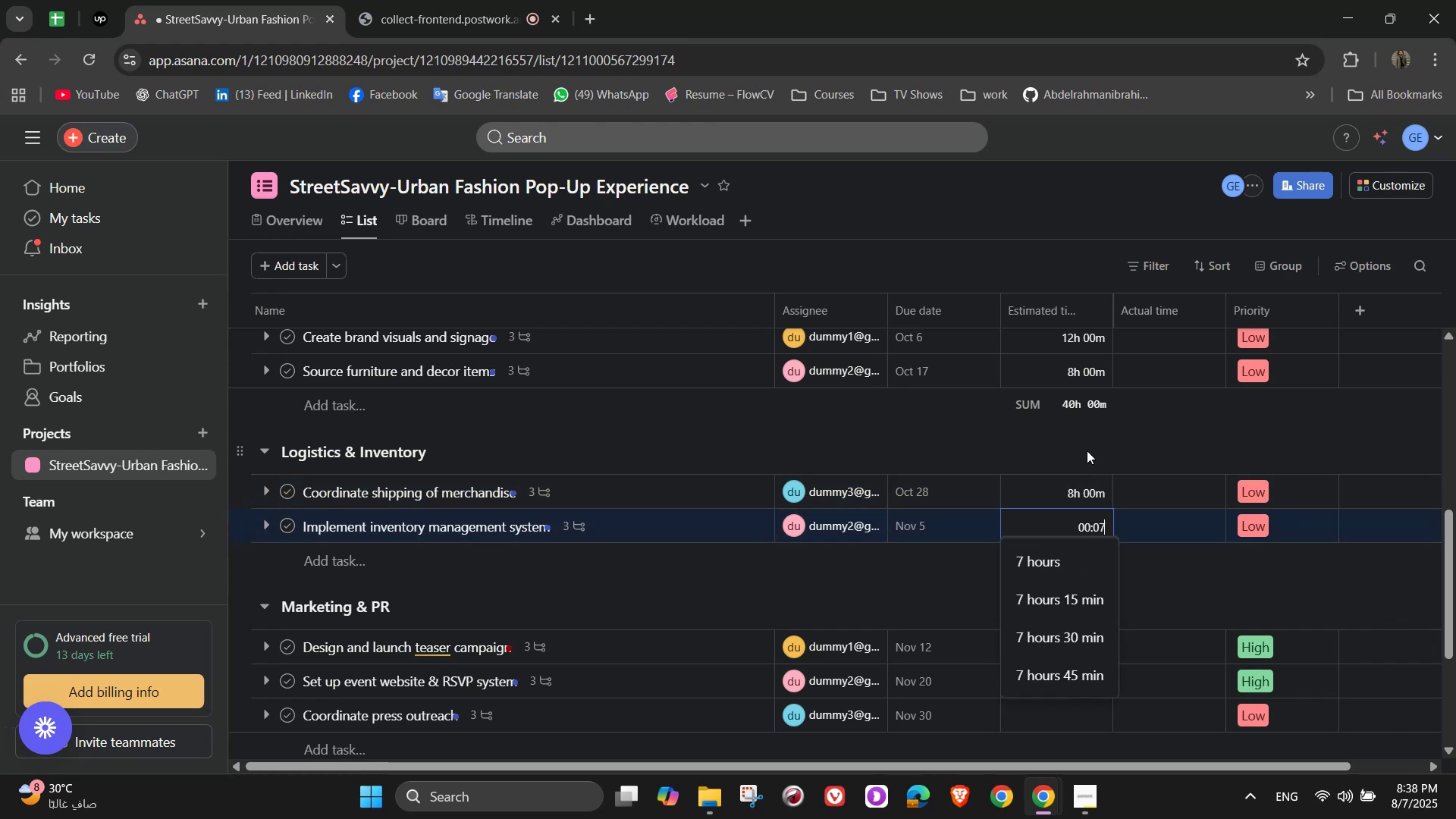 
key(Numpad0)
 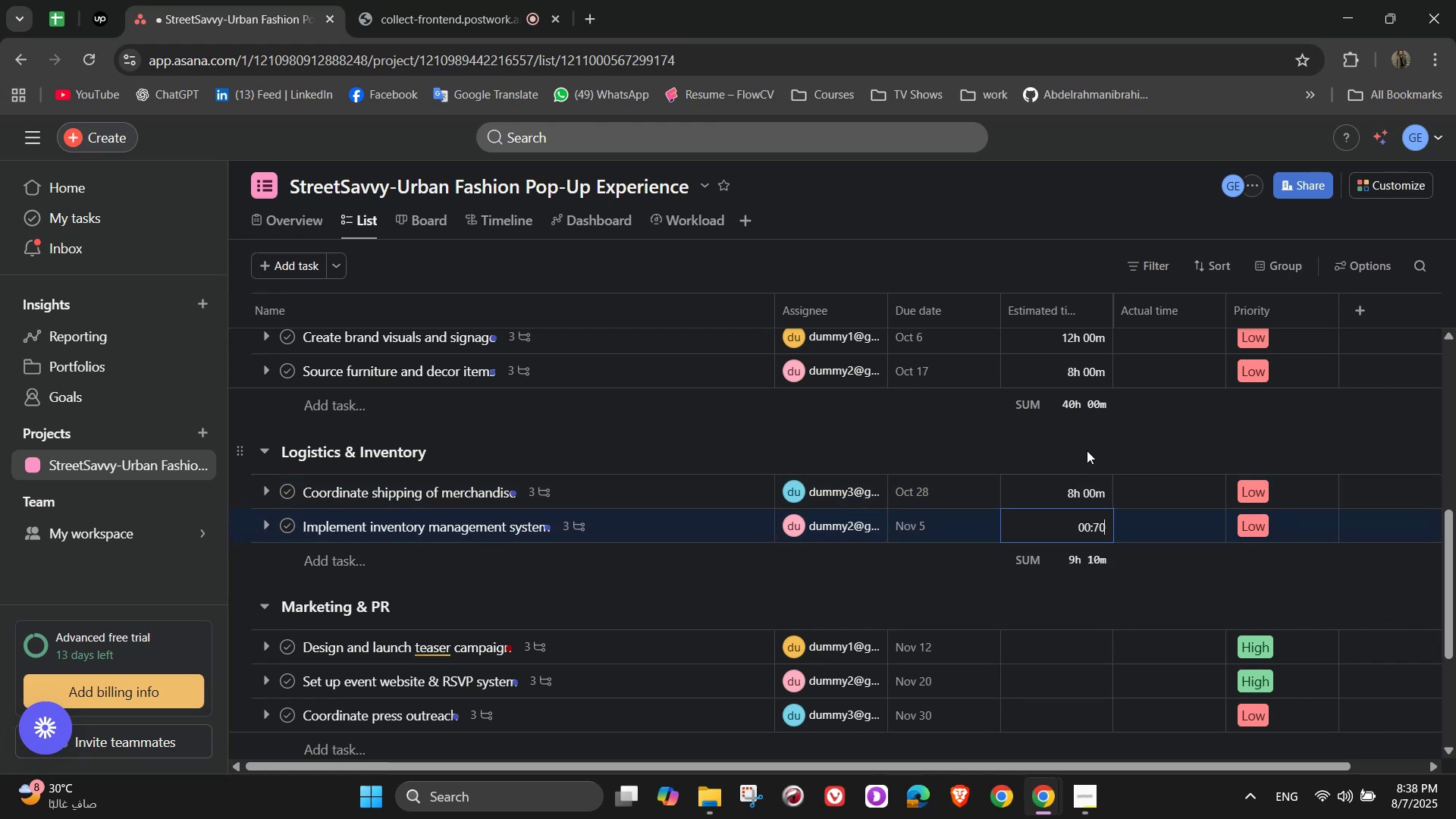 
key(Numpad0)
 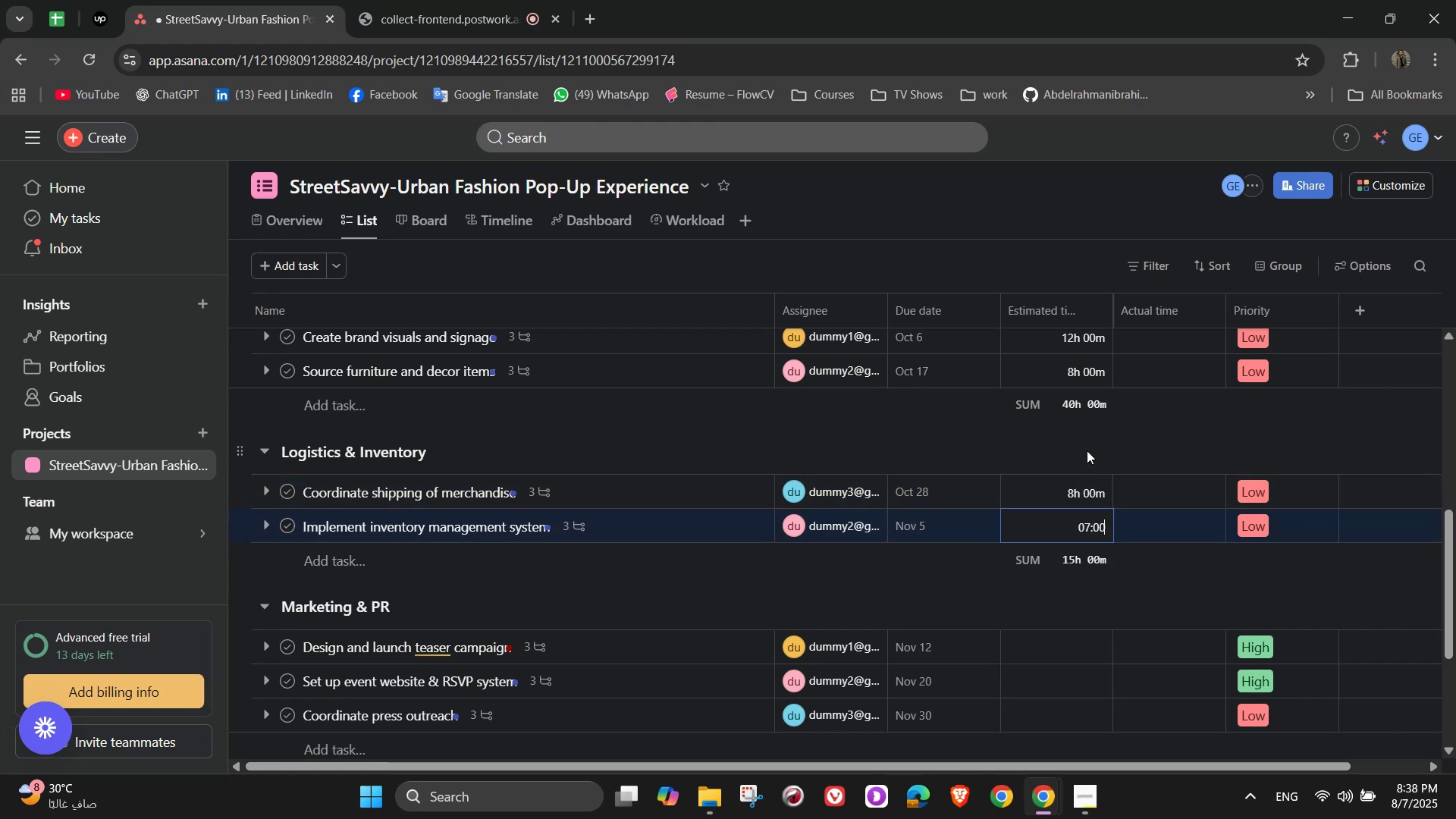 
scroll: coordinate [1078, 526], scroll_direction: down, amount: 1.0
 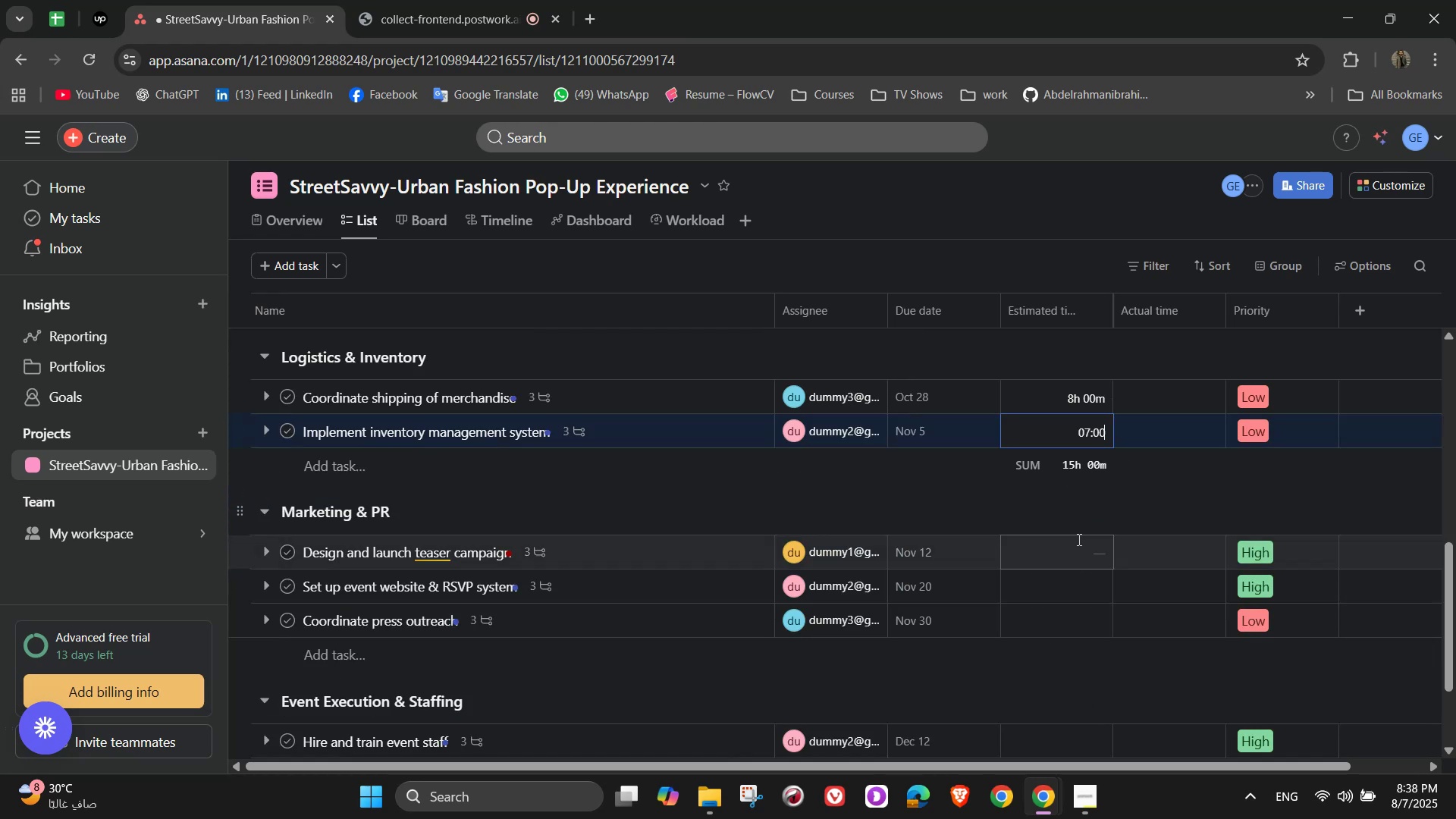 
left_click([1075, 548])
 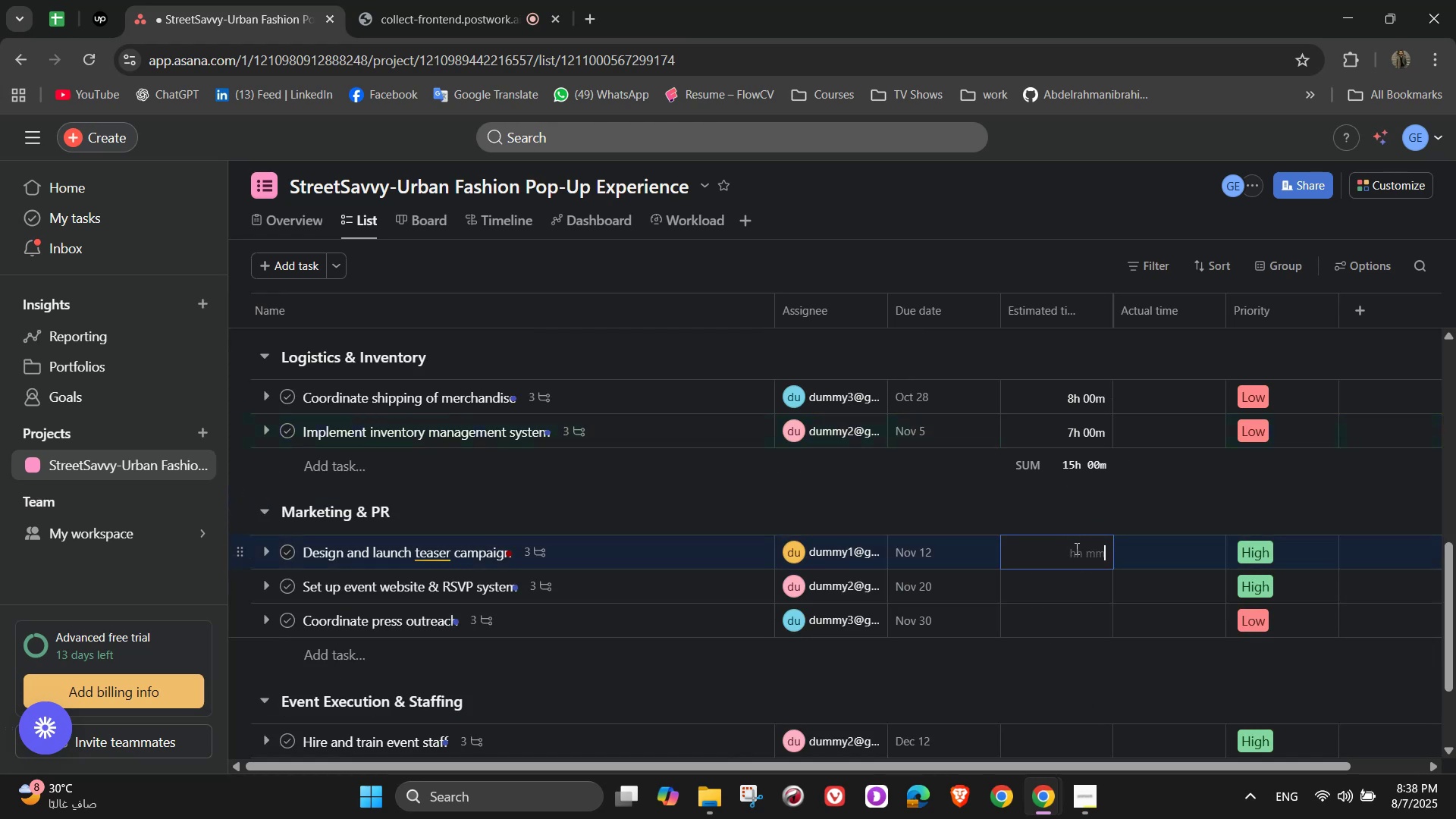 
scroll: coordinate [1075, 549], scroll_direction: down, amount: 1.0
 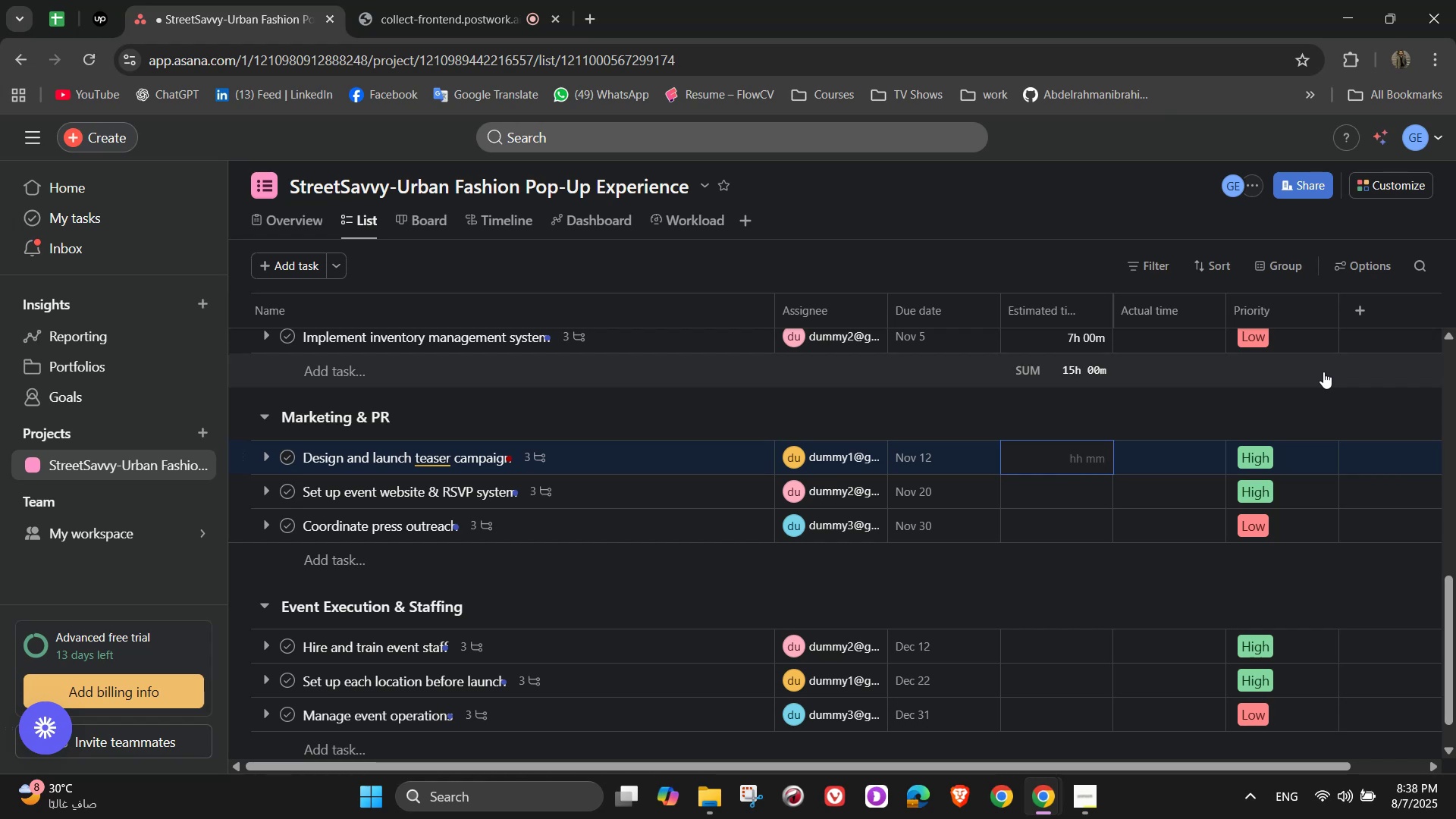 
key(Numpad1)
 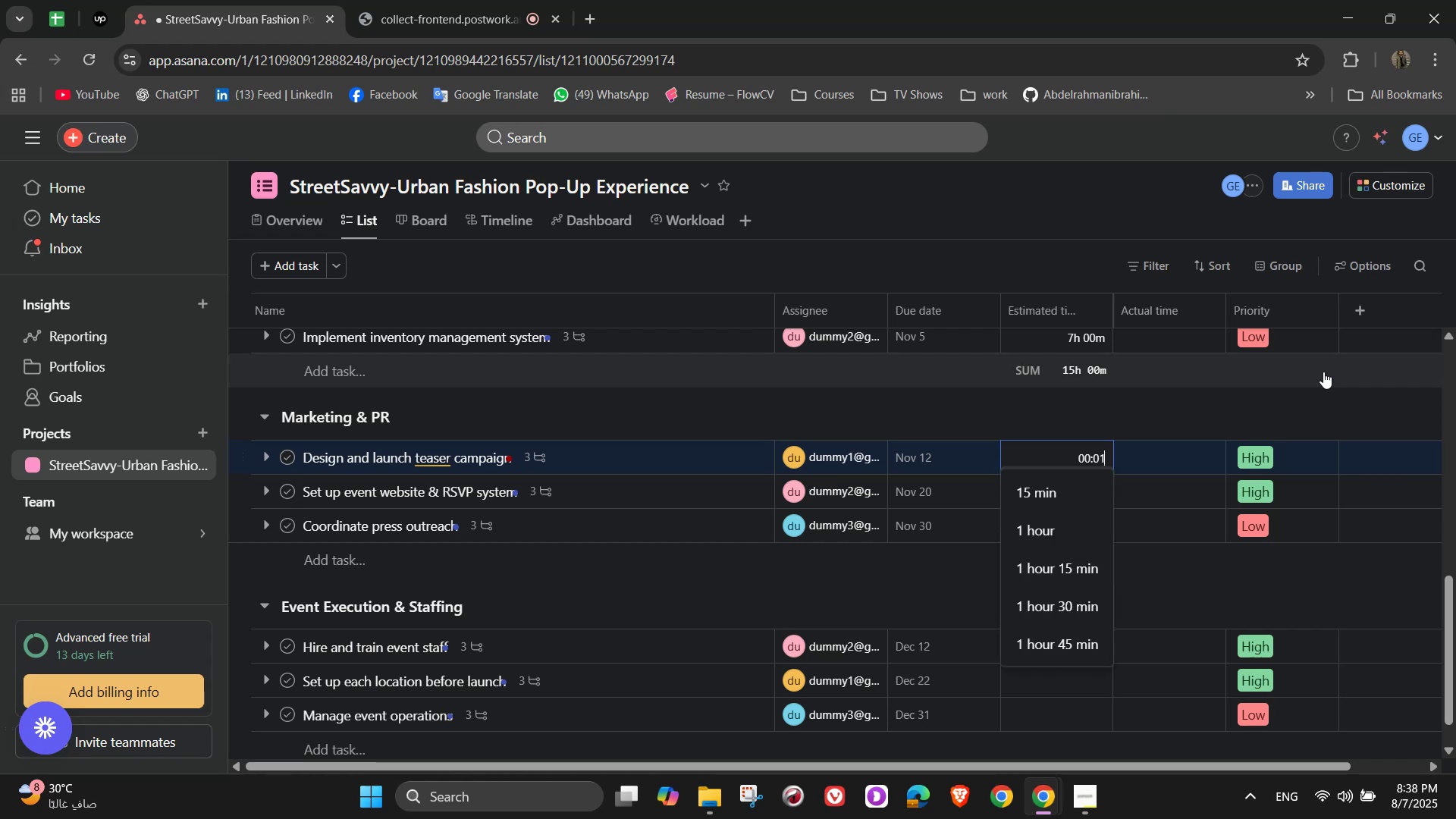 
key(Numpad2)
 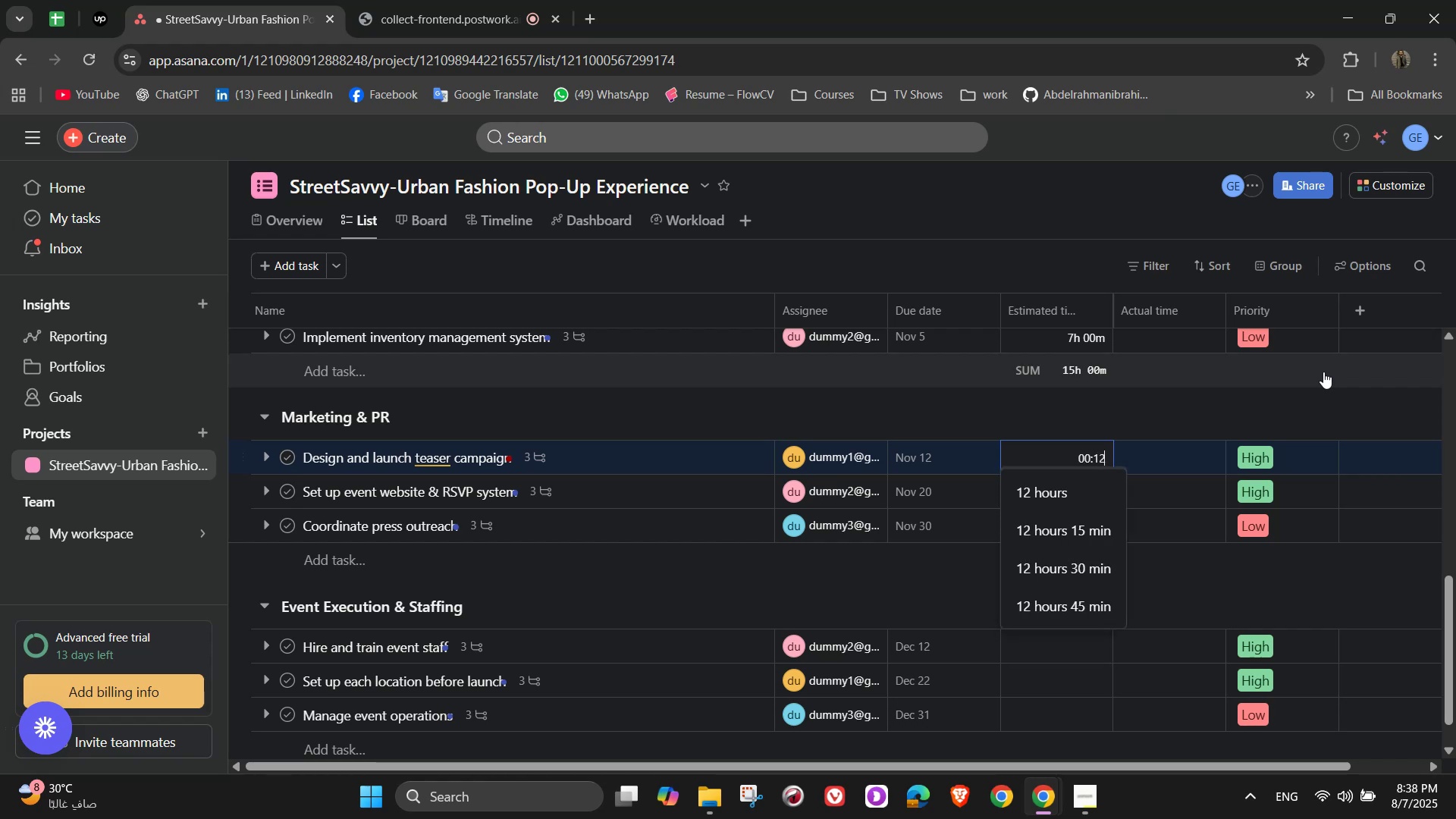 
key(Numpad0)
 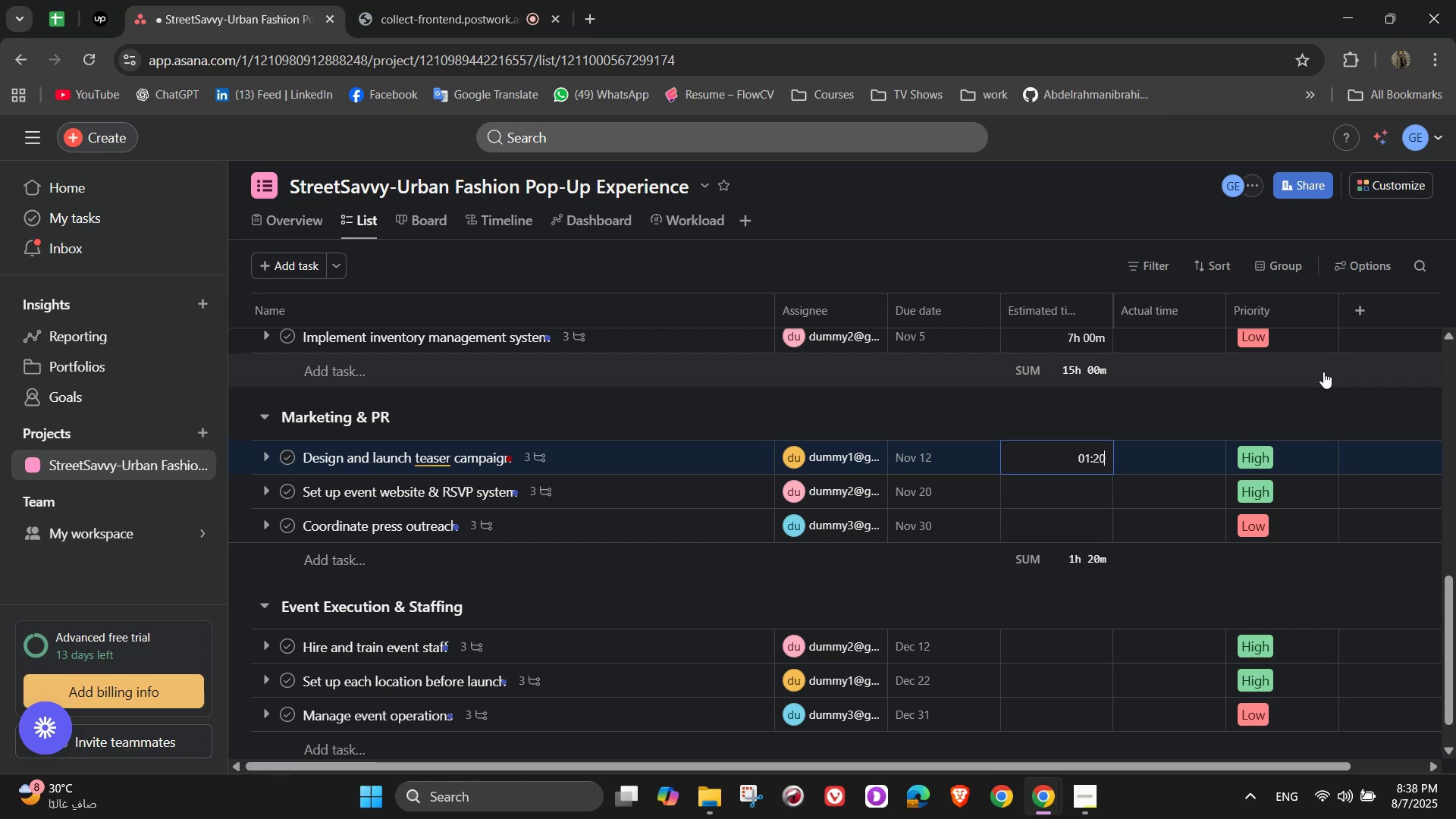 
key(Numpad0)
 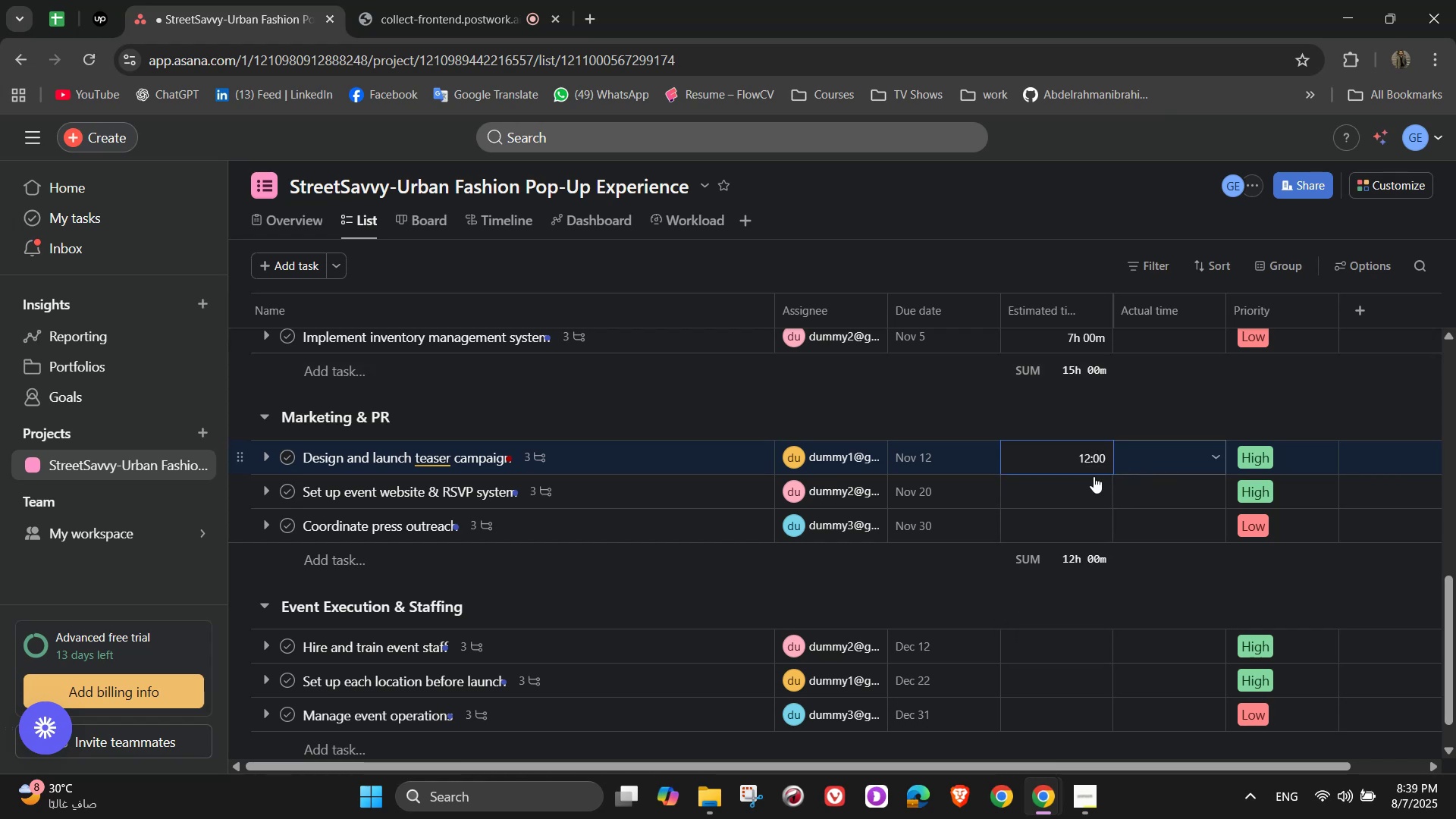 
left_click([1079, 484])
 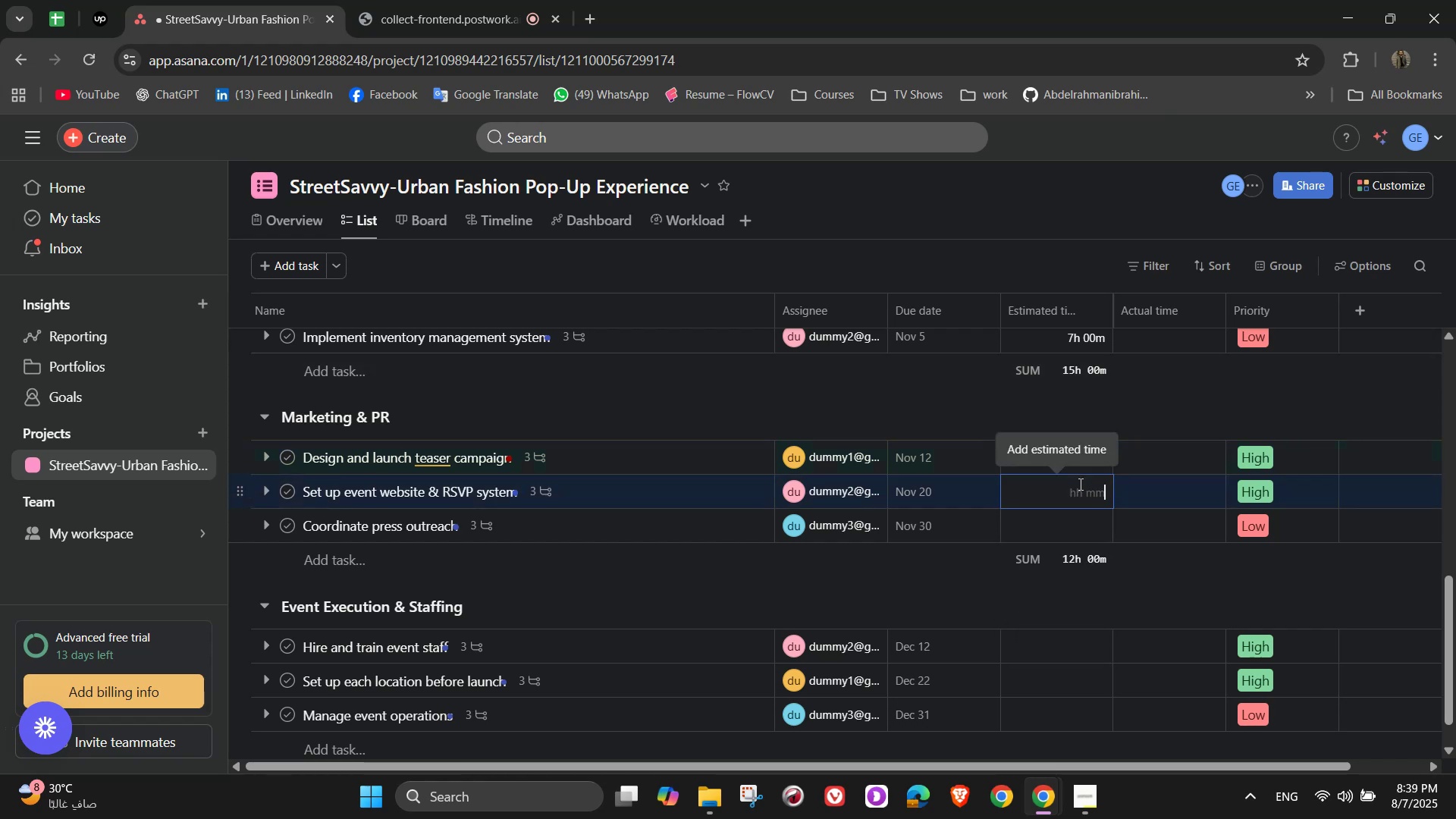 
wait(9.39)
 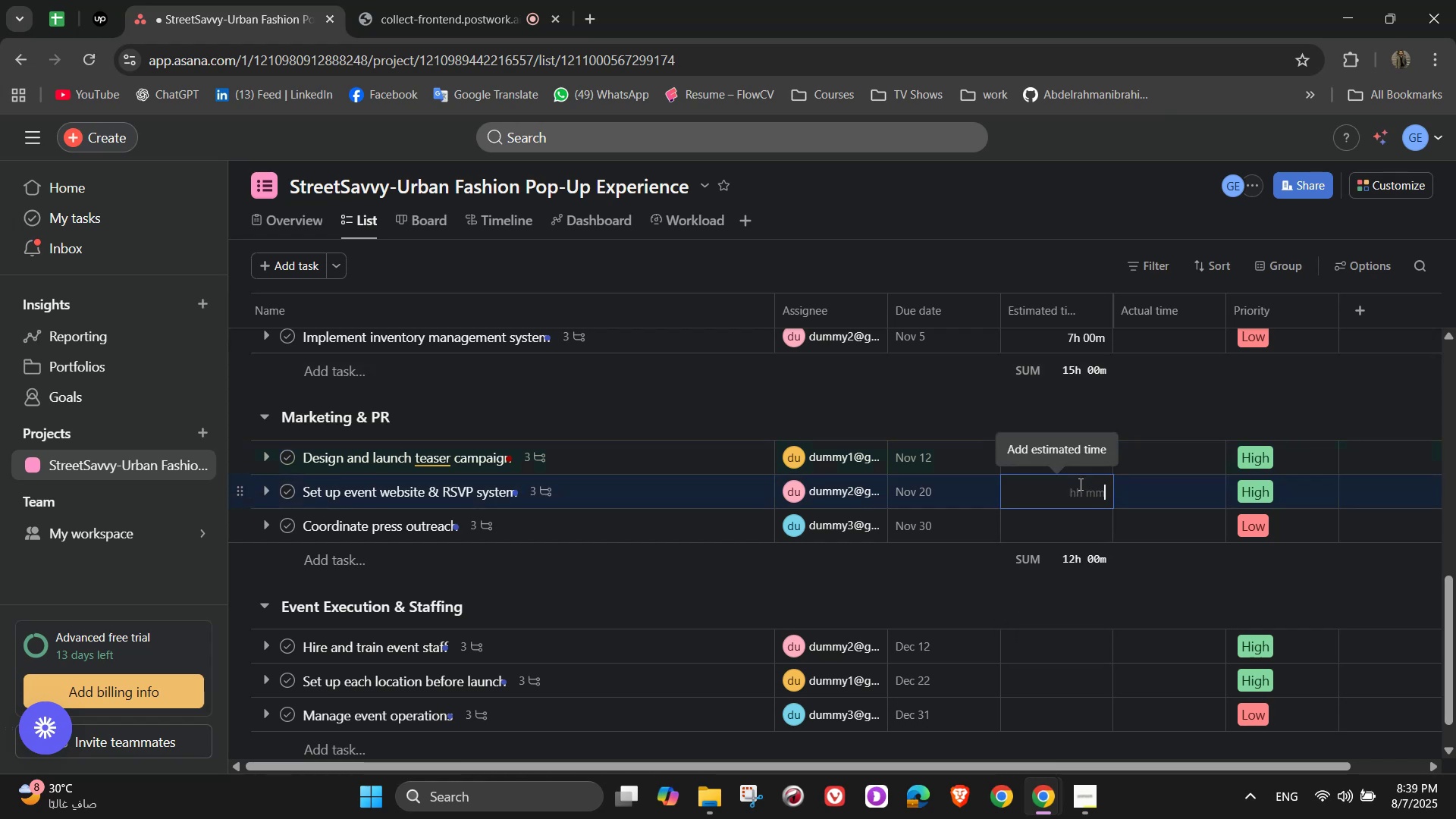 
key(Numpad1)
 